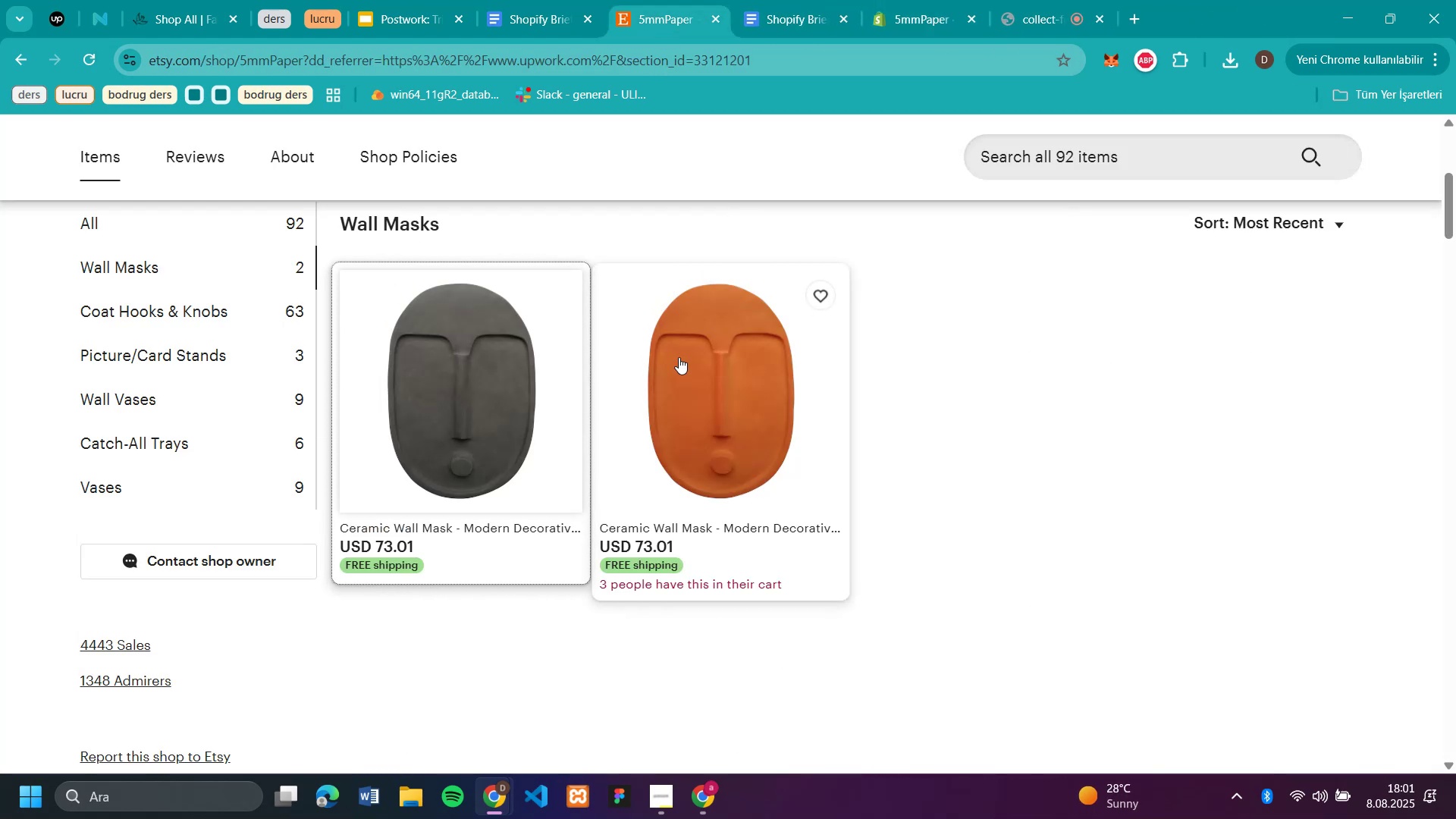 
left_click([679, 370])
 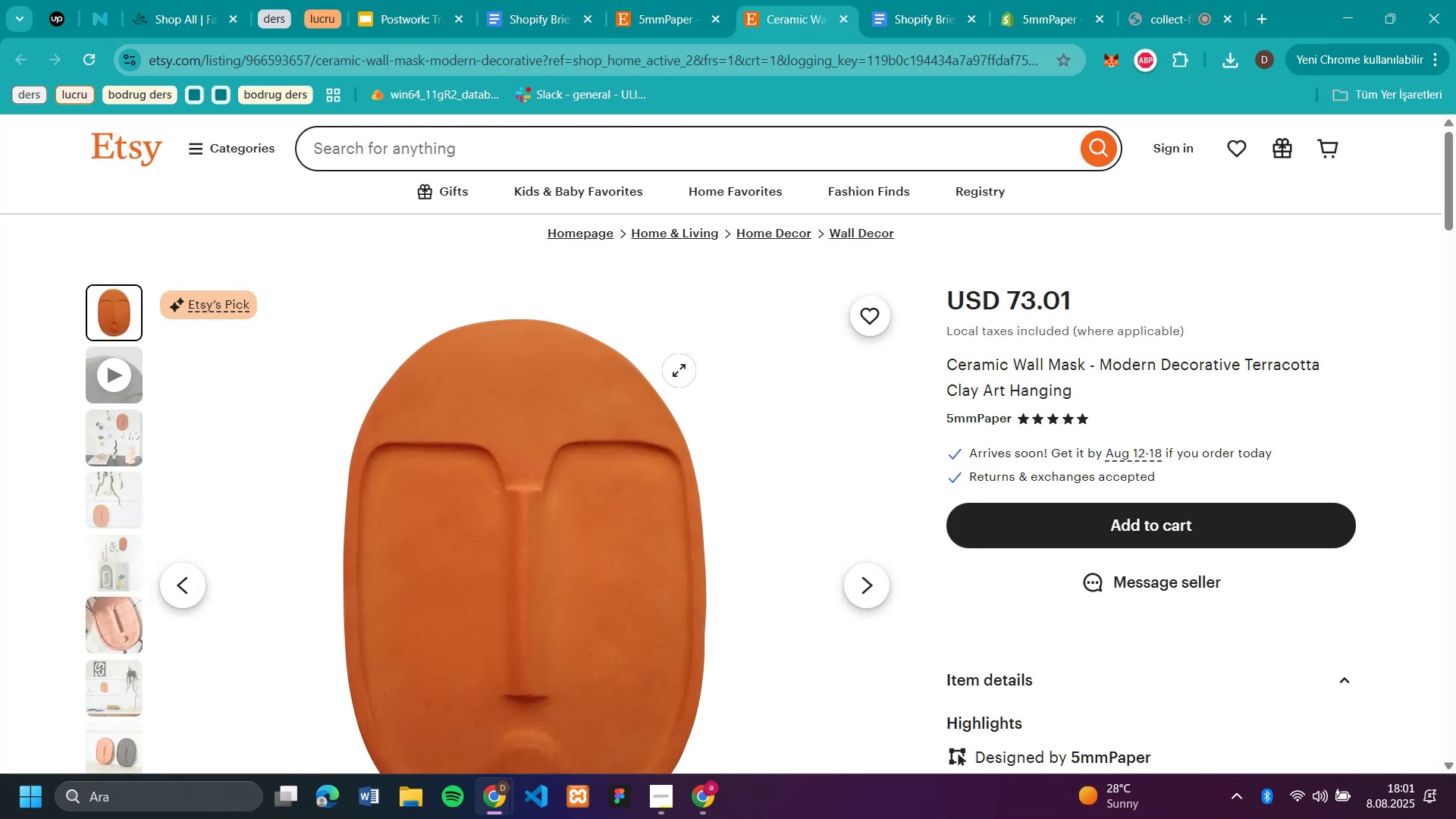 
wait(6.6)
 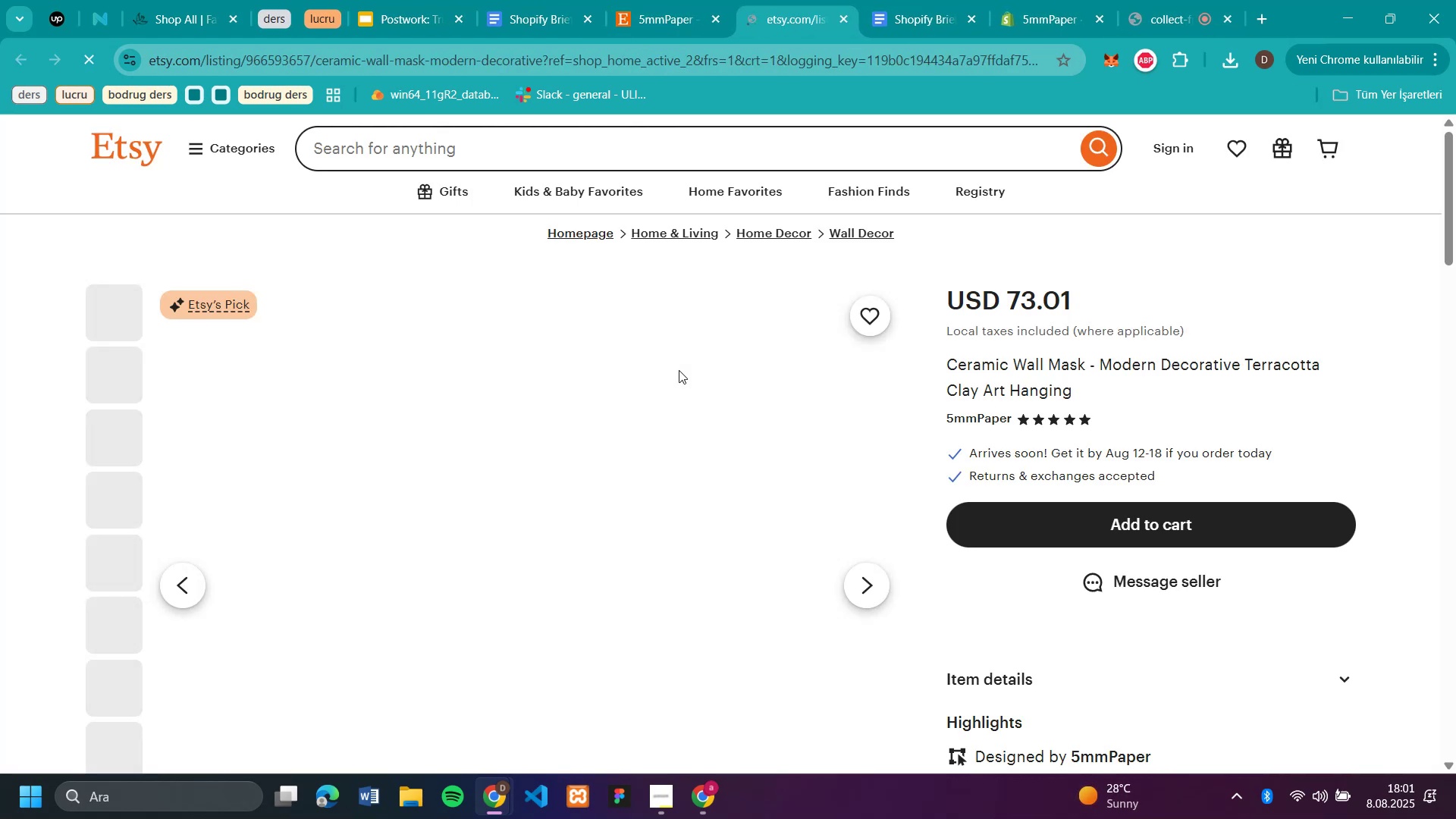 
scroll: coordinate [1345, 382], scroll_direction: down, amount: 2.0
 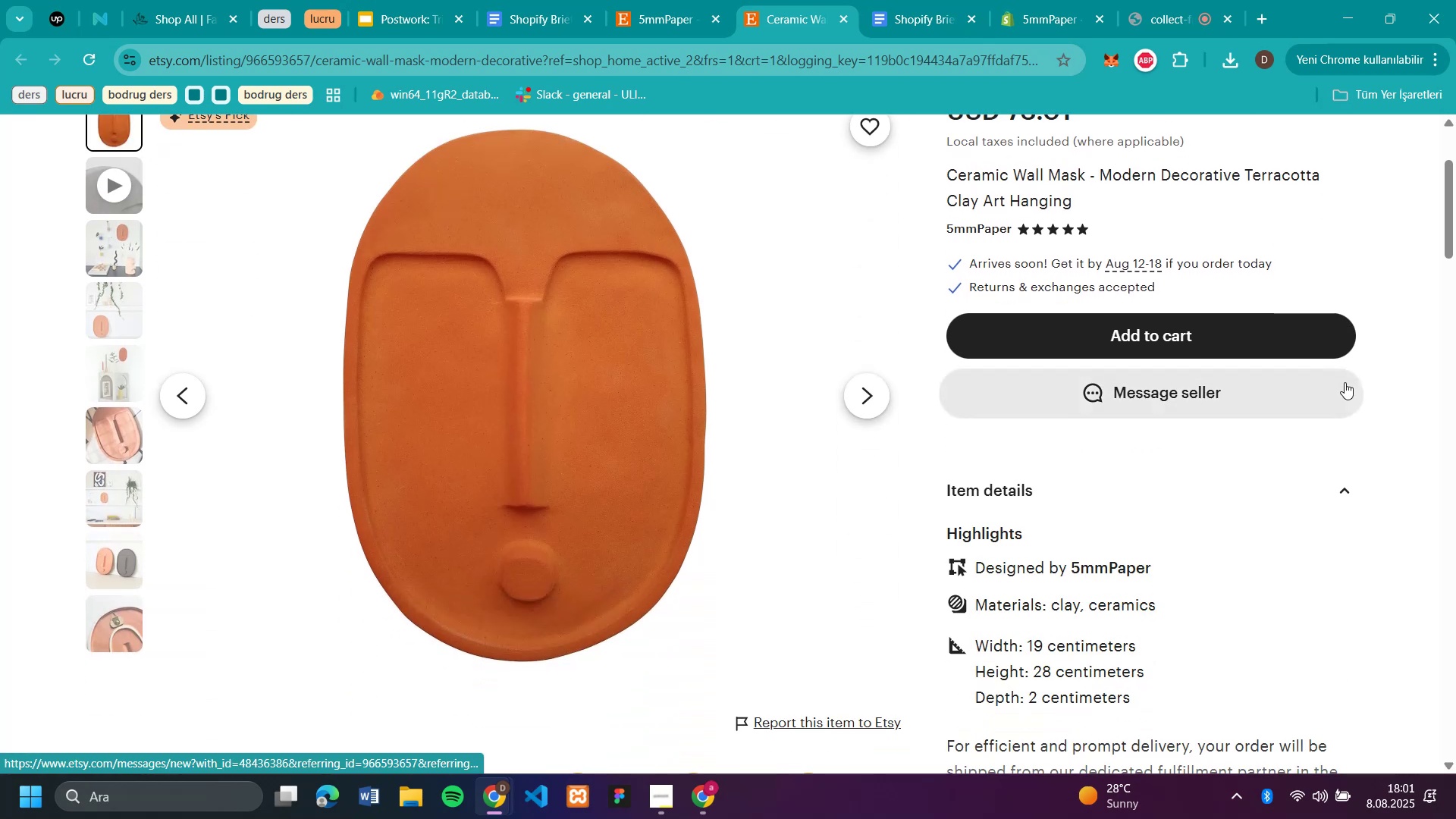 
scroll: coordinate [1345, 382], scroll_direction: up, amount: 2.0
 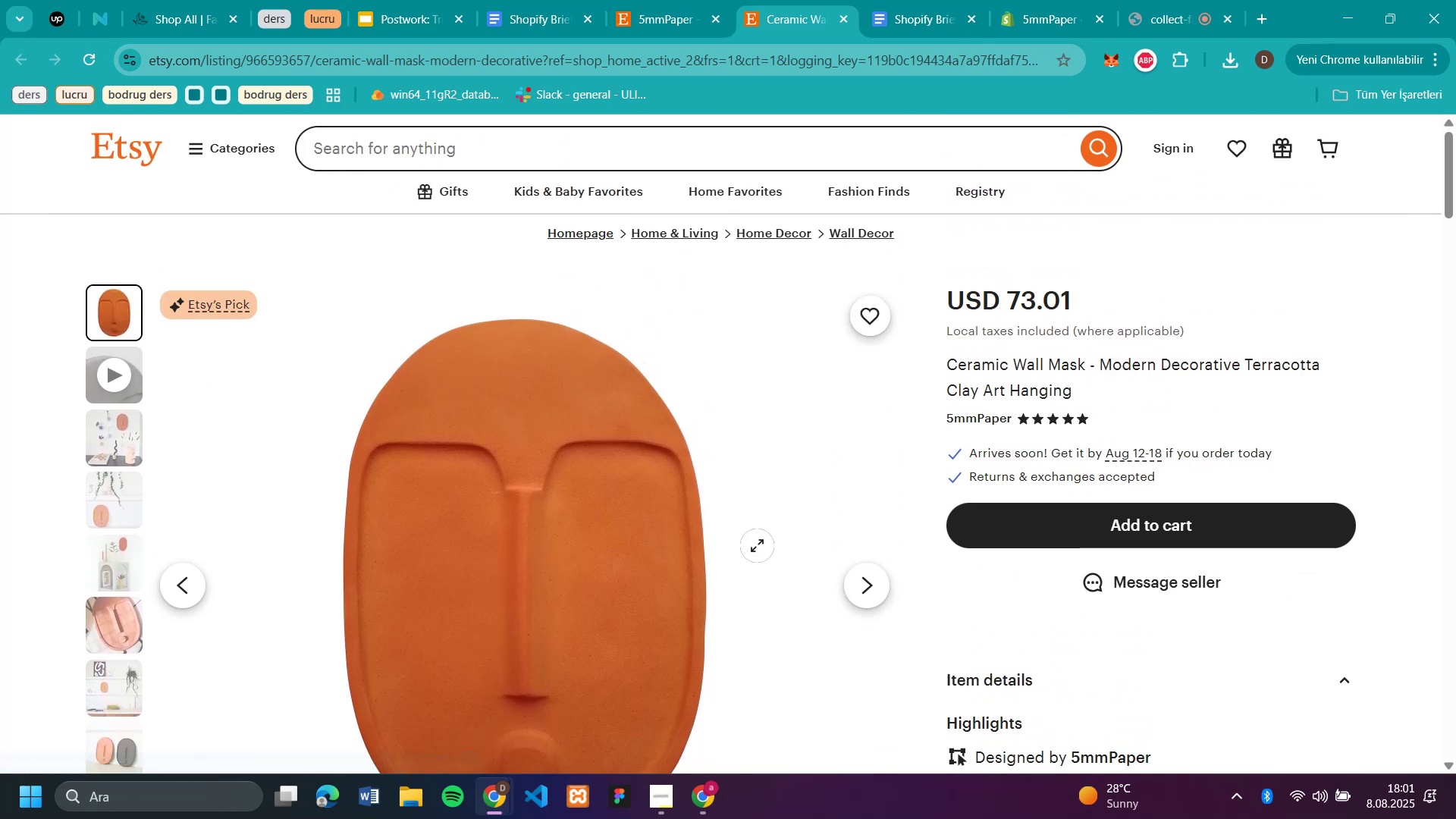 
scroll: coordinate [726, 482], scroll_direction: down, amount: 1.0
 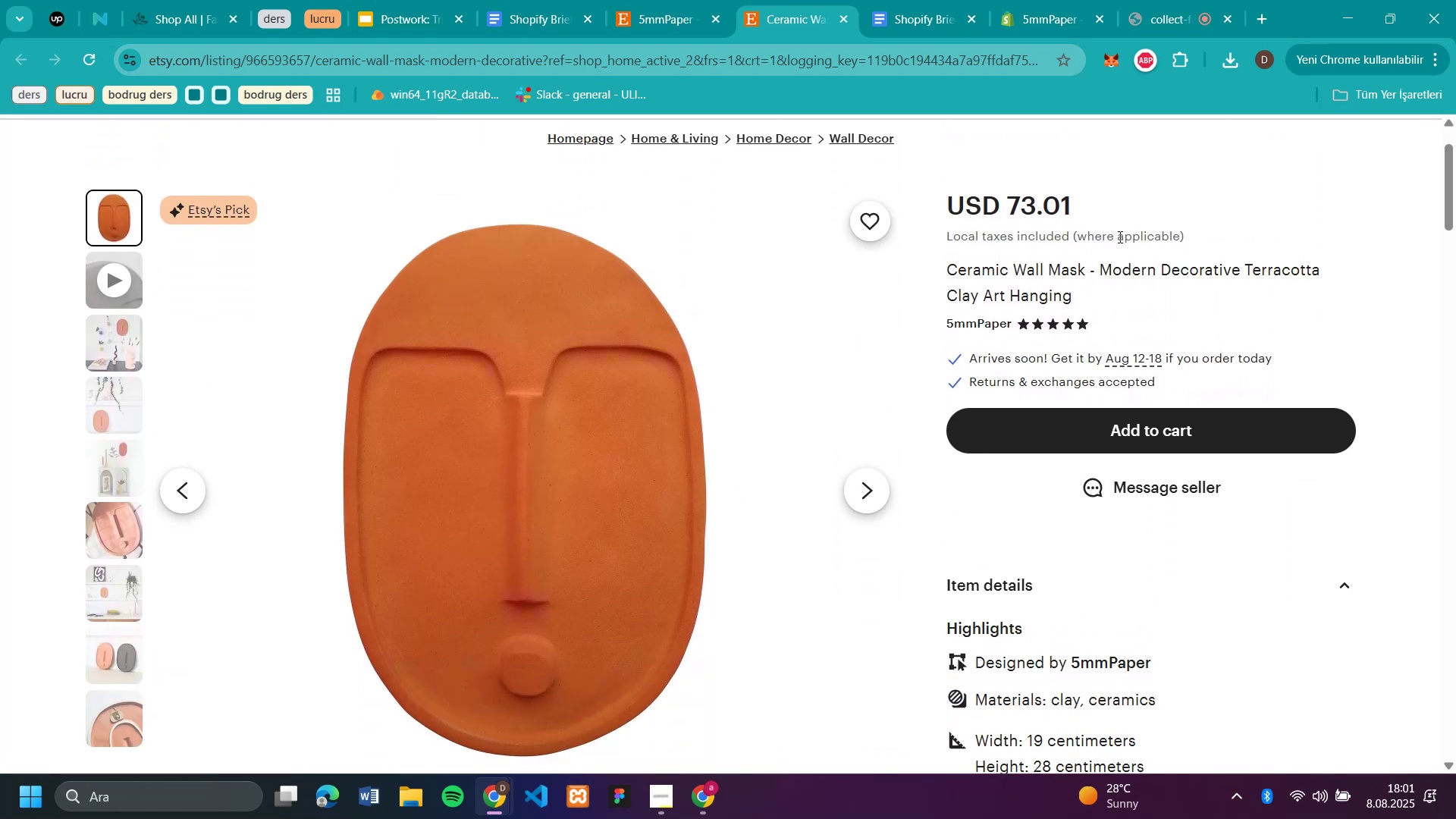 
left_click_drag(start_coordinate=[1075, 296], to_coordinate=[945, 270])
 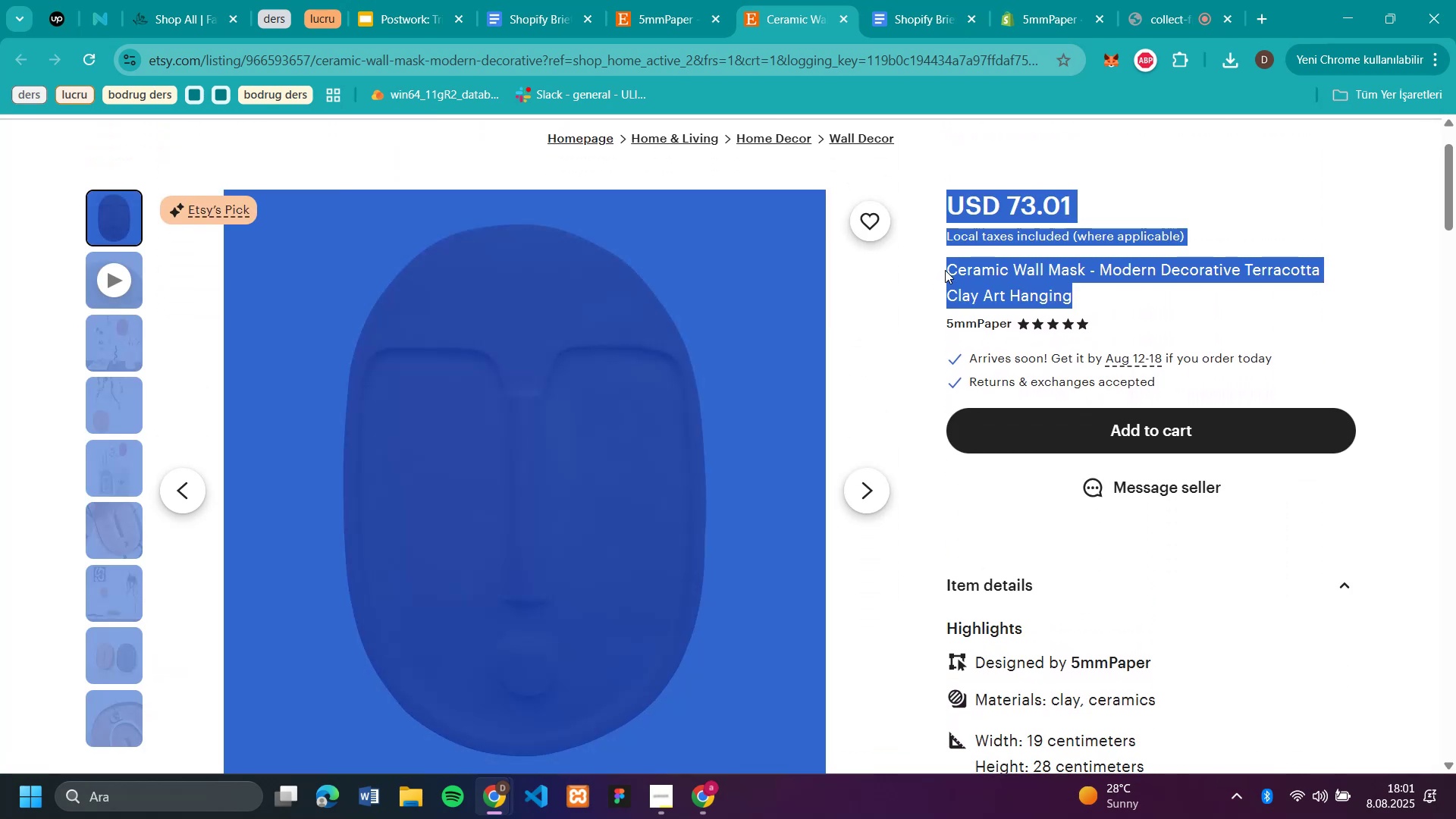 
left_click([945, 270])
 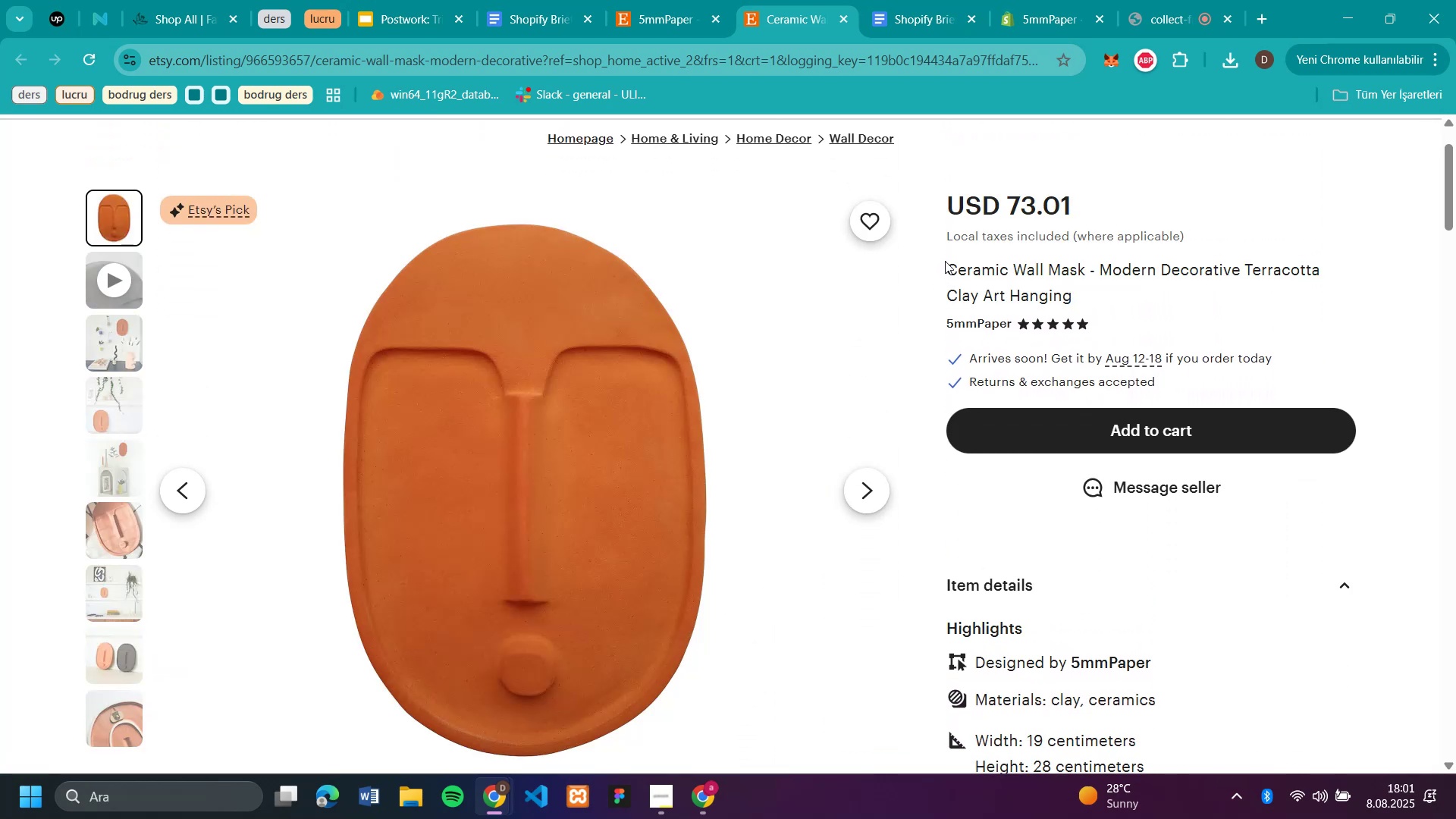 
left_click_drag(start_coordinate=[945, 261], to_coordinate=[1075, 296])
 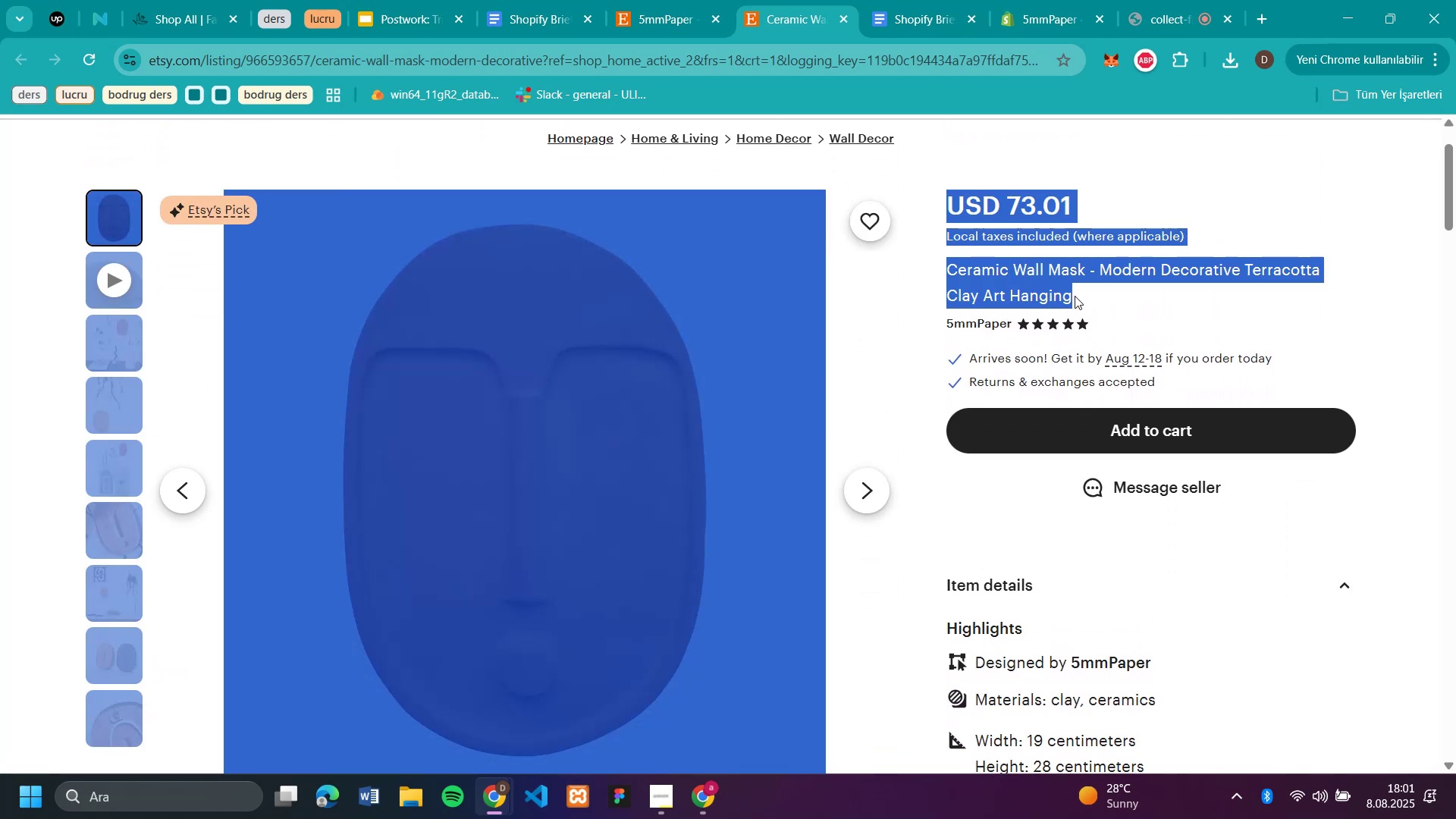 
left_click([1075, 296])
 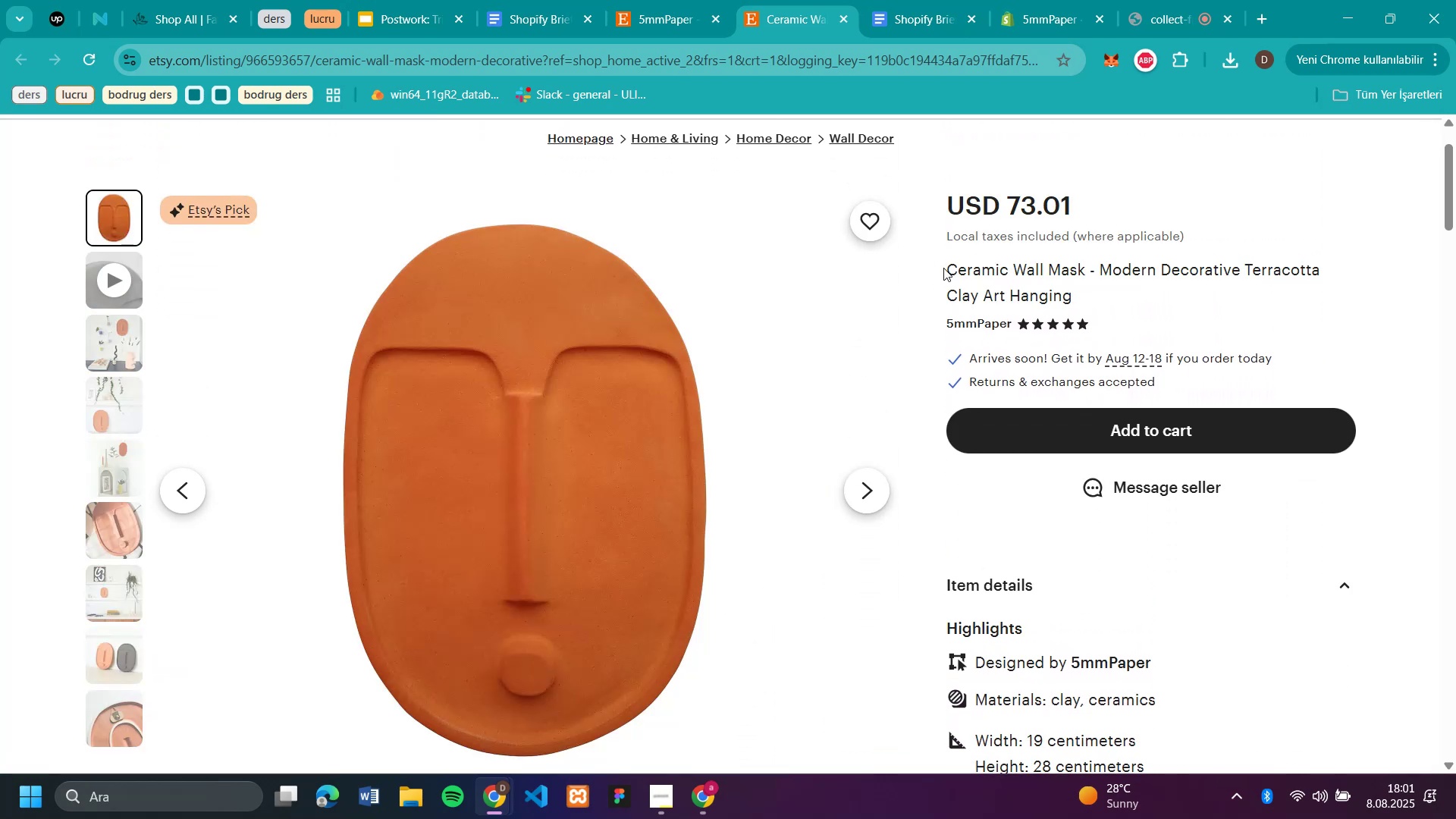 
left_click_drag(start_coordinate=[948, 268], to_coordinate=[1072, 293])
 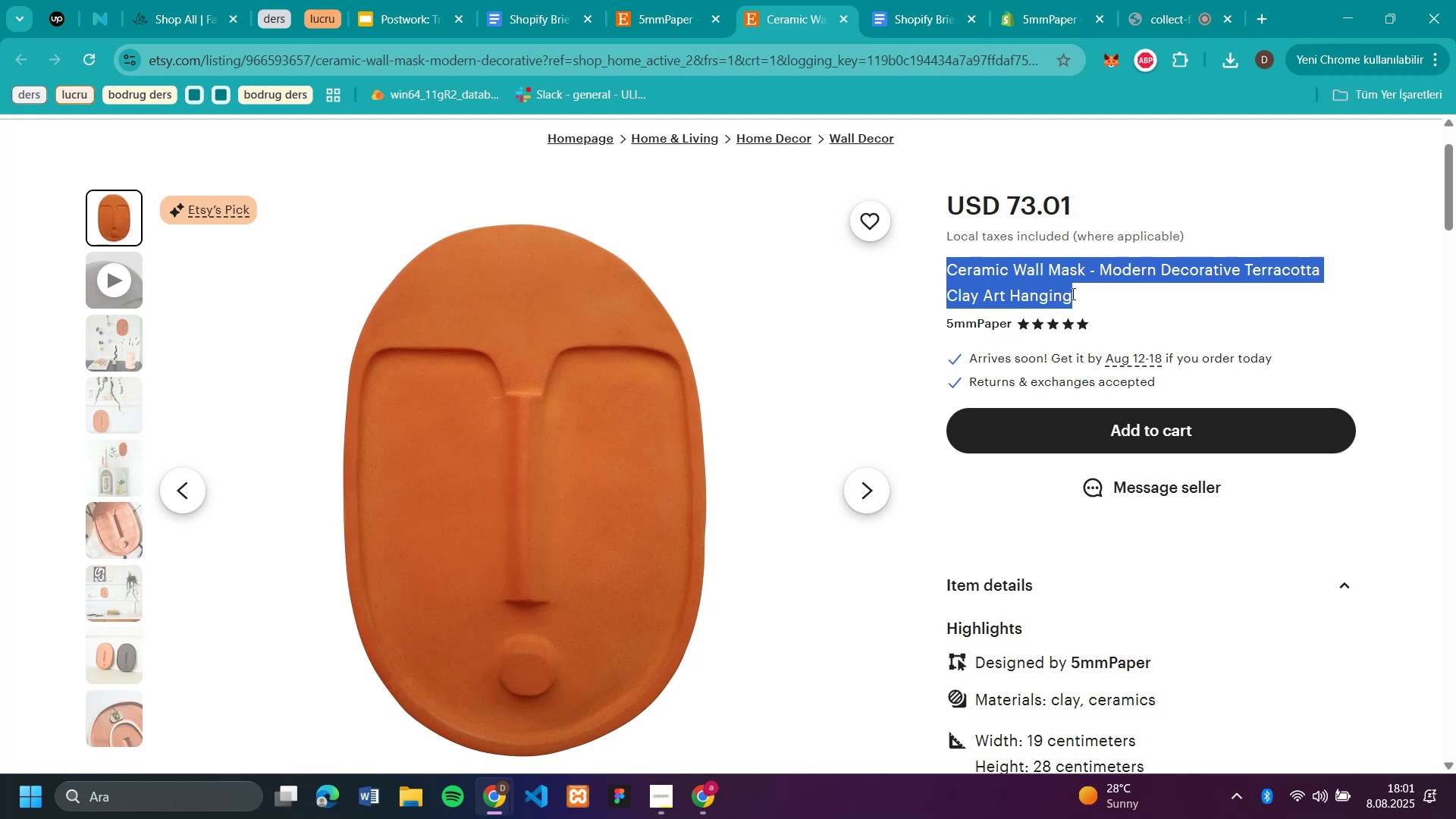 
key(Control+C)
 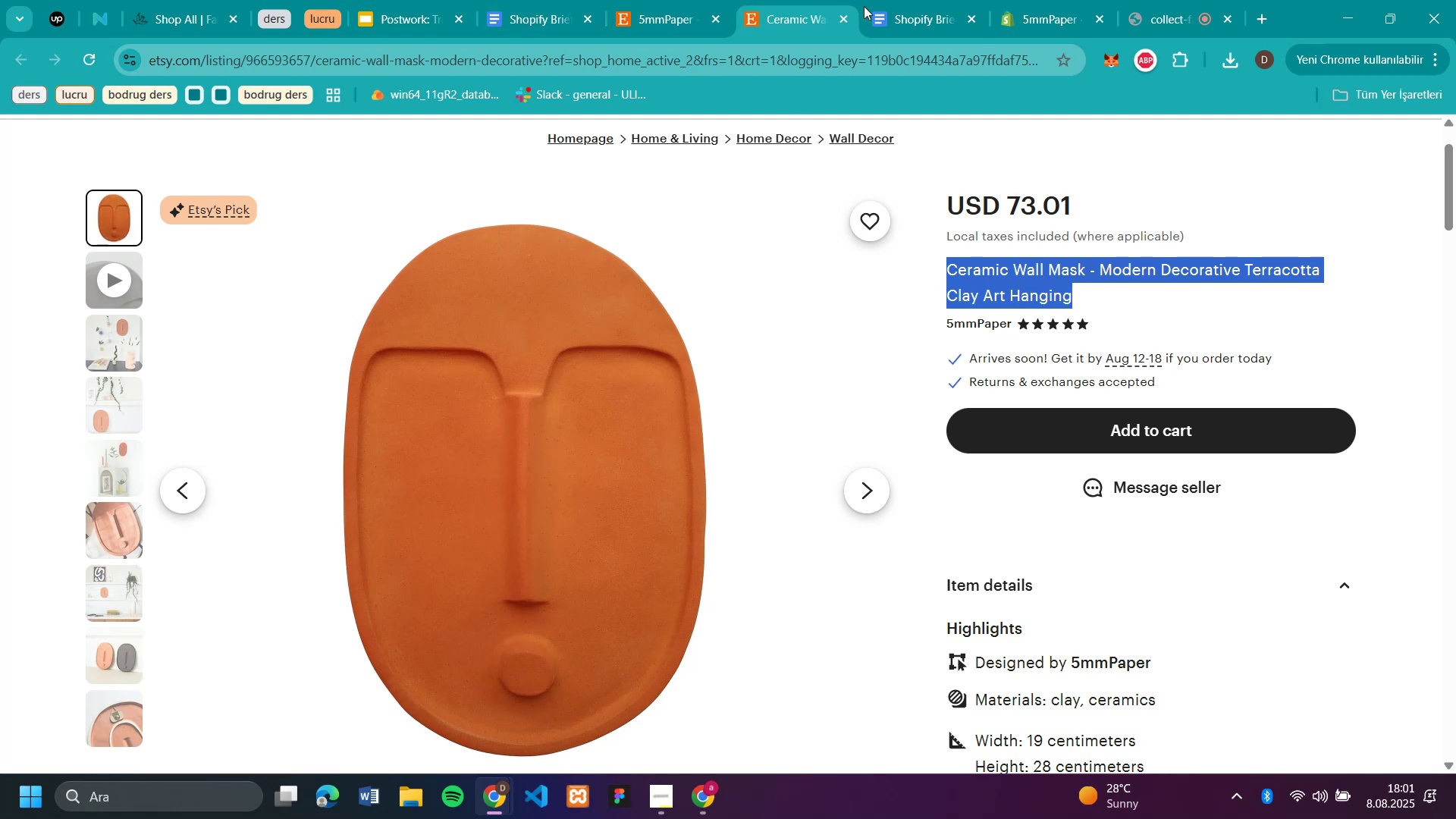 
left_click([1019, 33])
 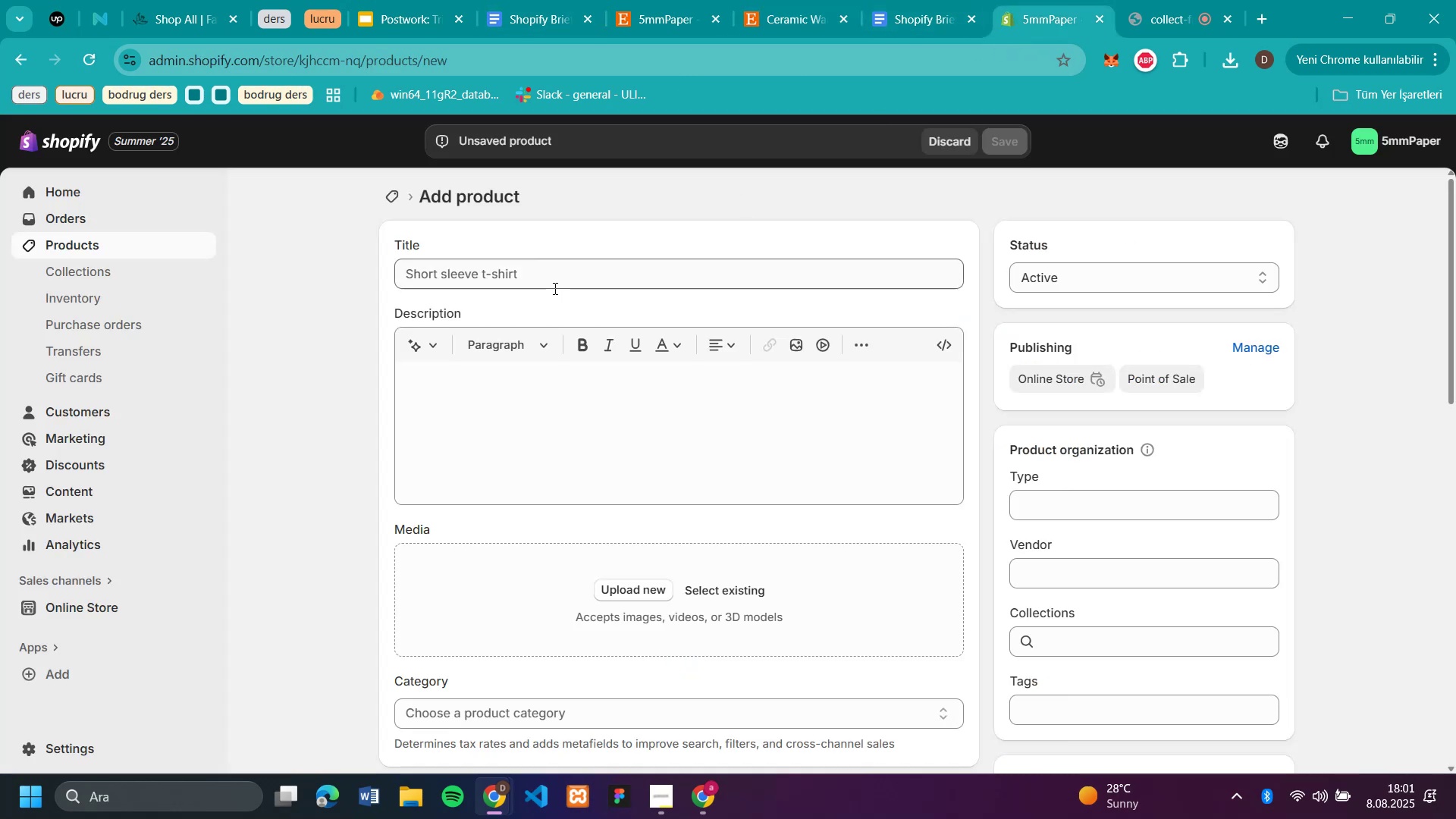 
left_click([555, 280])
 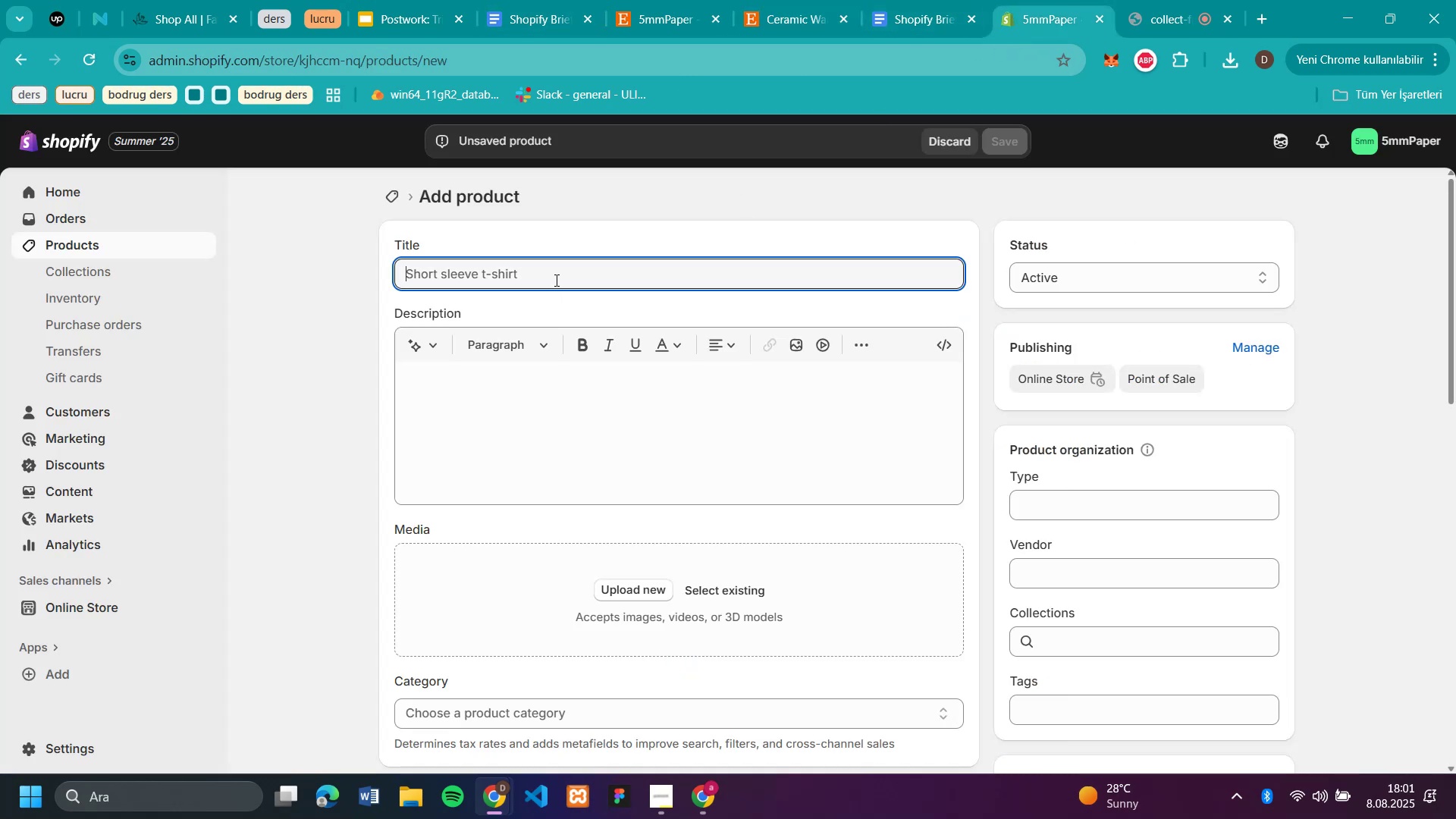 
key(Control+V)
 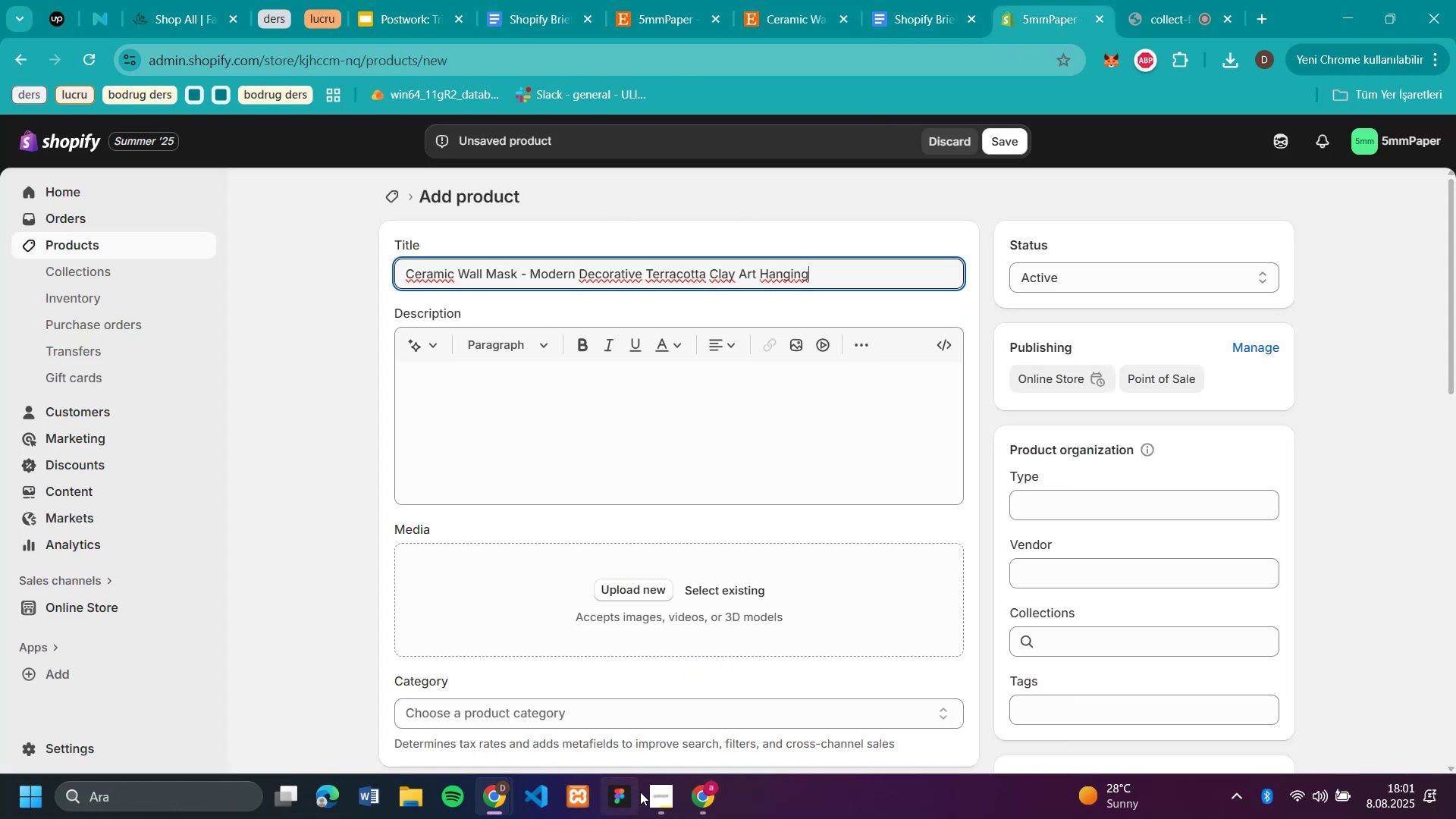 
left_click([649, 795])
 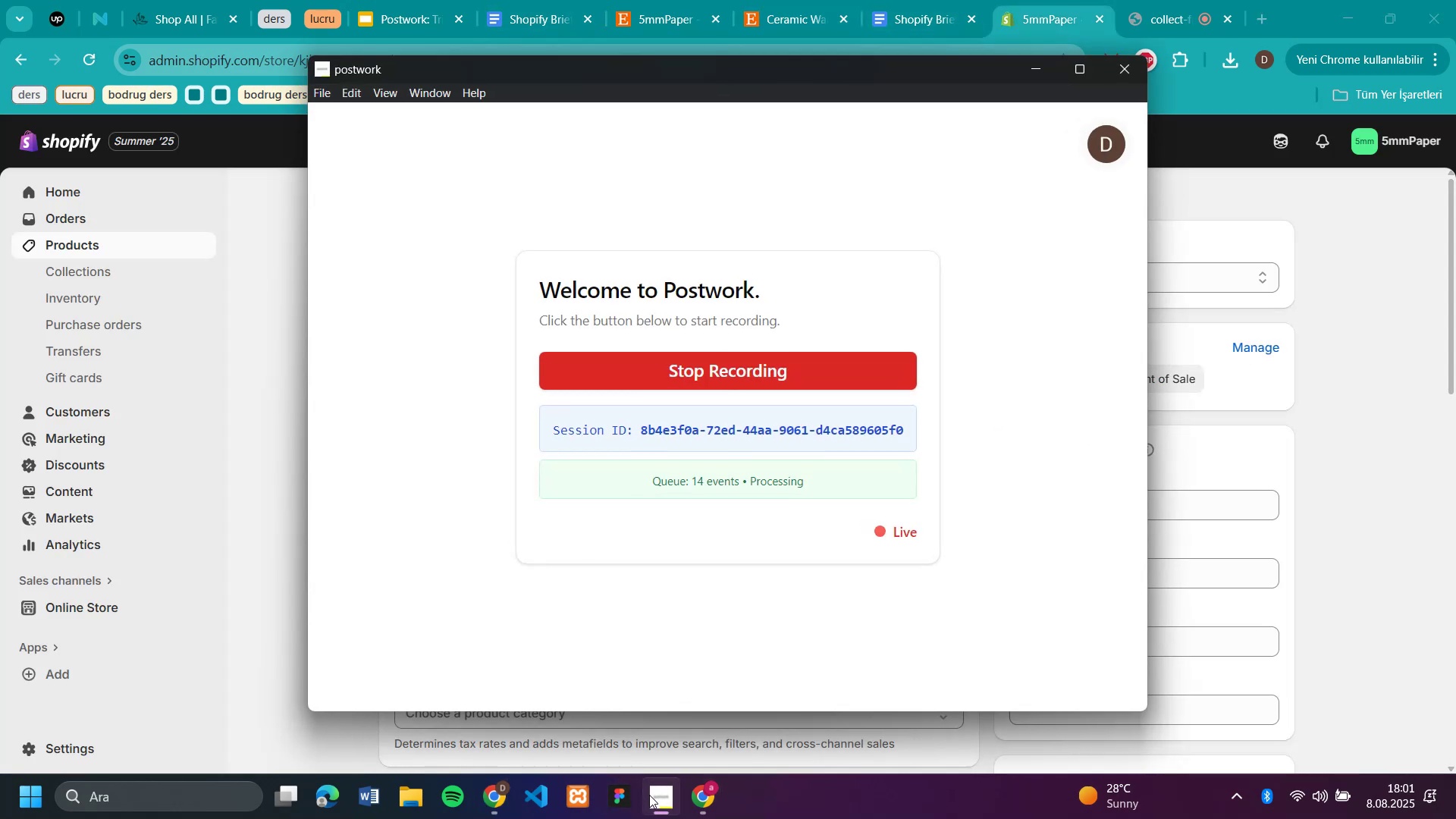 
left_click([649, 795])
 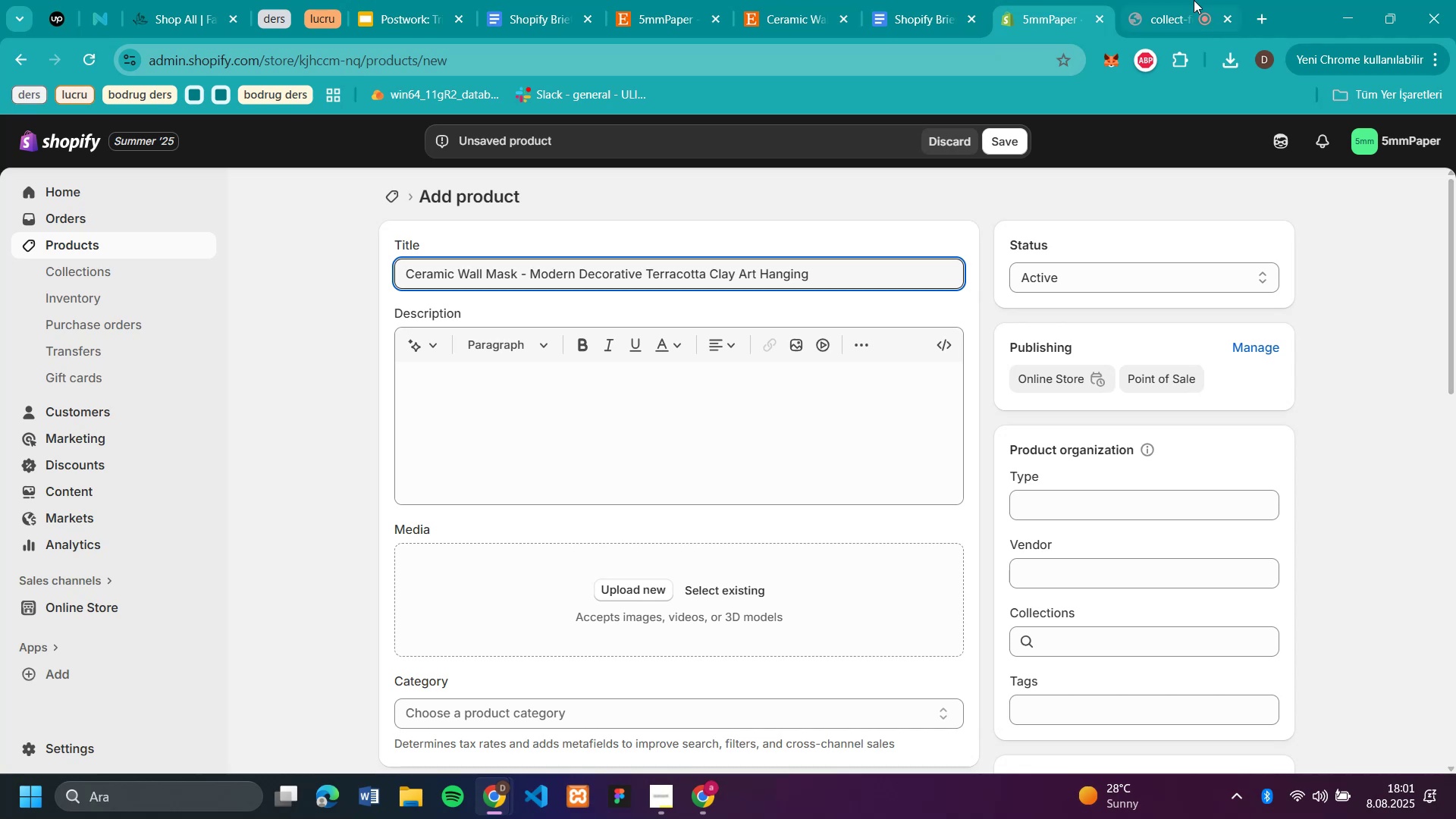 
left_click([1164, 24])
 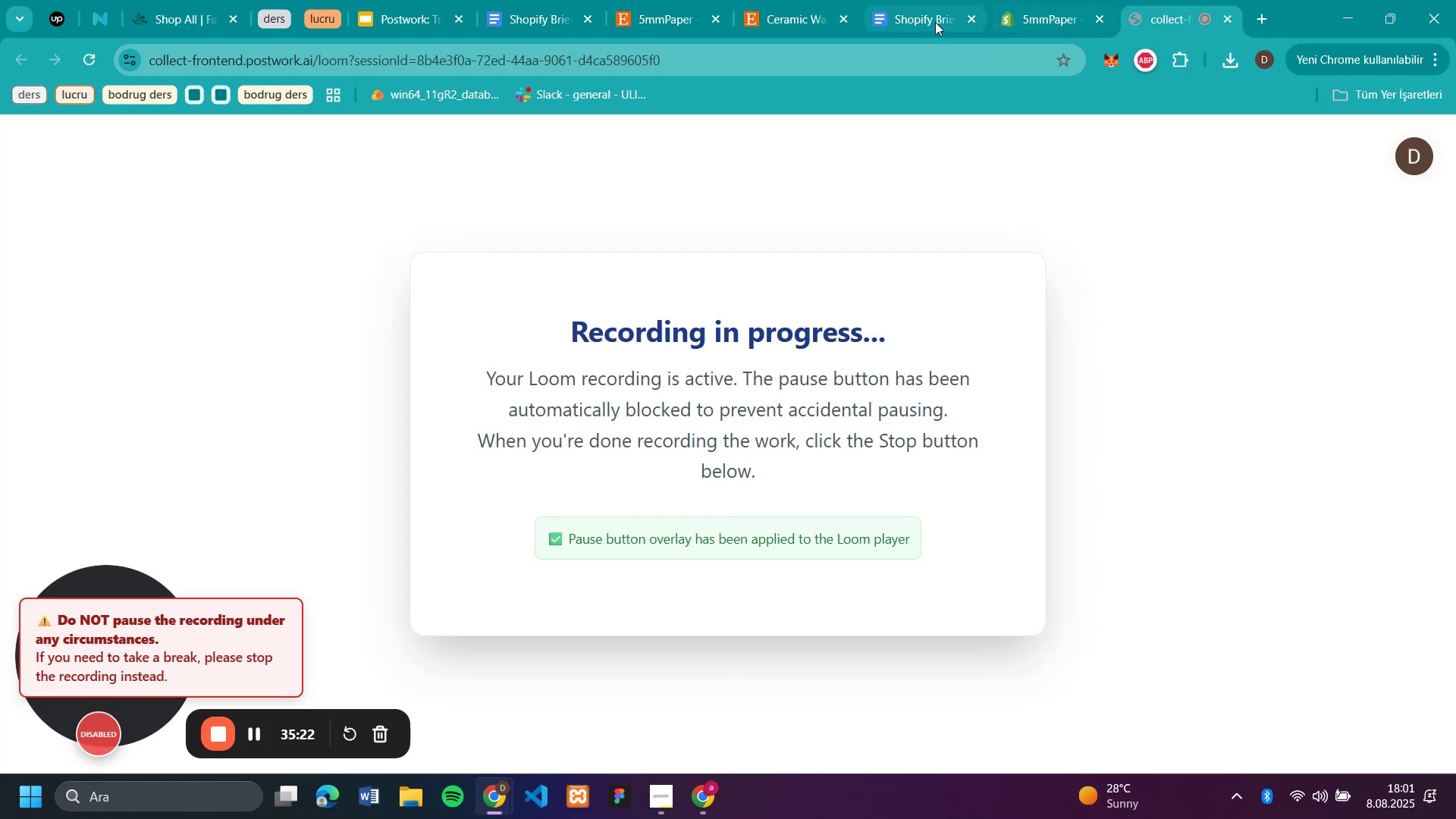 
left_click([788, 19])
 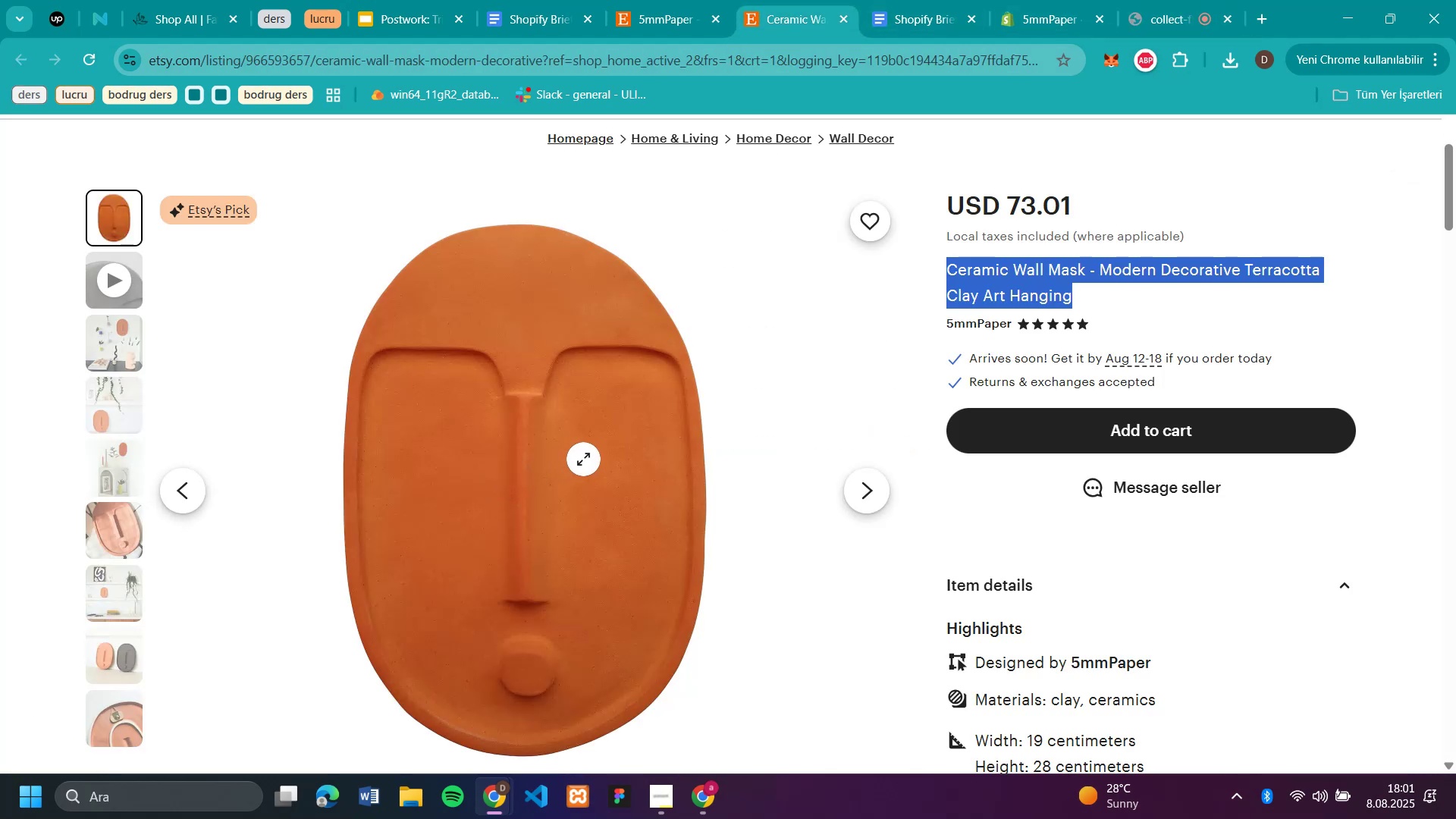 
scroll: coordinate [1154, 507], scroll_direction: down, amount: 5.0
 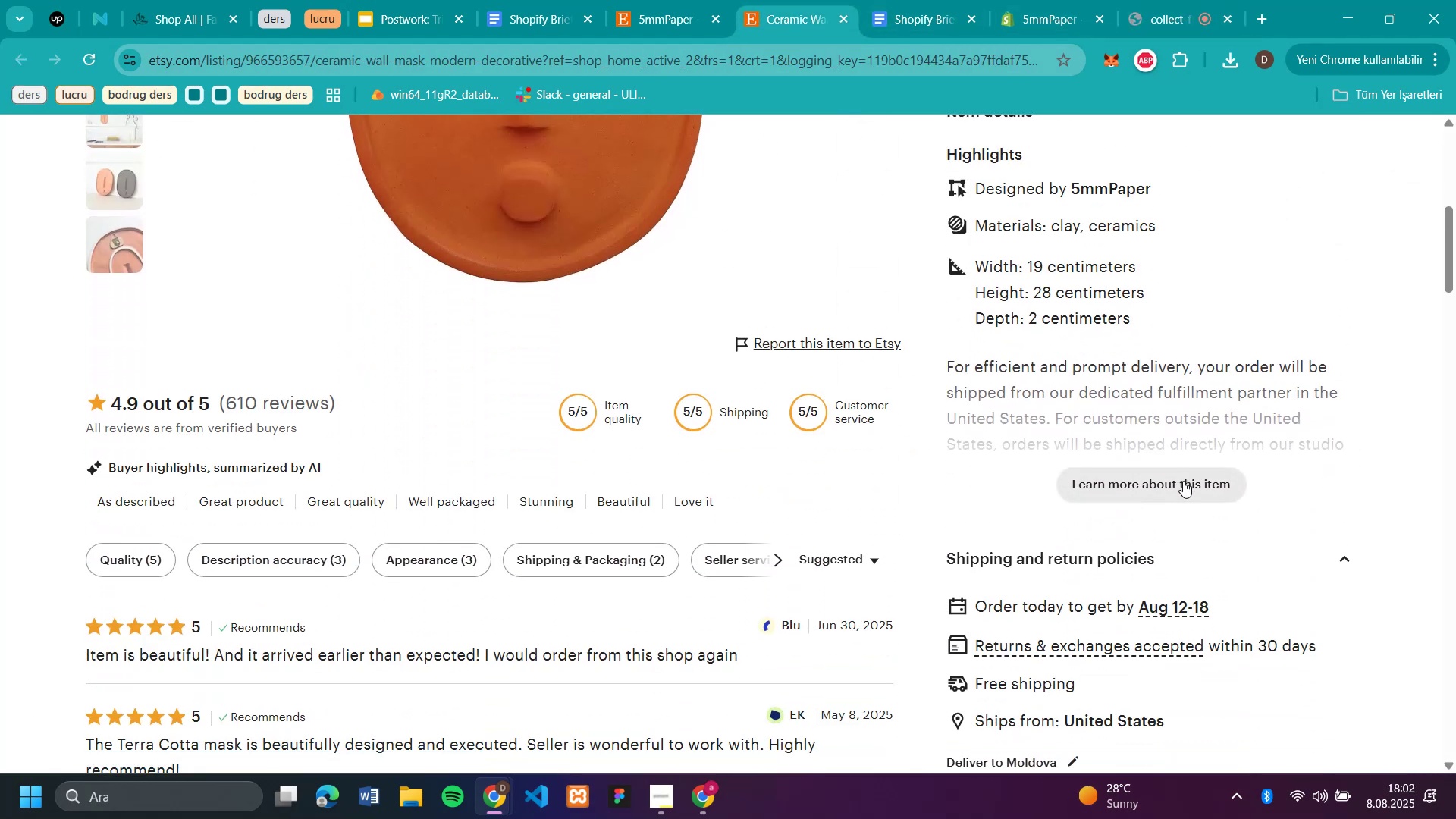 
left_click([1183, 481])
 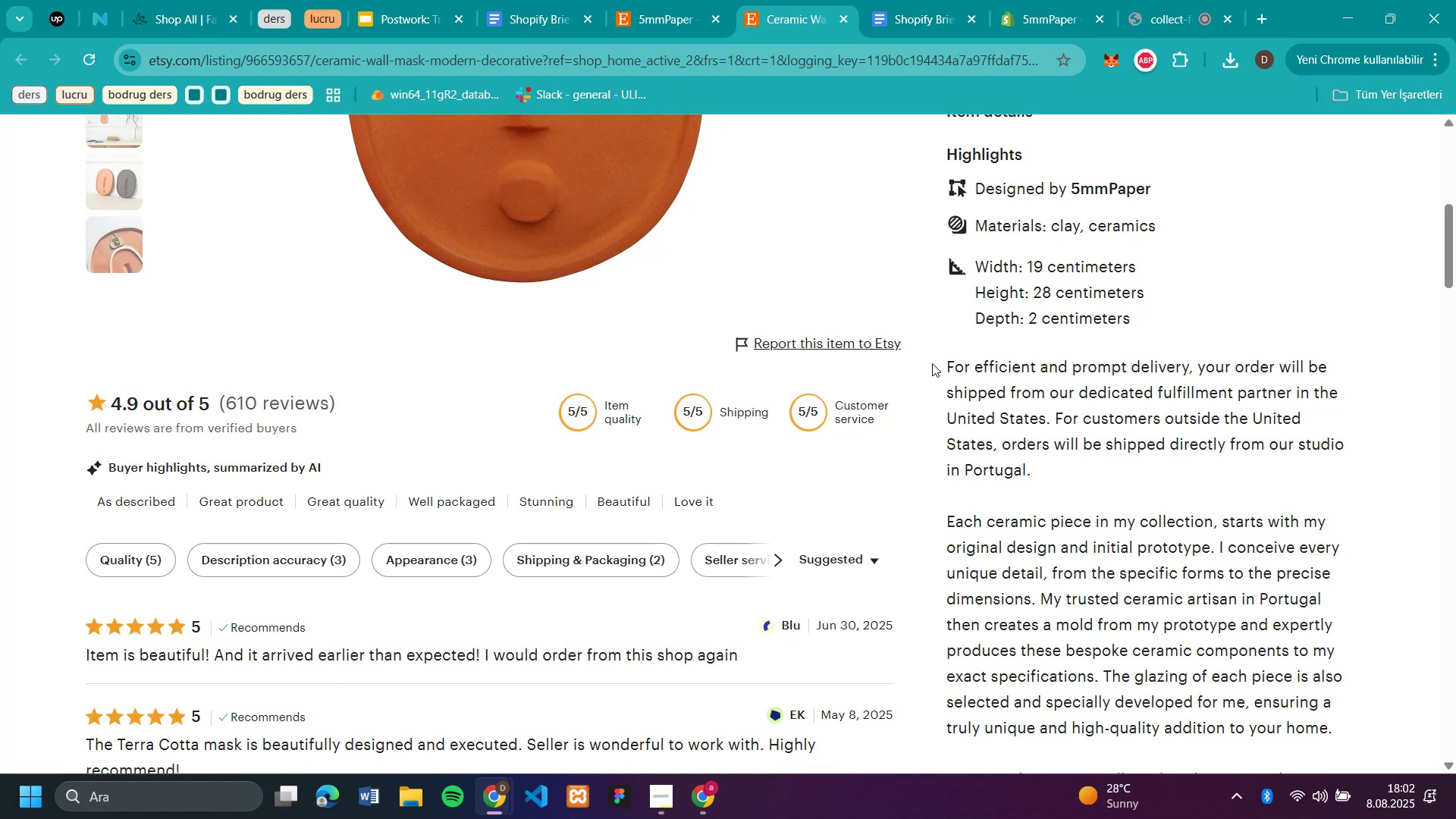 
left_click_drag(start_coordinate=[946, 366], to_coordinate=[1097, 419])
 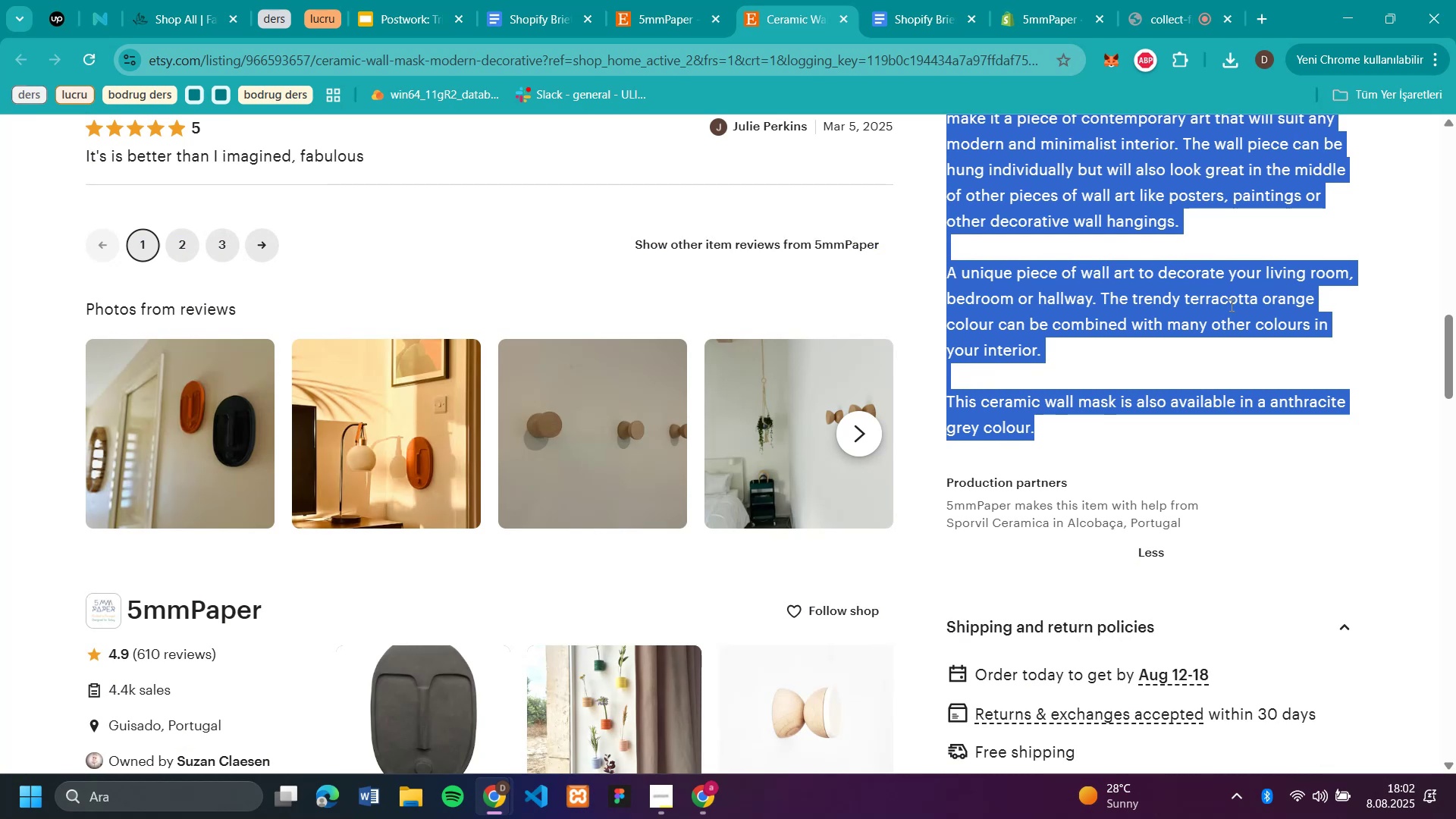 
scroll: coordinate [1230, 305], scroll_direction: up, amount: 6.0
 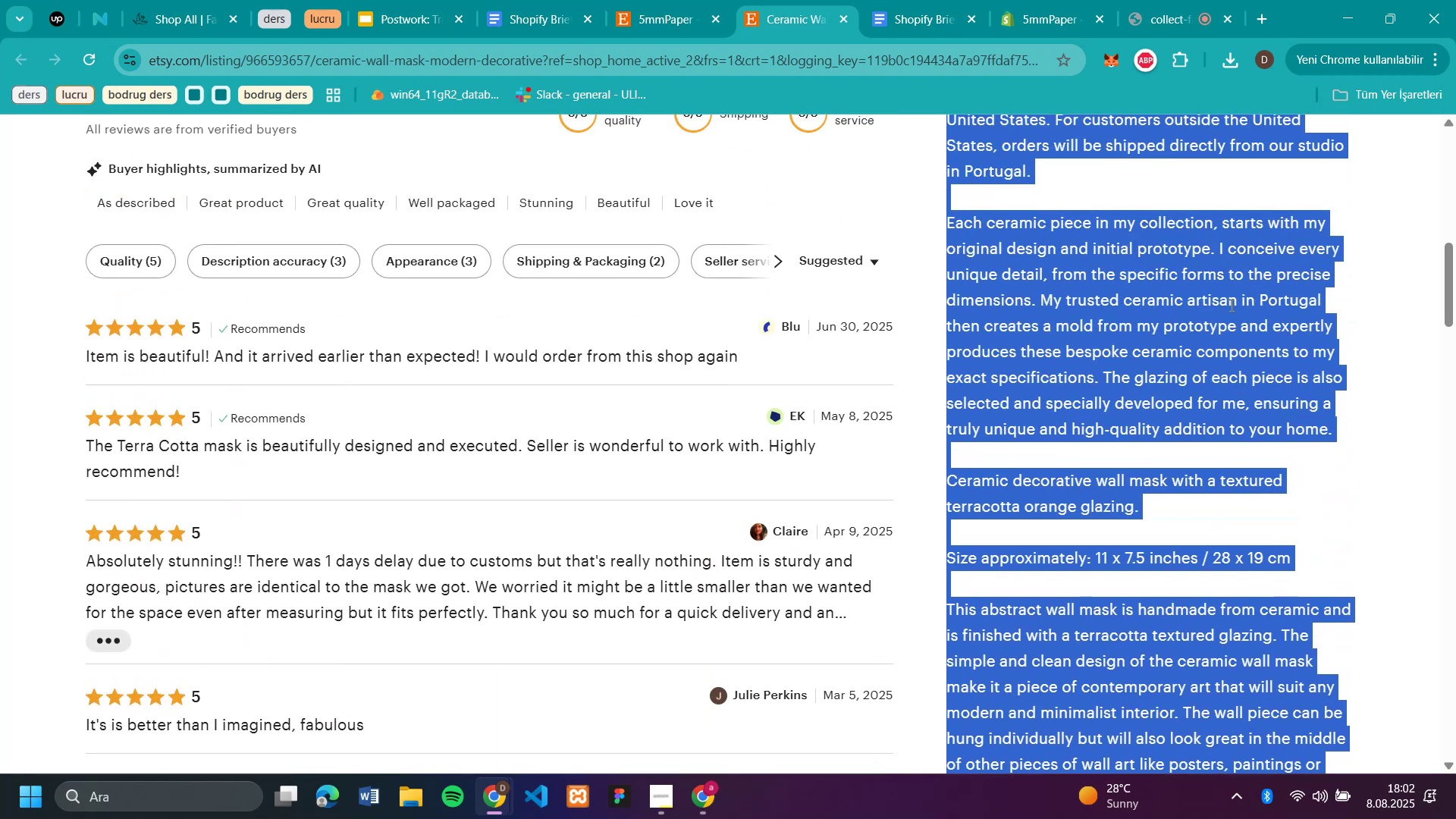 
scroll: coordinate [1230, 305], scroll_direction: down, amount: 3.0
 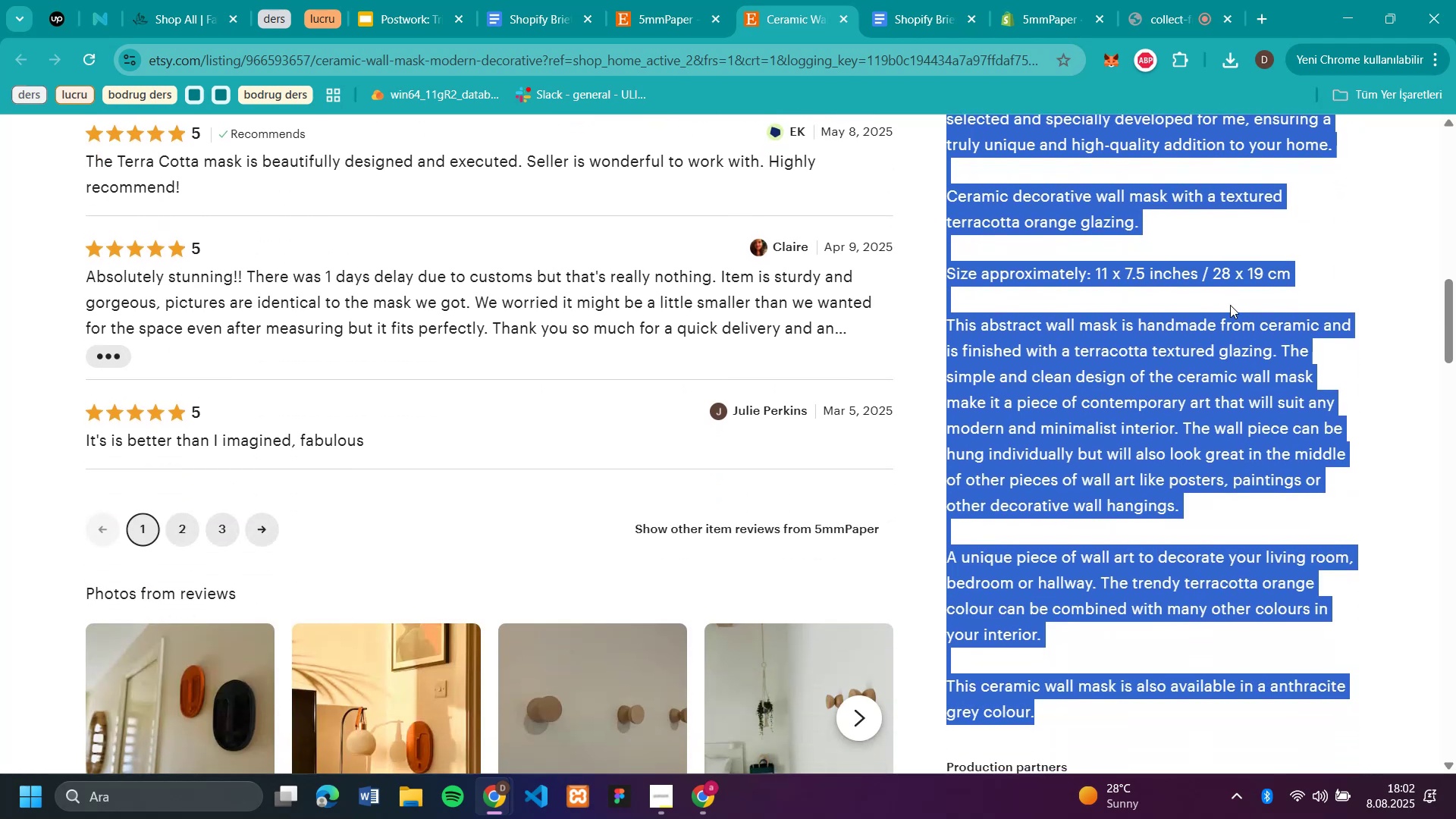 
key(Control+C)
 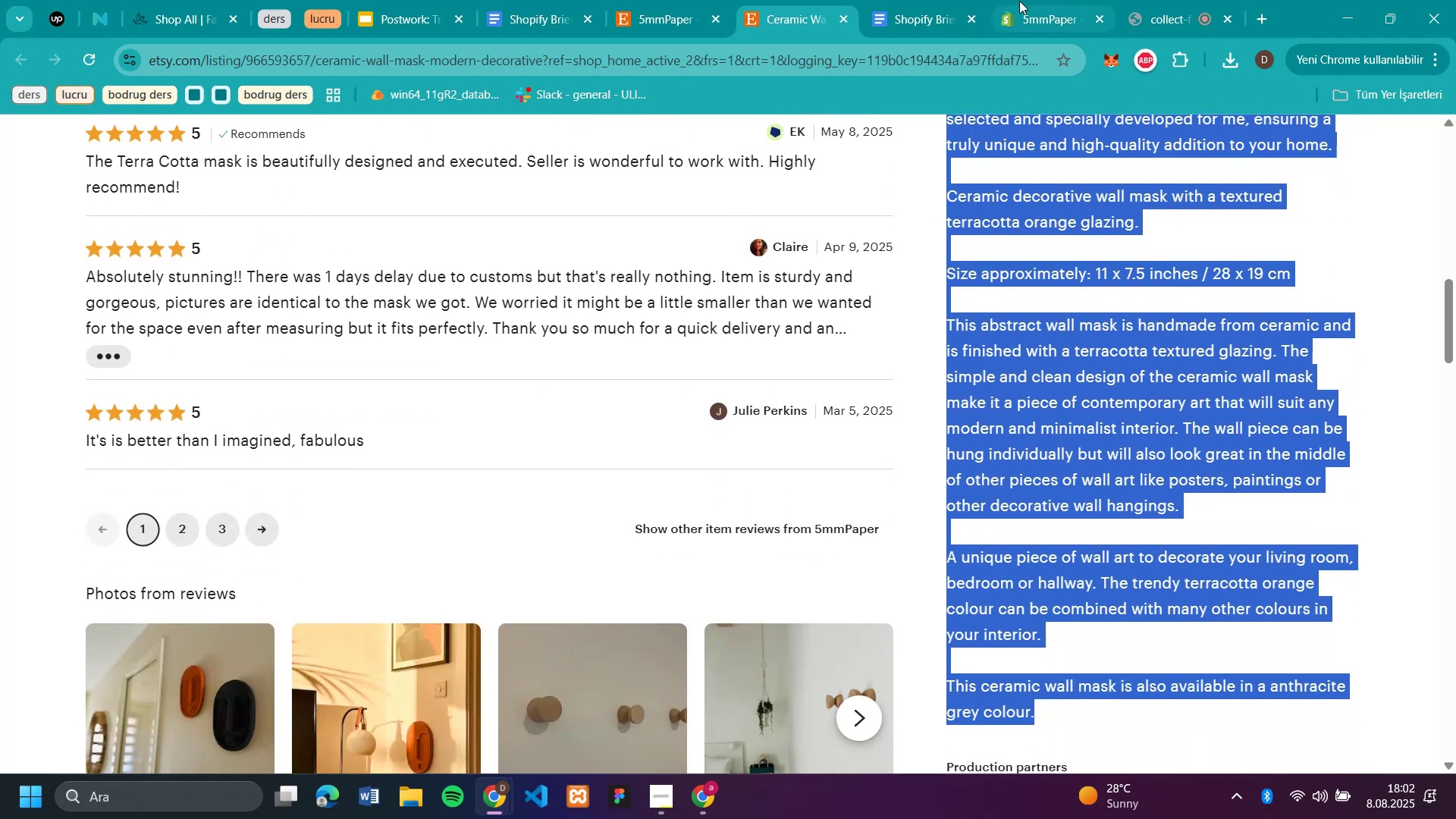 
left_click([1034, 17])
 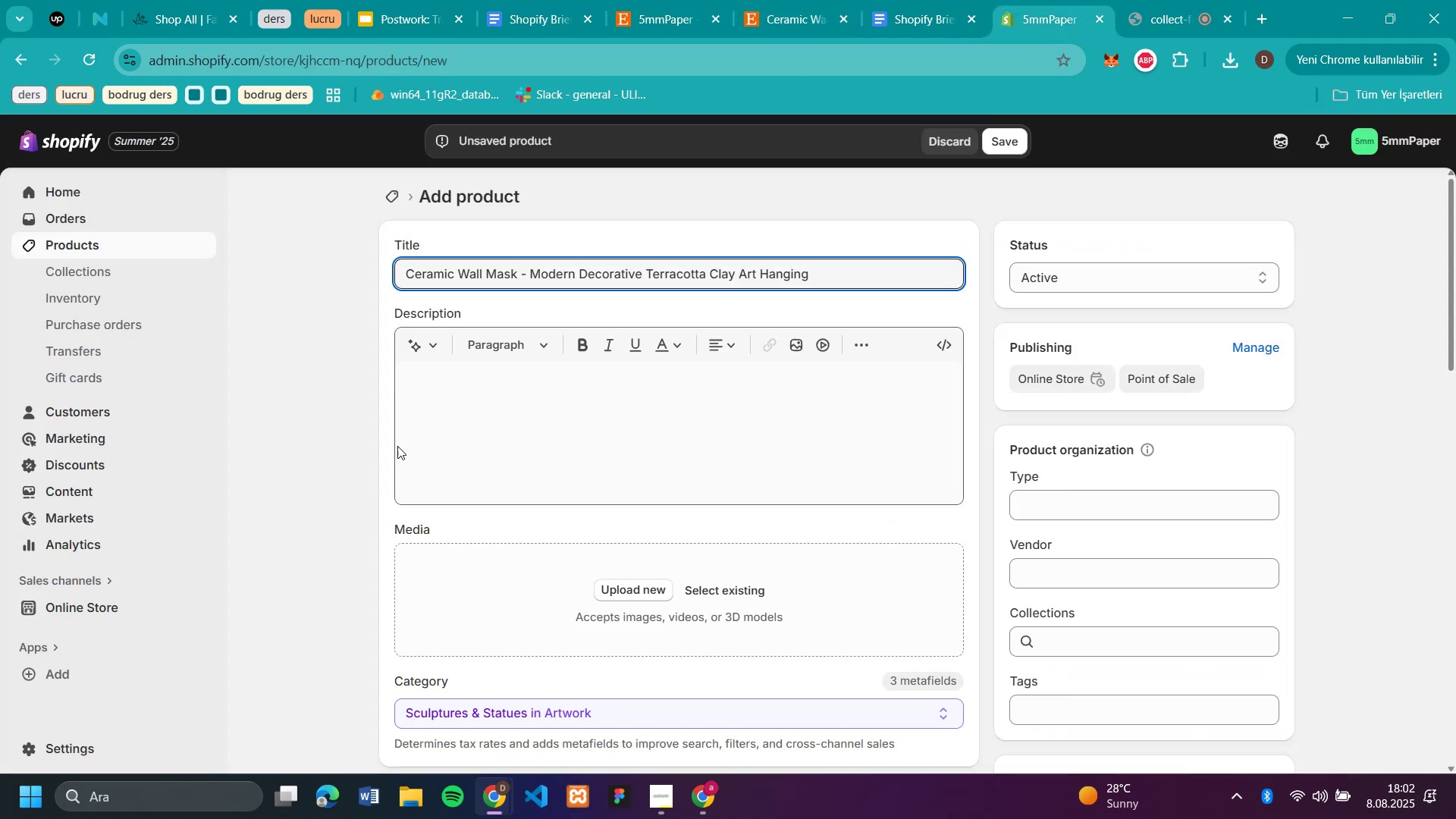 
left_click([431, 422])
 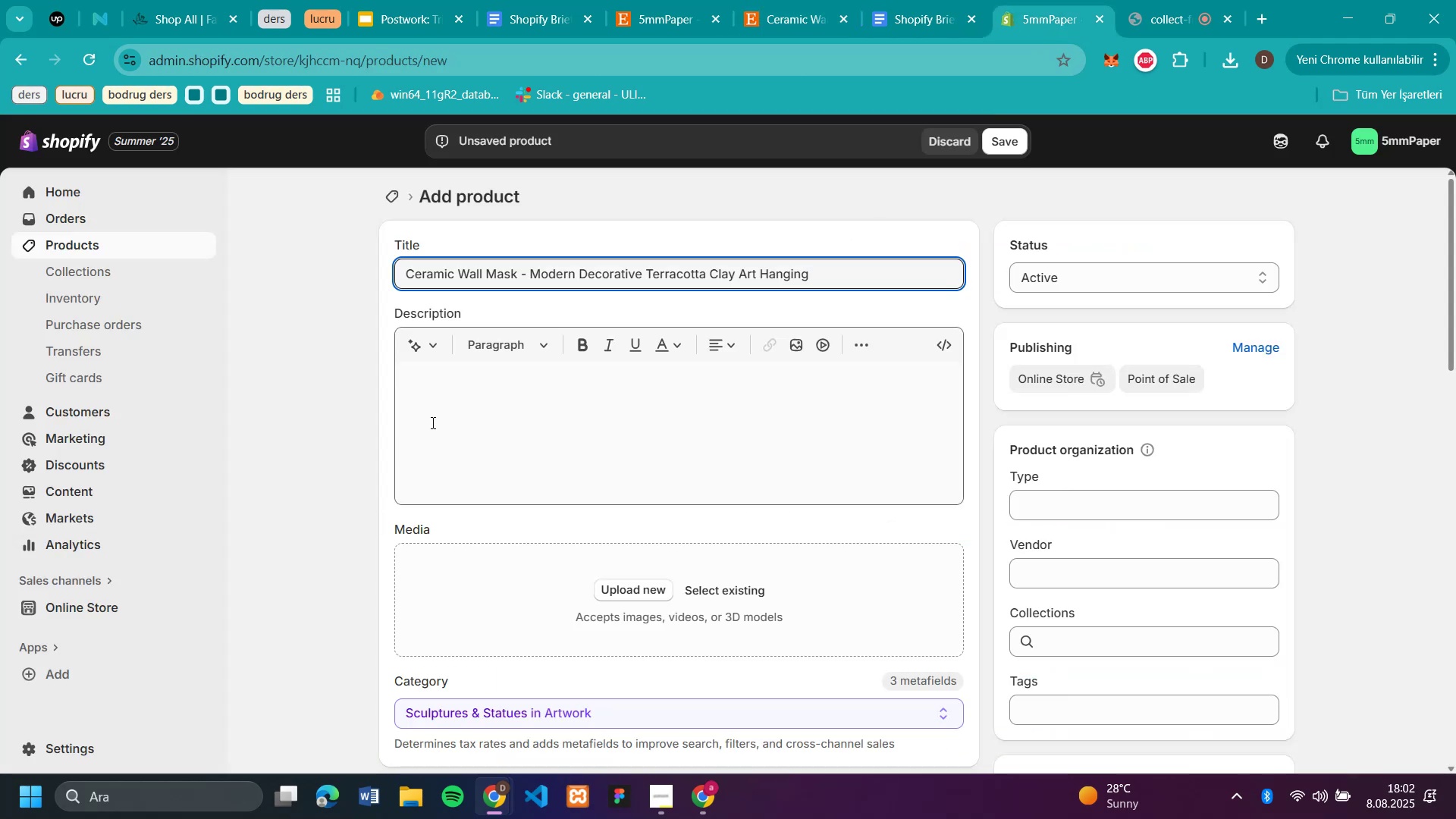 
key(Control+V)
 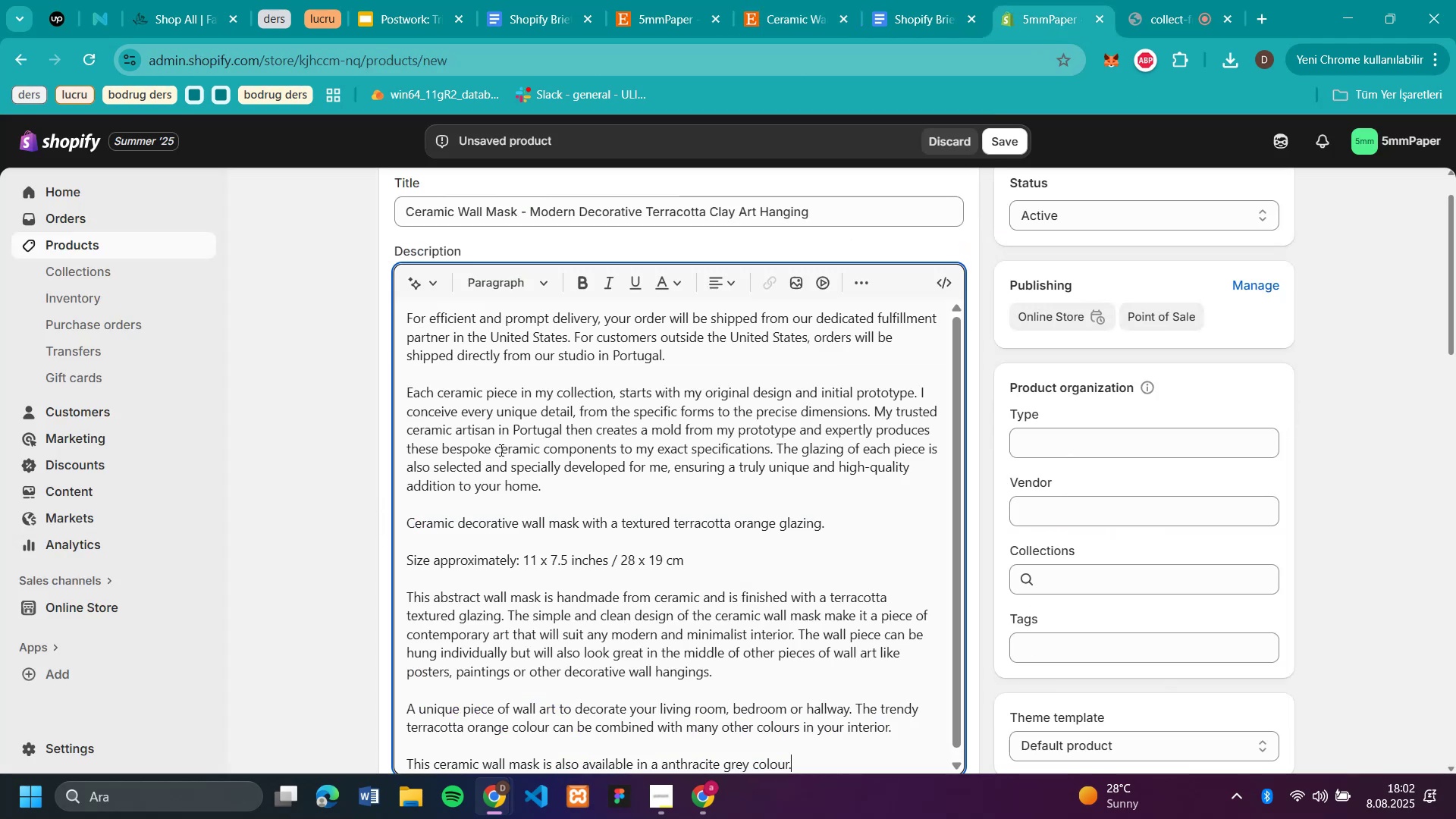 
scroll: coordinate [557, 566], scroll_direction: down, amount: 13.0
 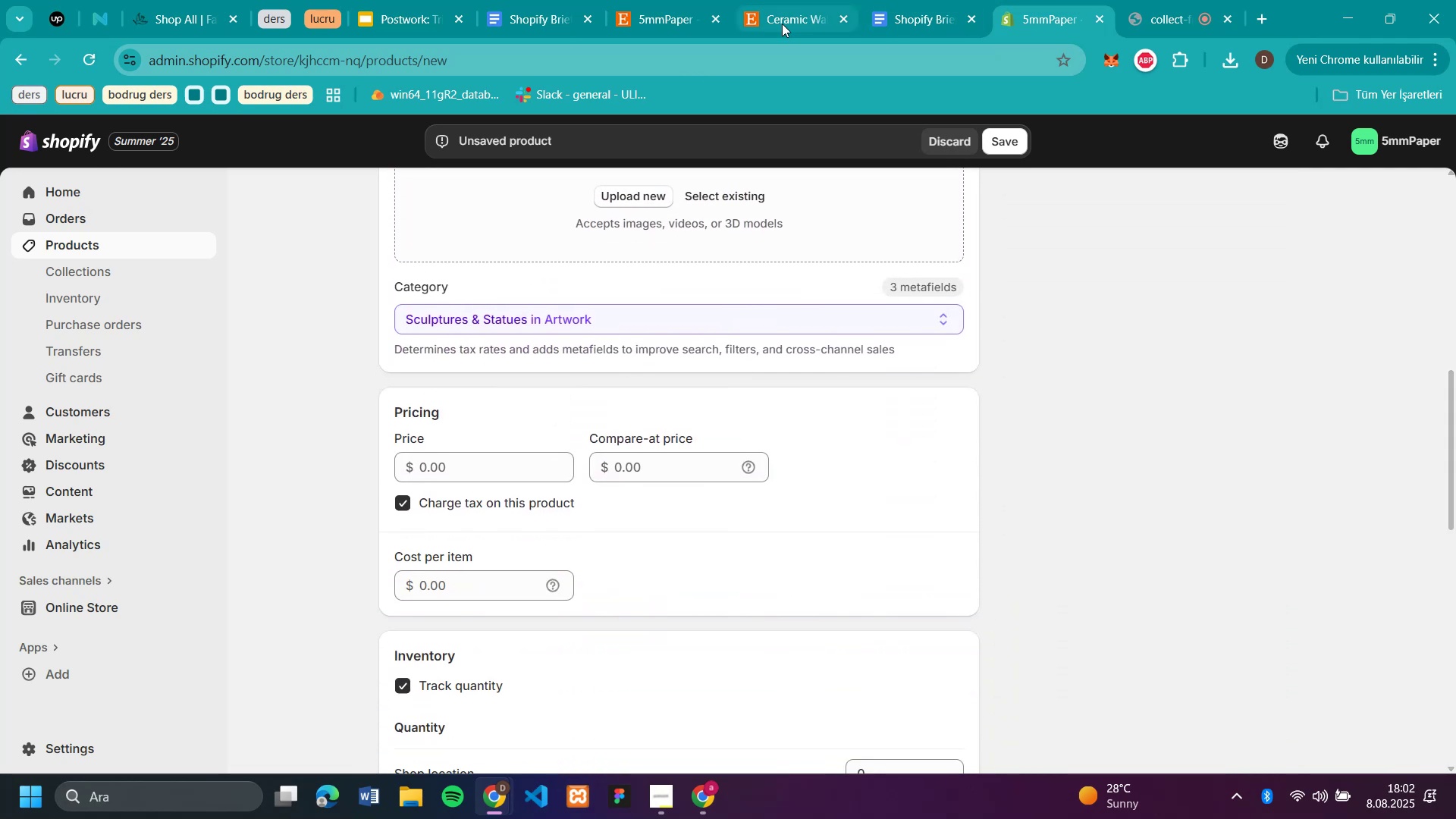 
left_click([772, 27])
 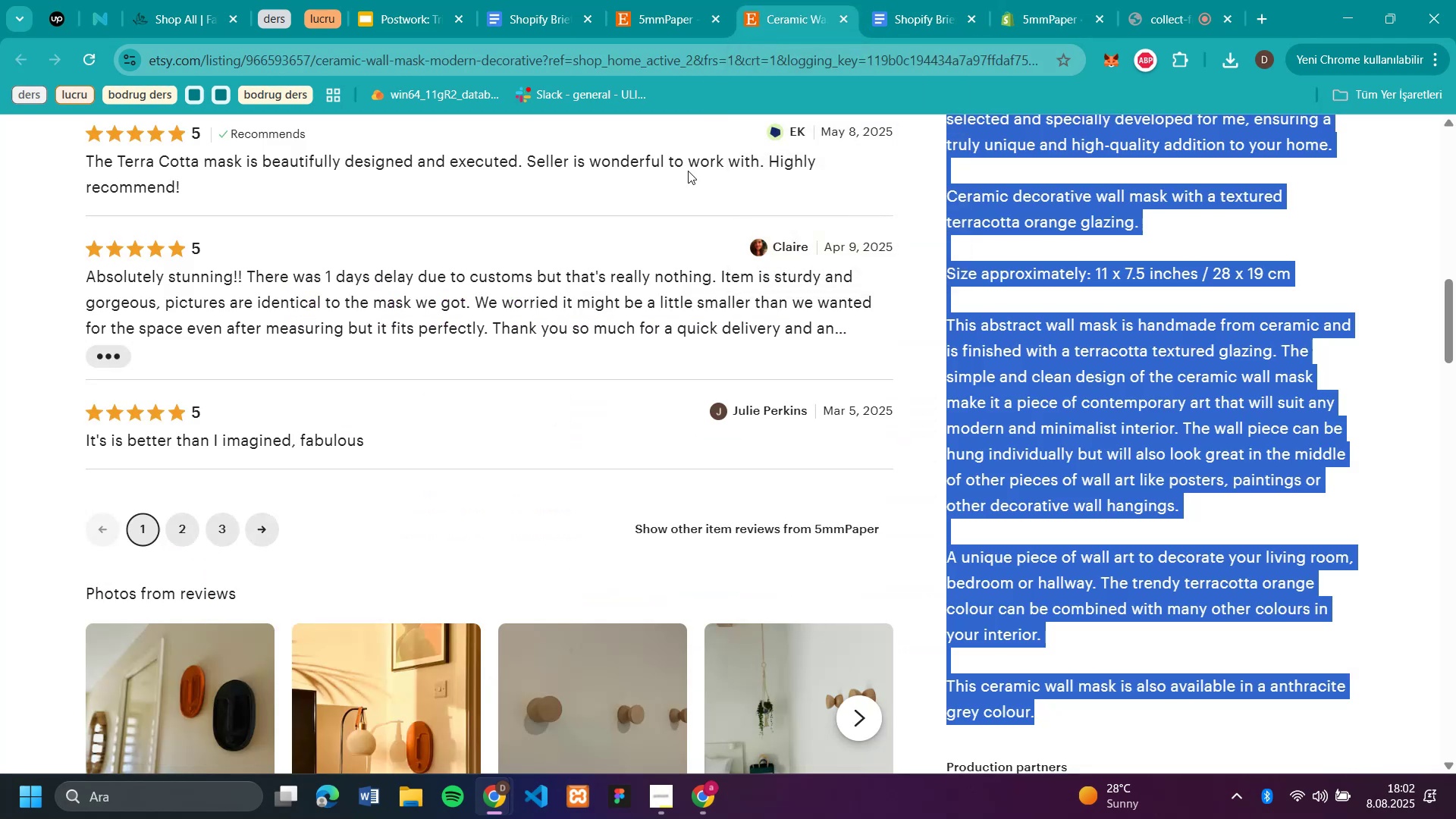 
scroll: coordinate [632, 268], scroll_direction: up, amount: 18.0
 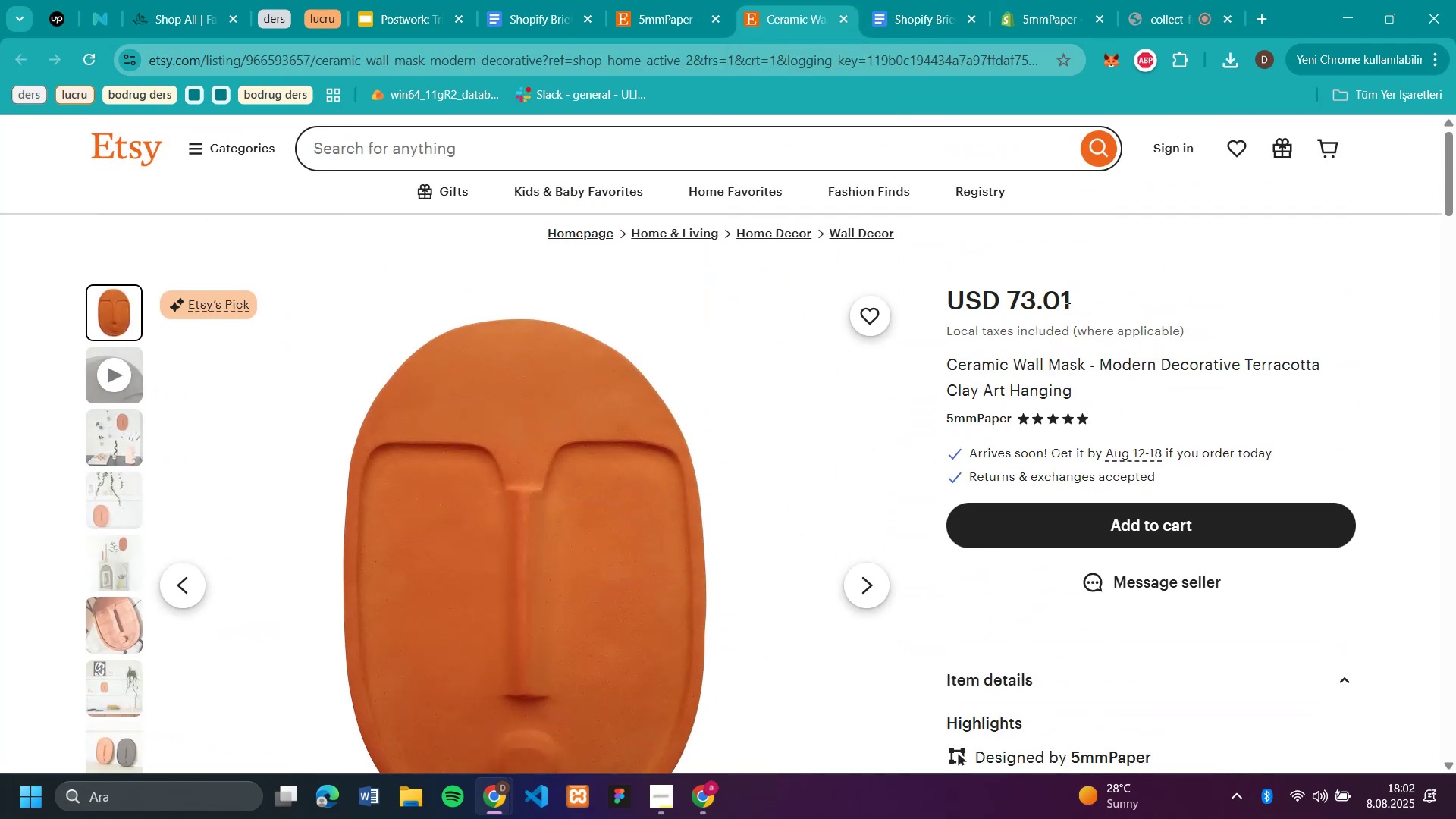 
left_click_drag(start_coordinate=[1078, 300], to_coordinate=[1007, 310])
 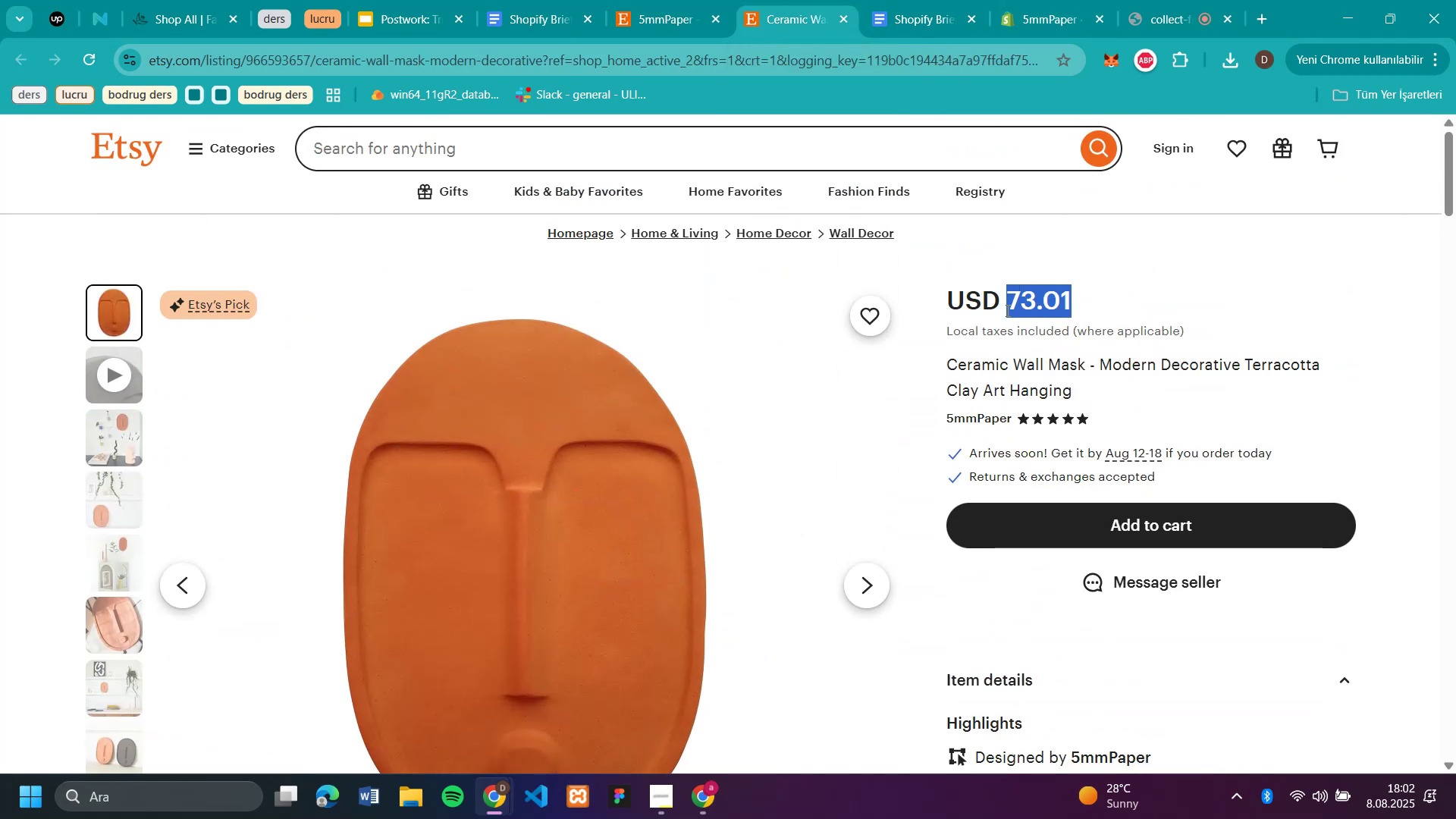 
key(Control+C)
 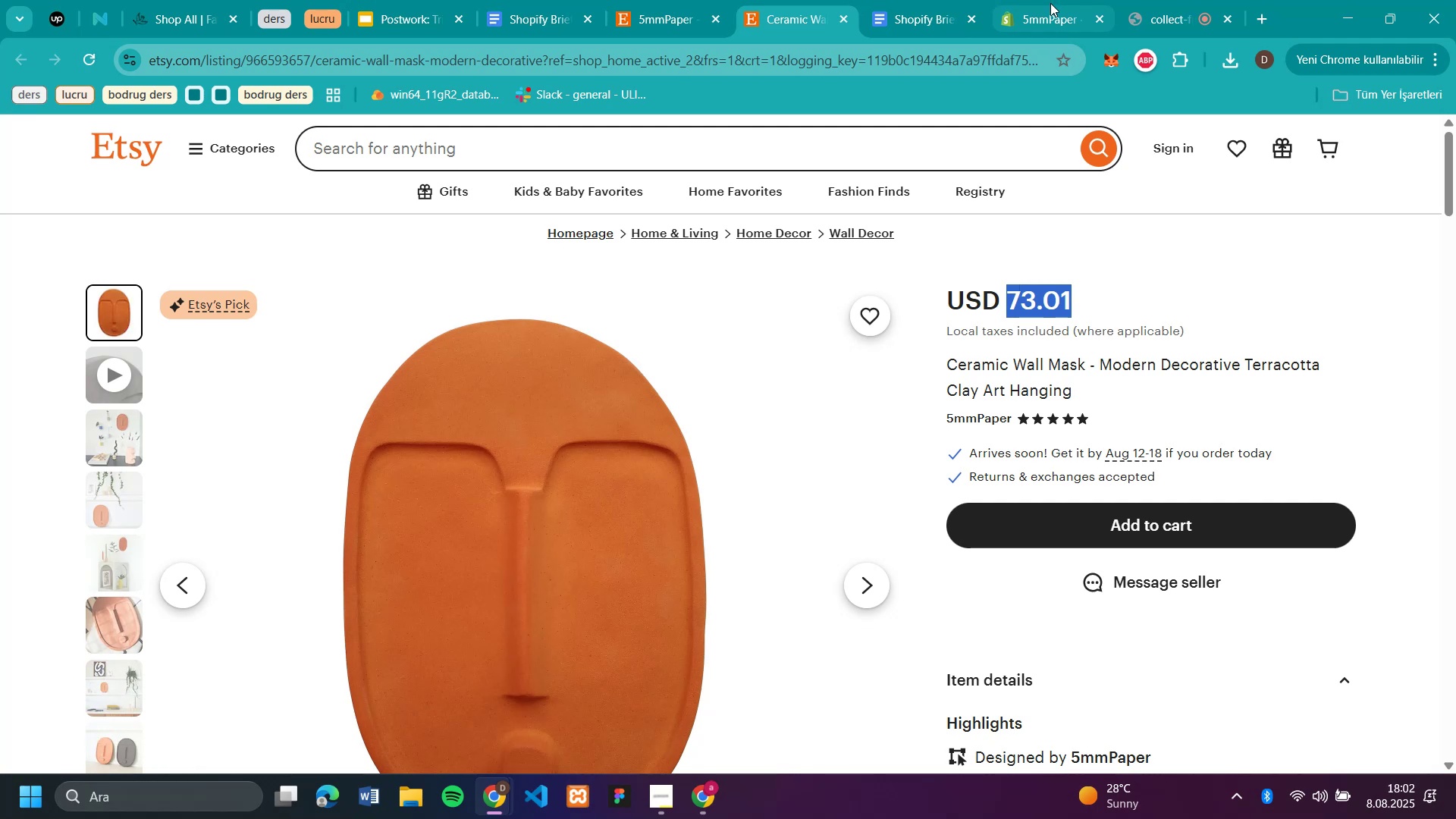 
left_click([1050, 8])
 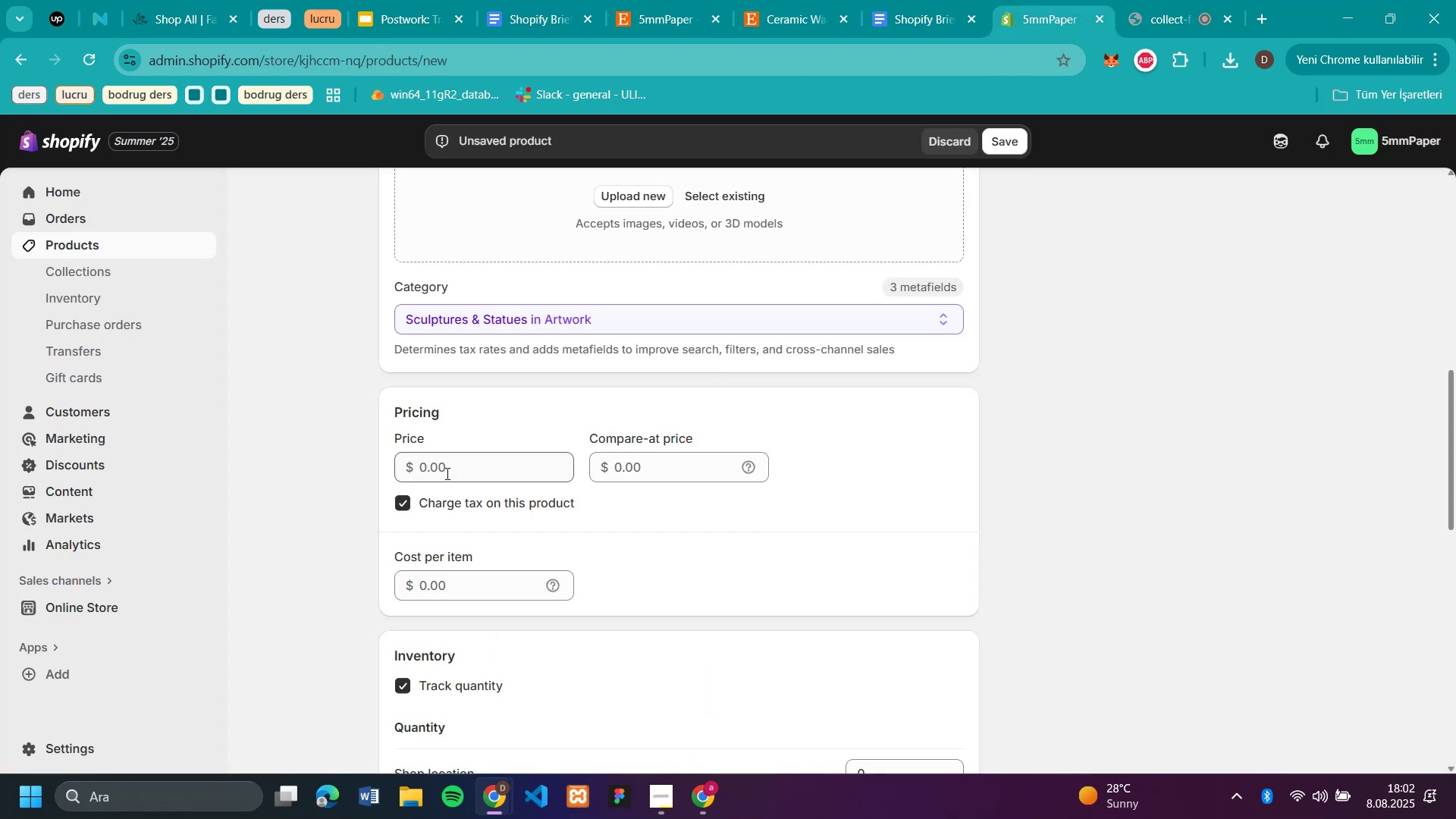 
left_click([446, 479])
 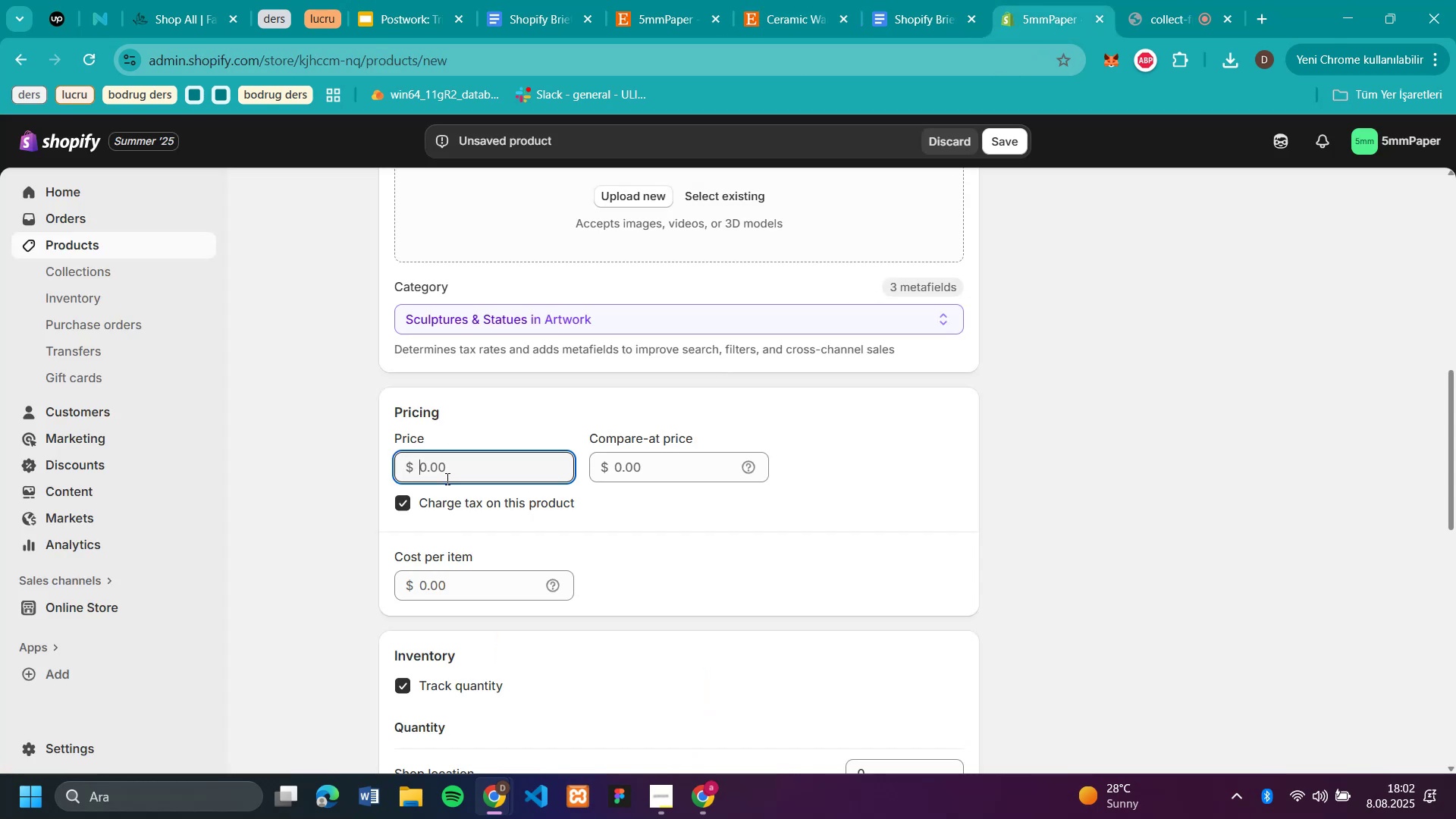 
key(Control+V)
 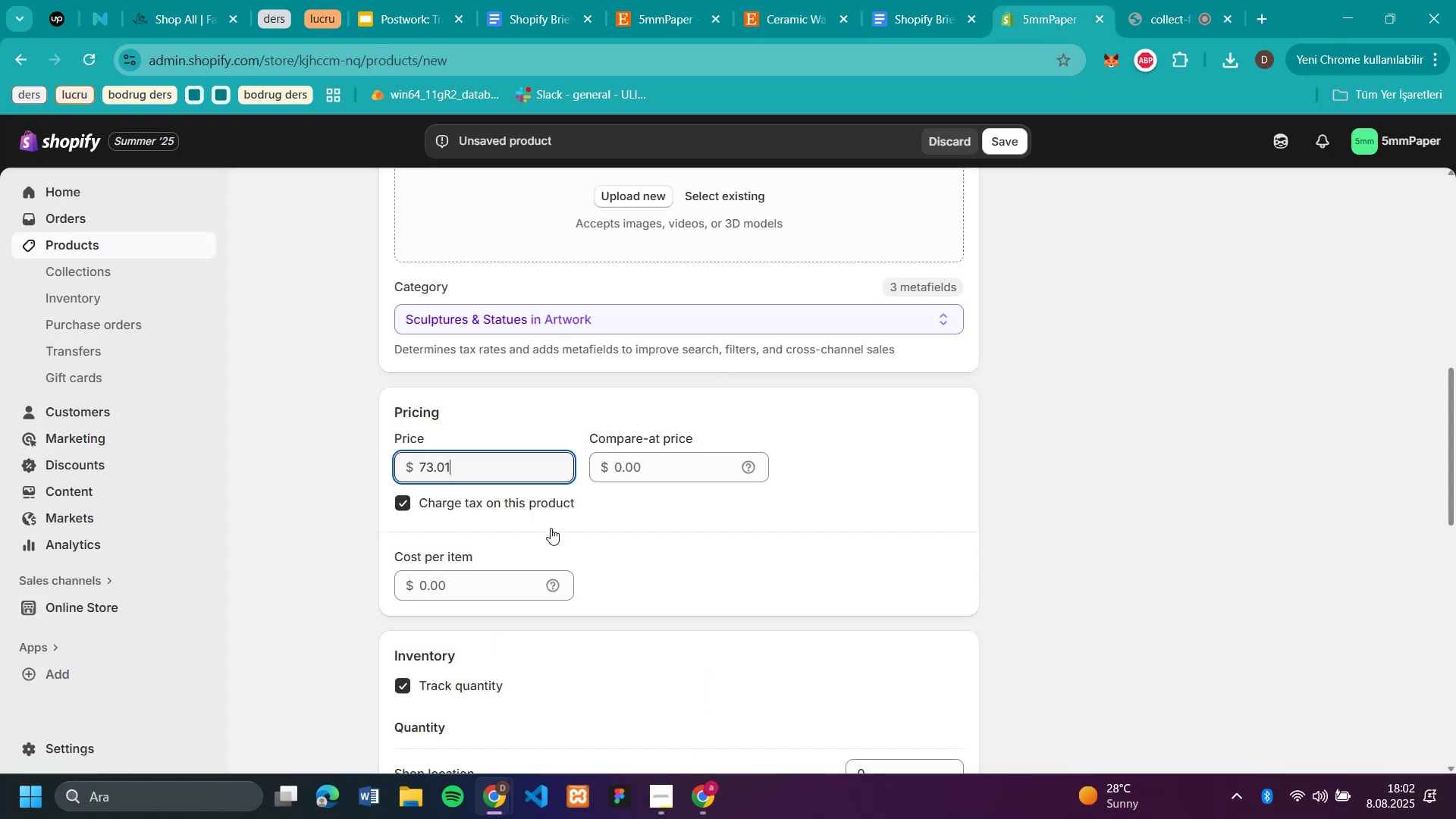 
scroll: coordinate [701, 494], scroll_direction: down, amount: 8.0
 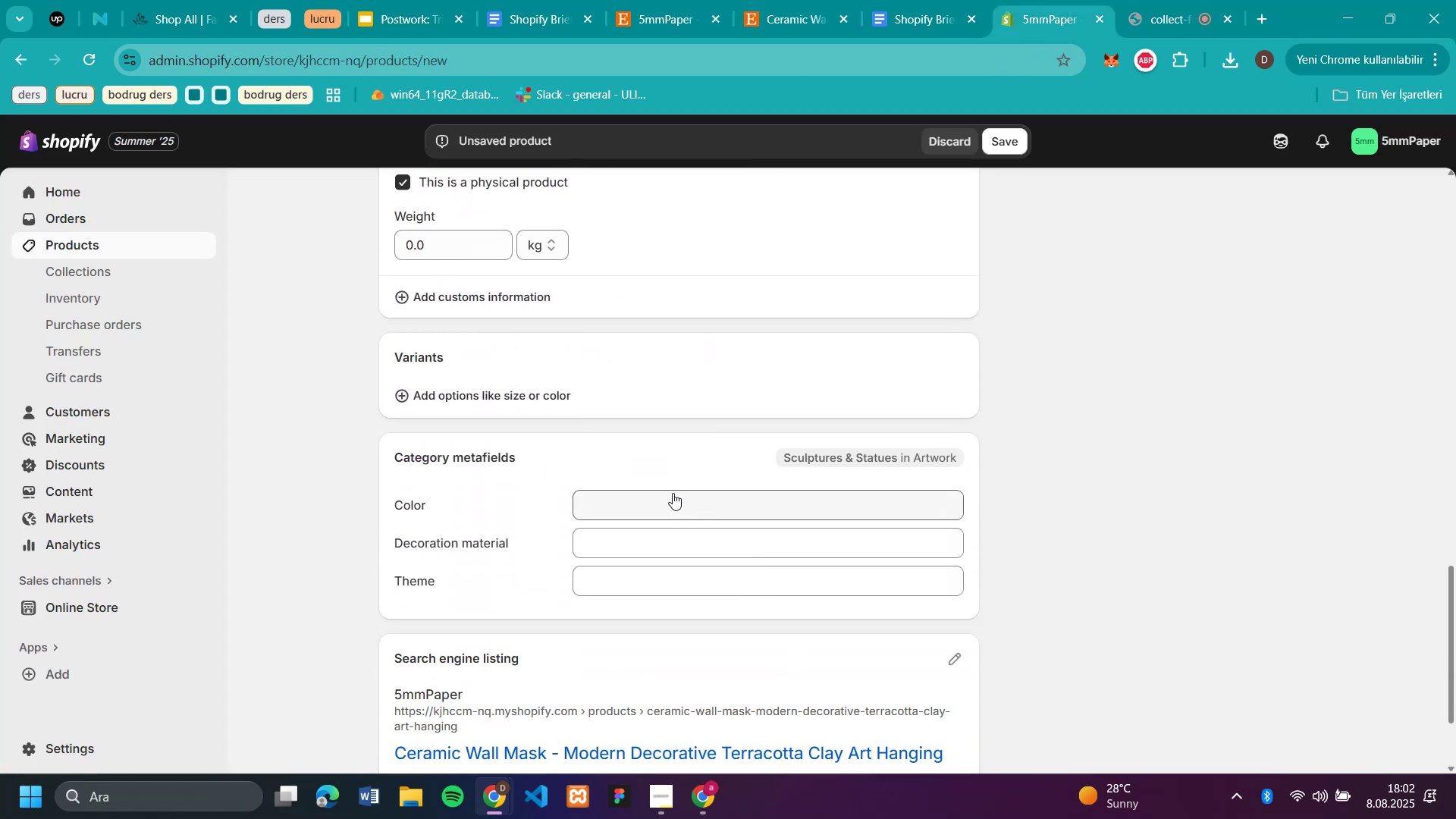 
left_click([670, 493])
 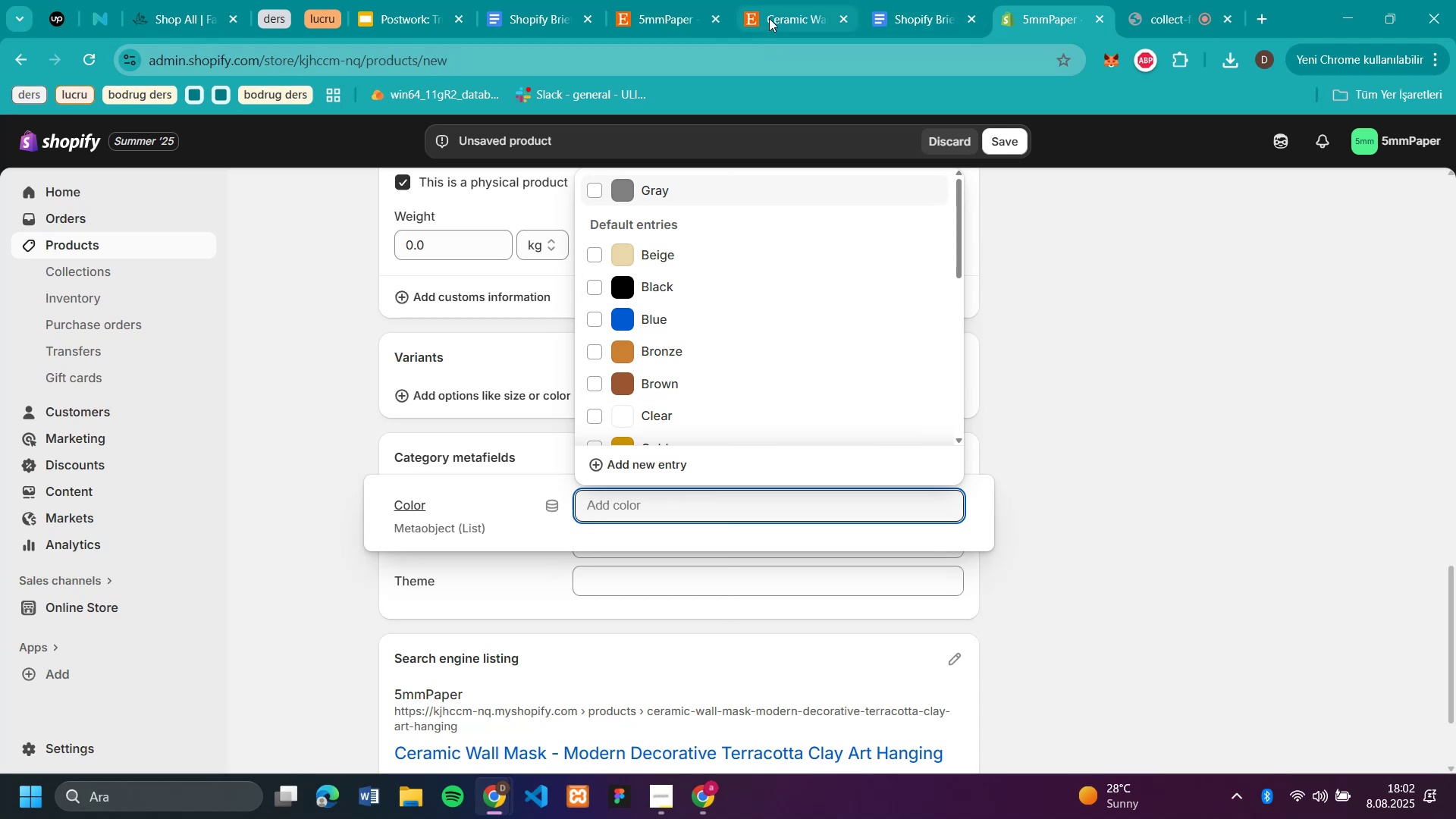 
wait(5.93)
 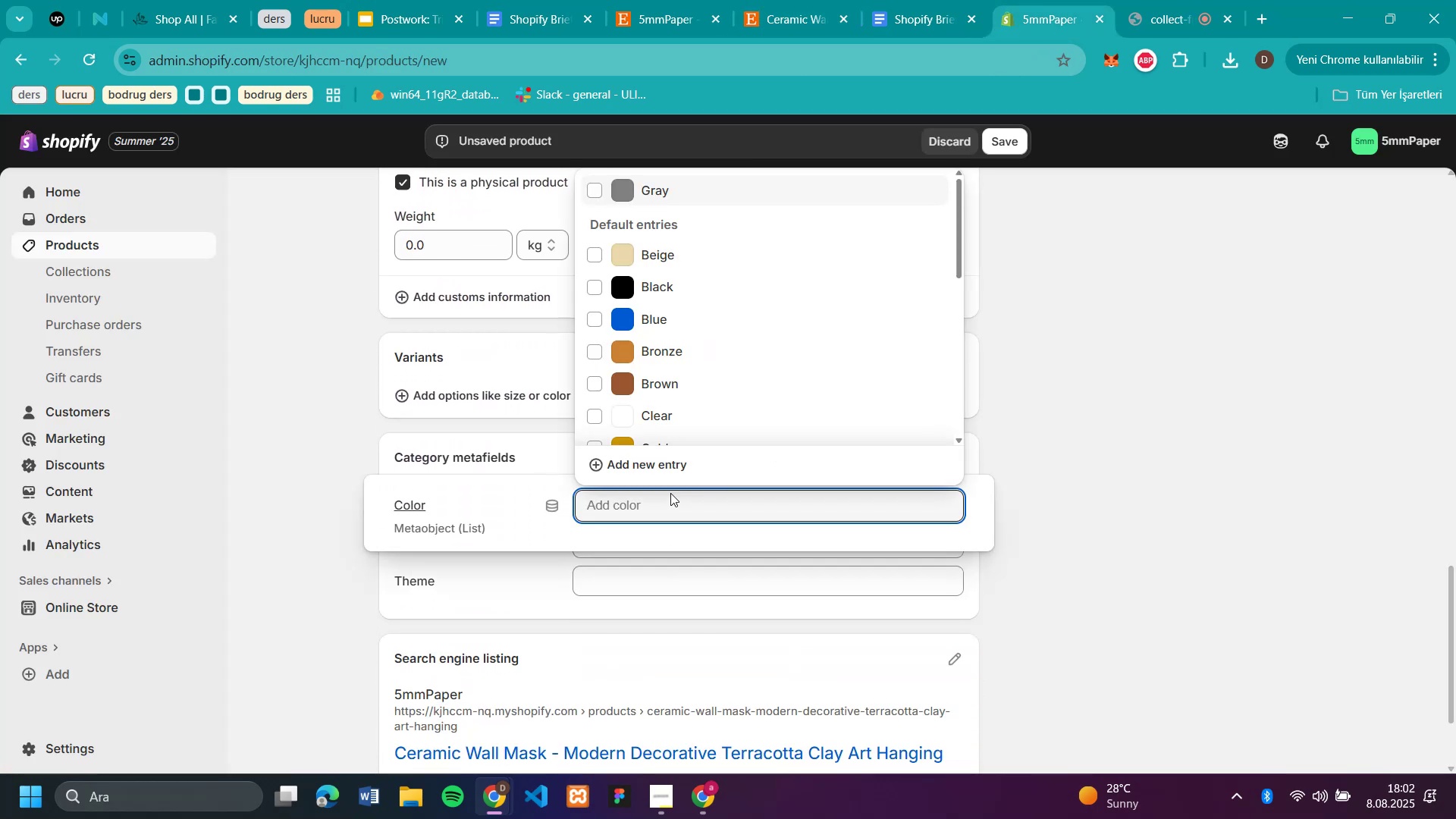 
left_click([769, 18])
 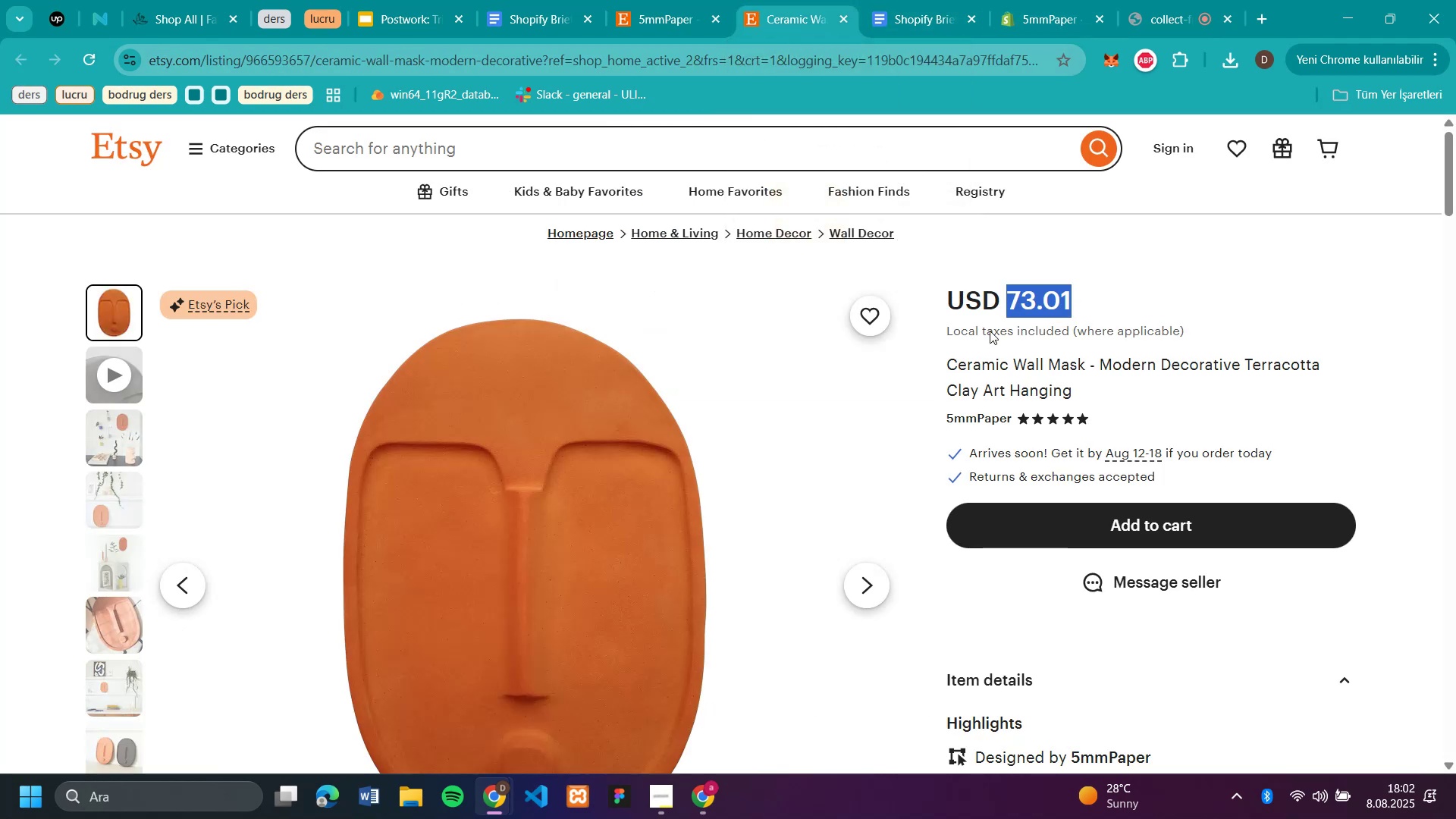 
scroll: coordinate [1198, 340], scroll_direction: down, amount: 10.0
 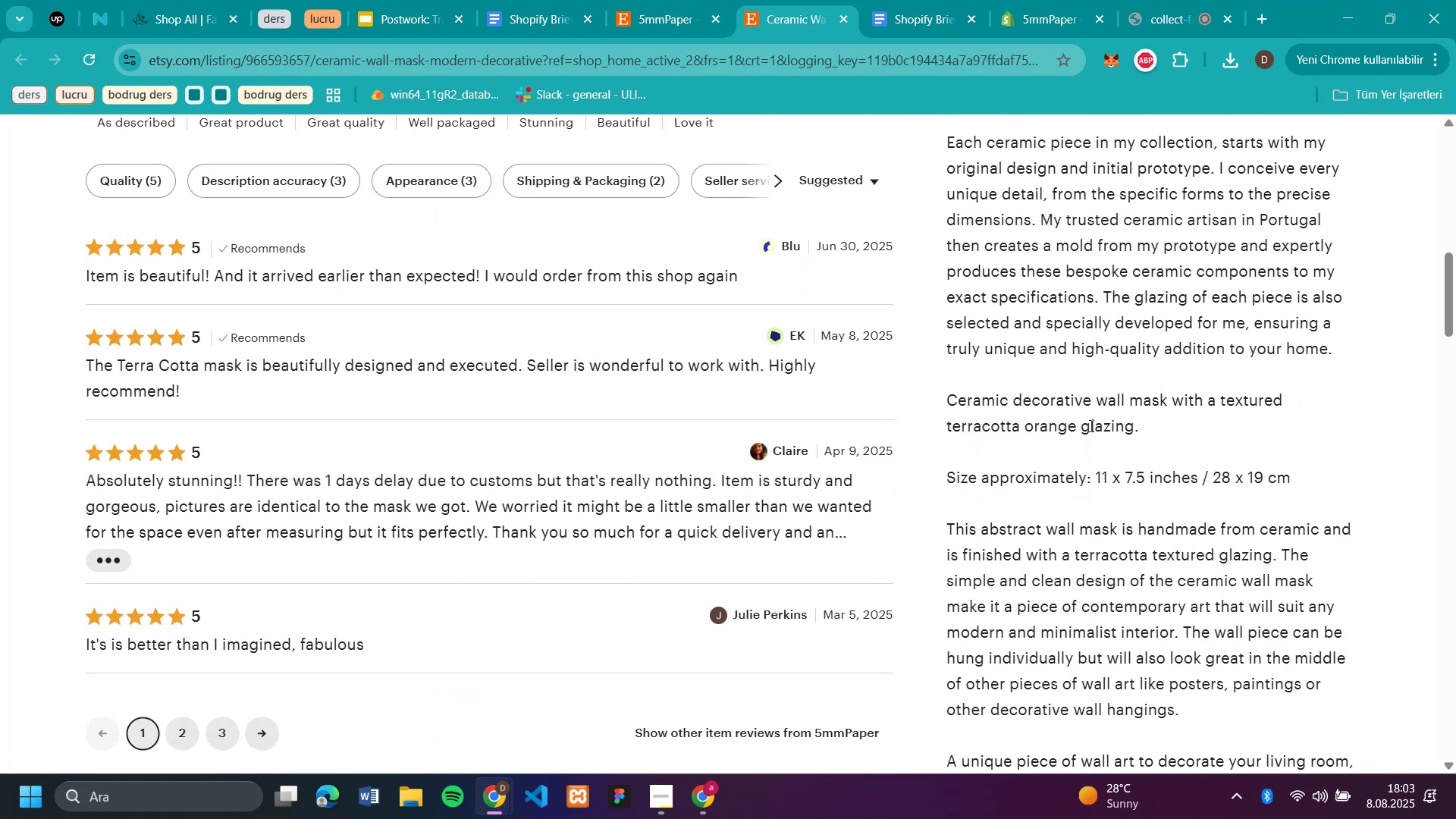 
left_click_drag(start_coordinate=[1077, 425], to_coordinate=[946, 428])
 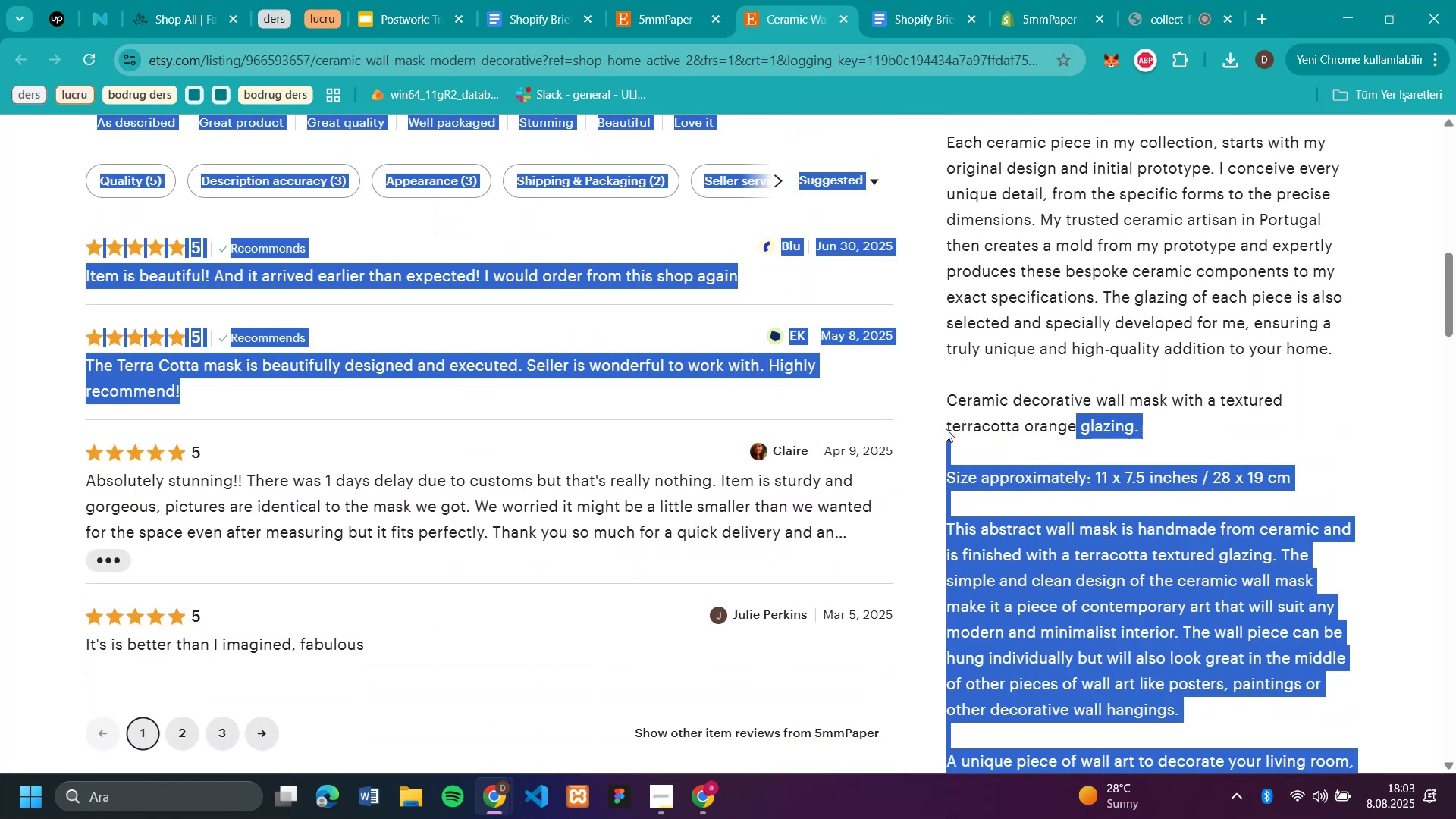 
left_click([946, 428])
 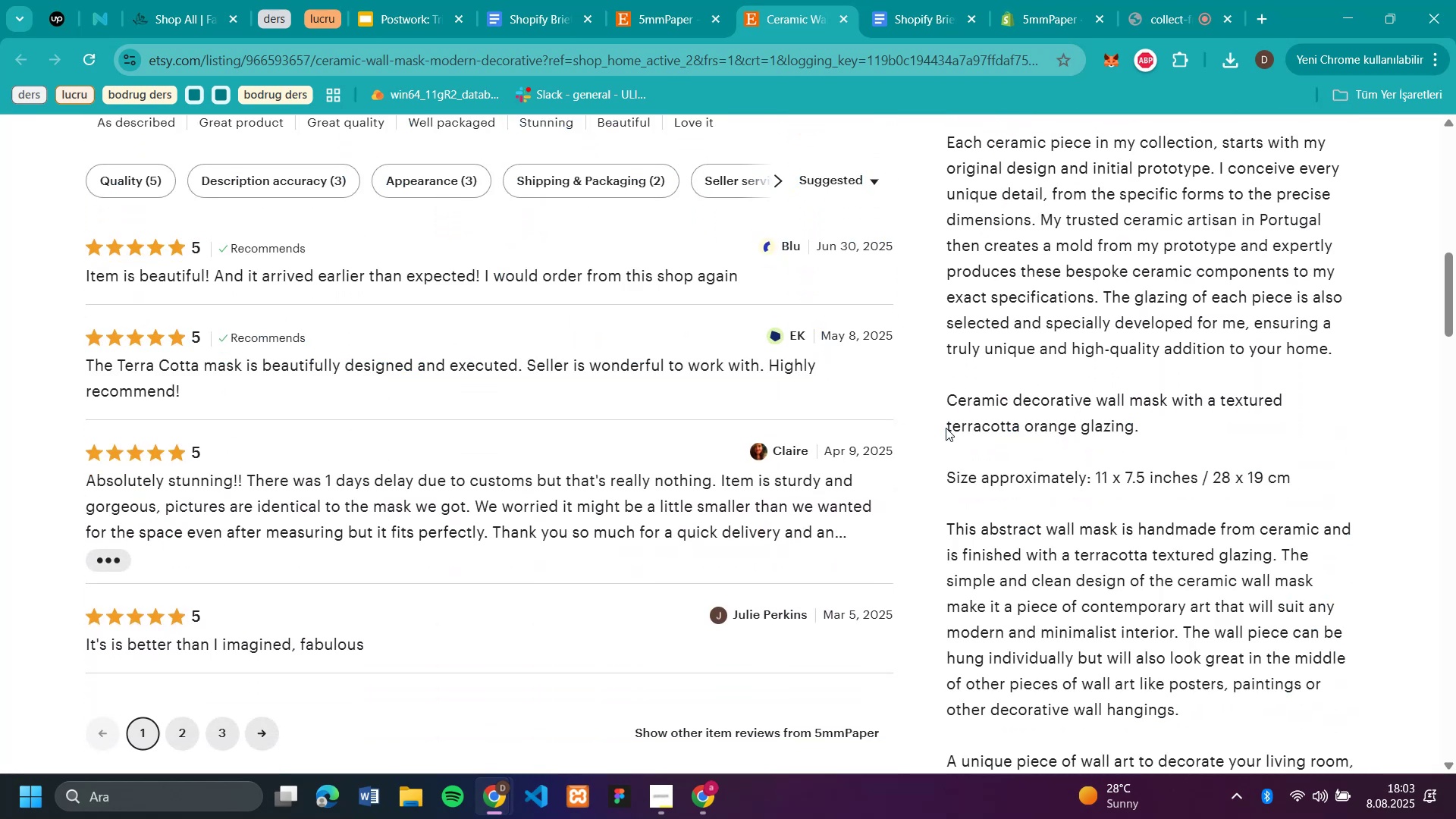 
left_click_drag(start_coordinate=[946, 428], to_coordinate=[1010, 428])
 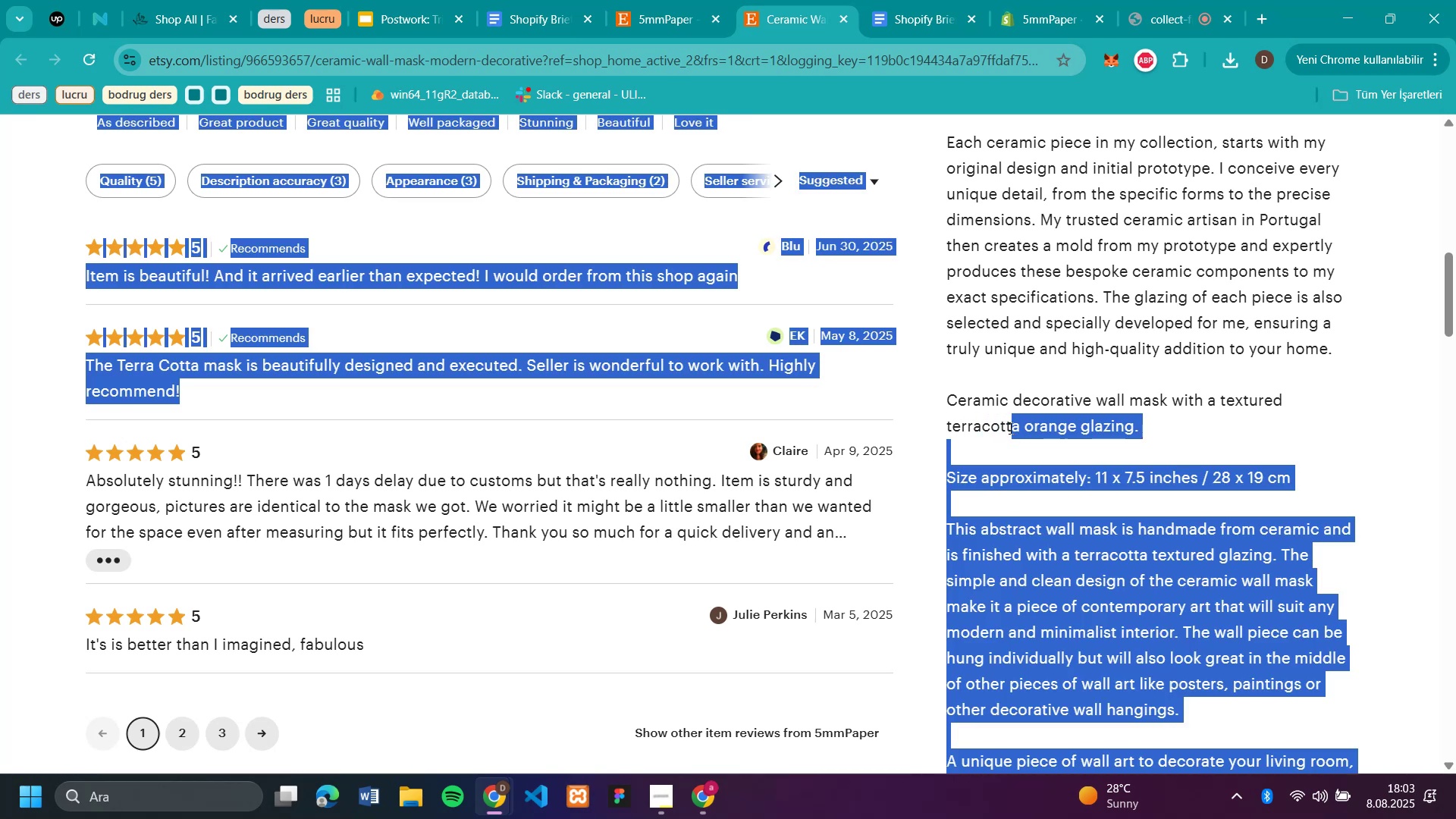 
left_click([1009, 428])
 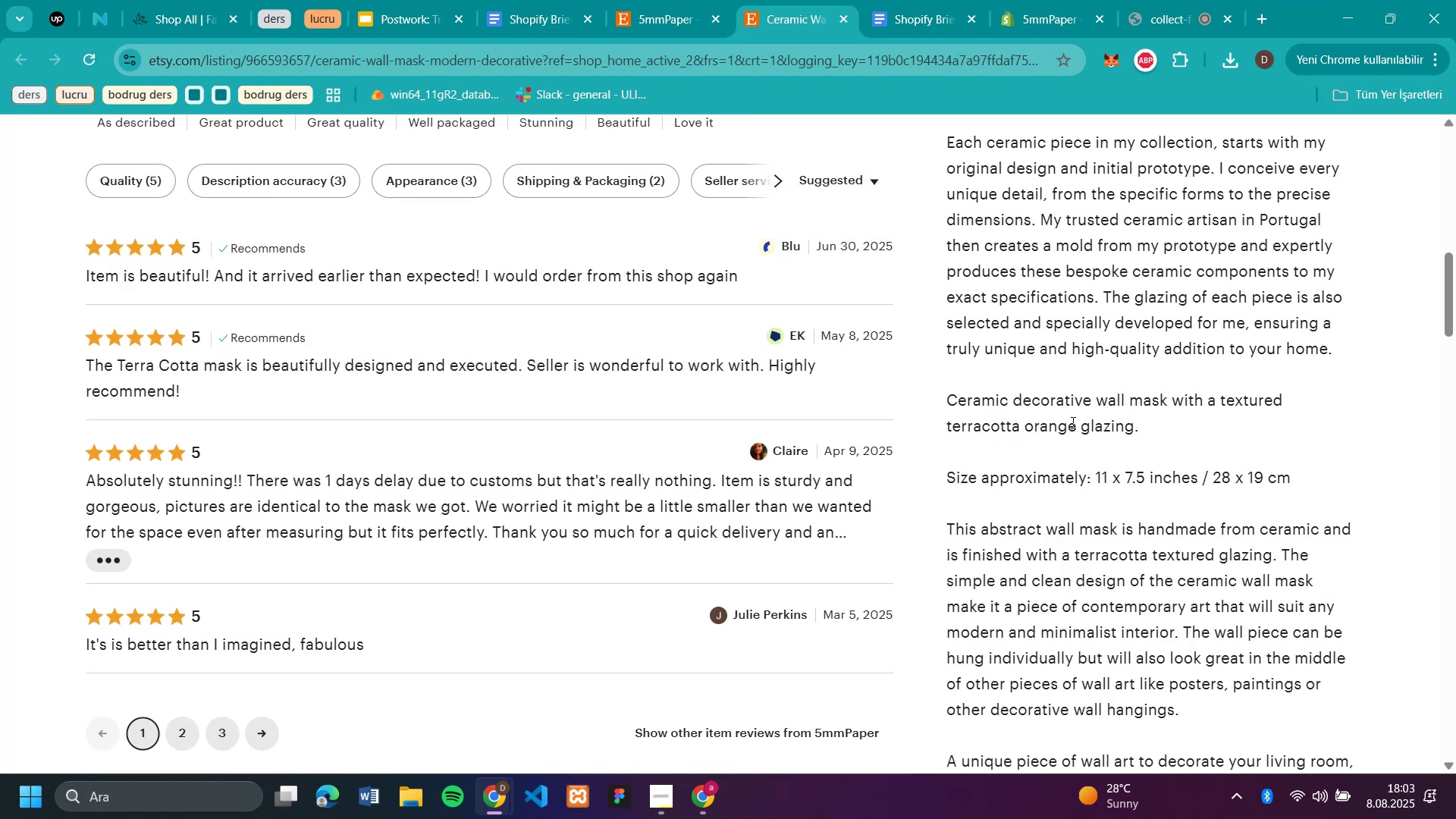 
left_click_drag(start_coordinate=[1074, 424], to_coordinate=[949, 429])
 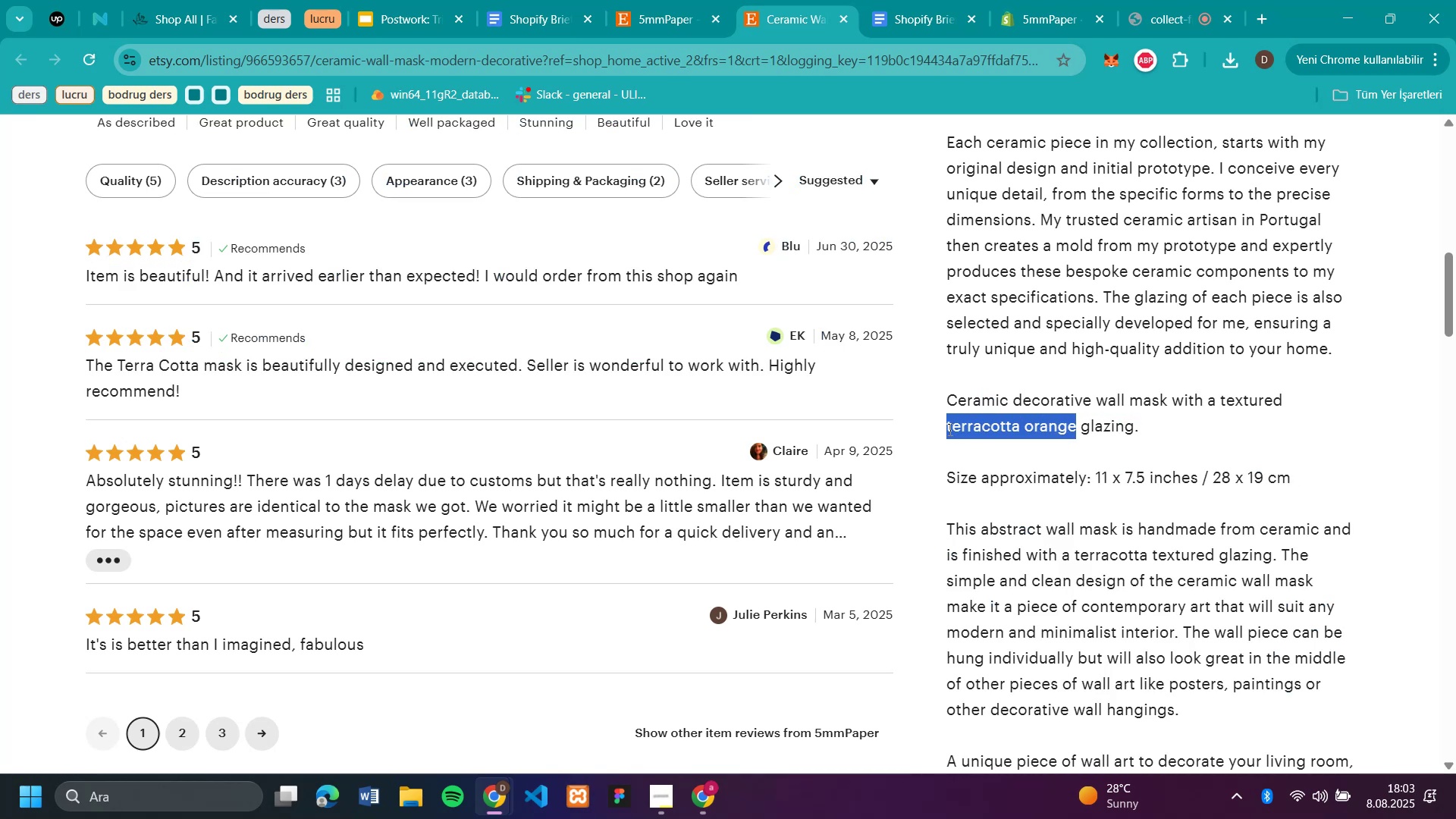 
key(Control+C)
 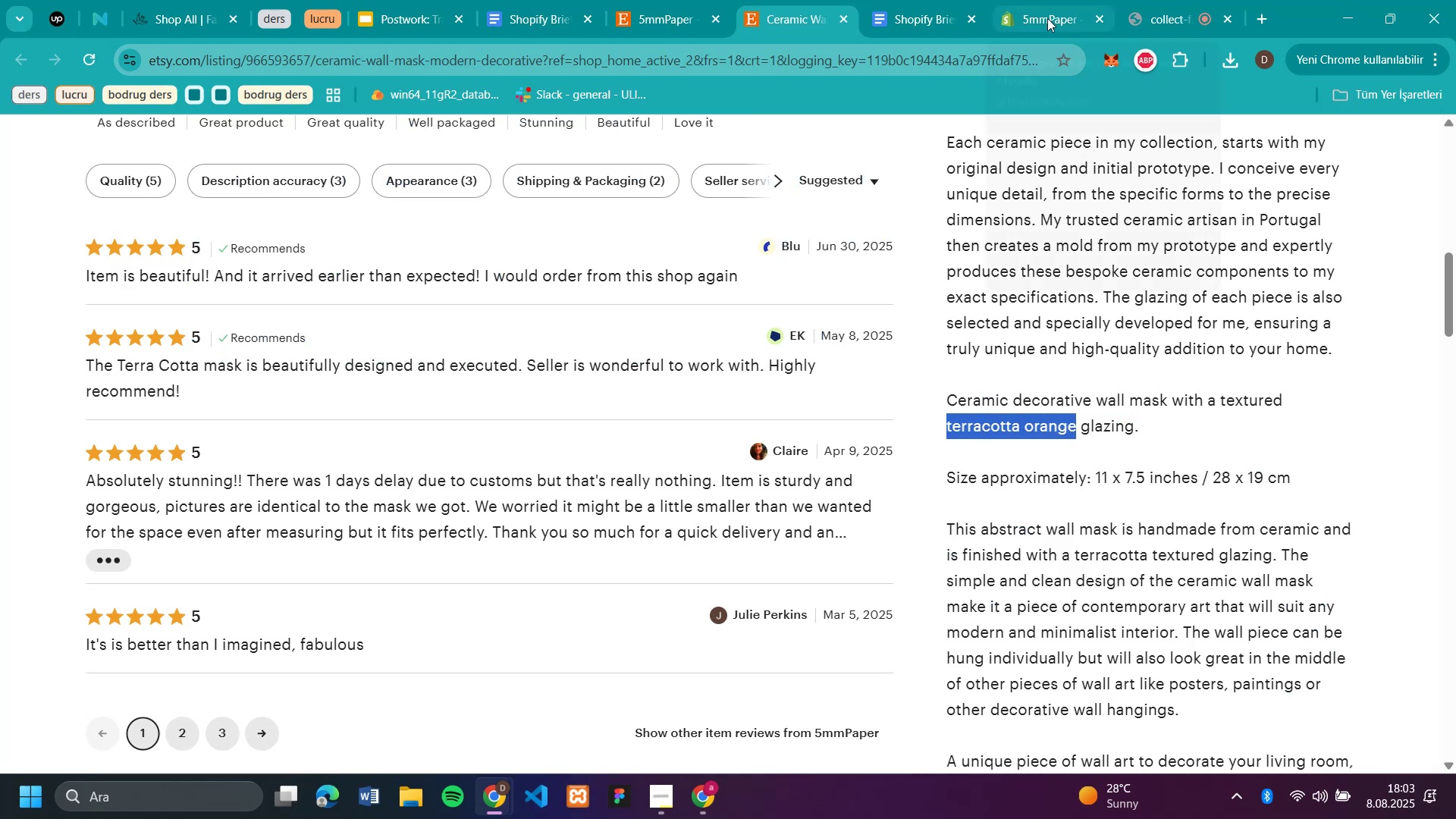 
left_click([1047, 18])
 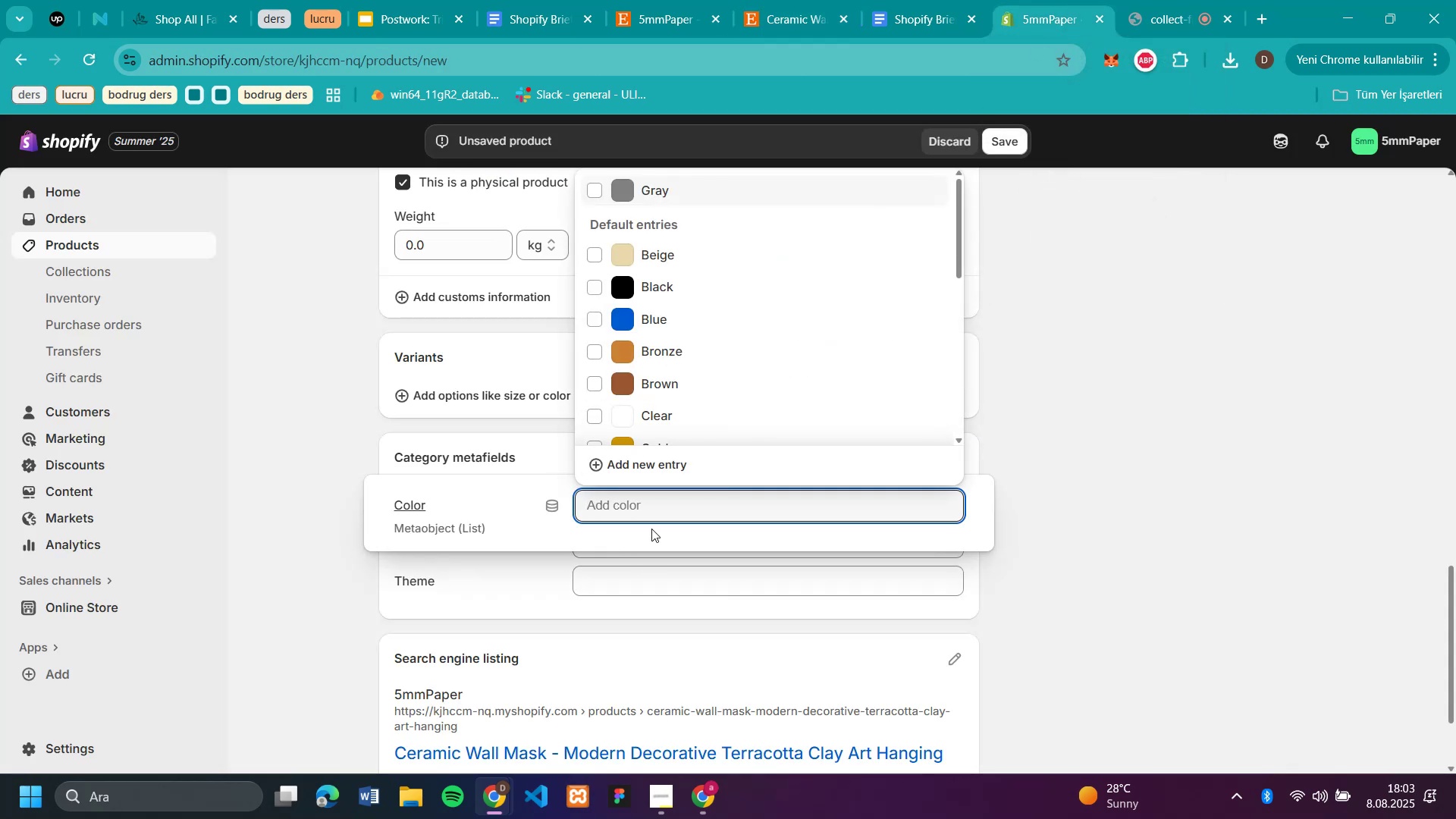 
key(Control+V)
 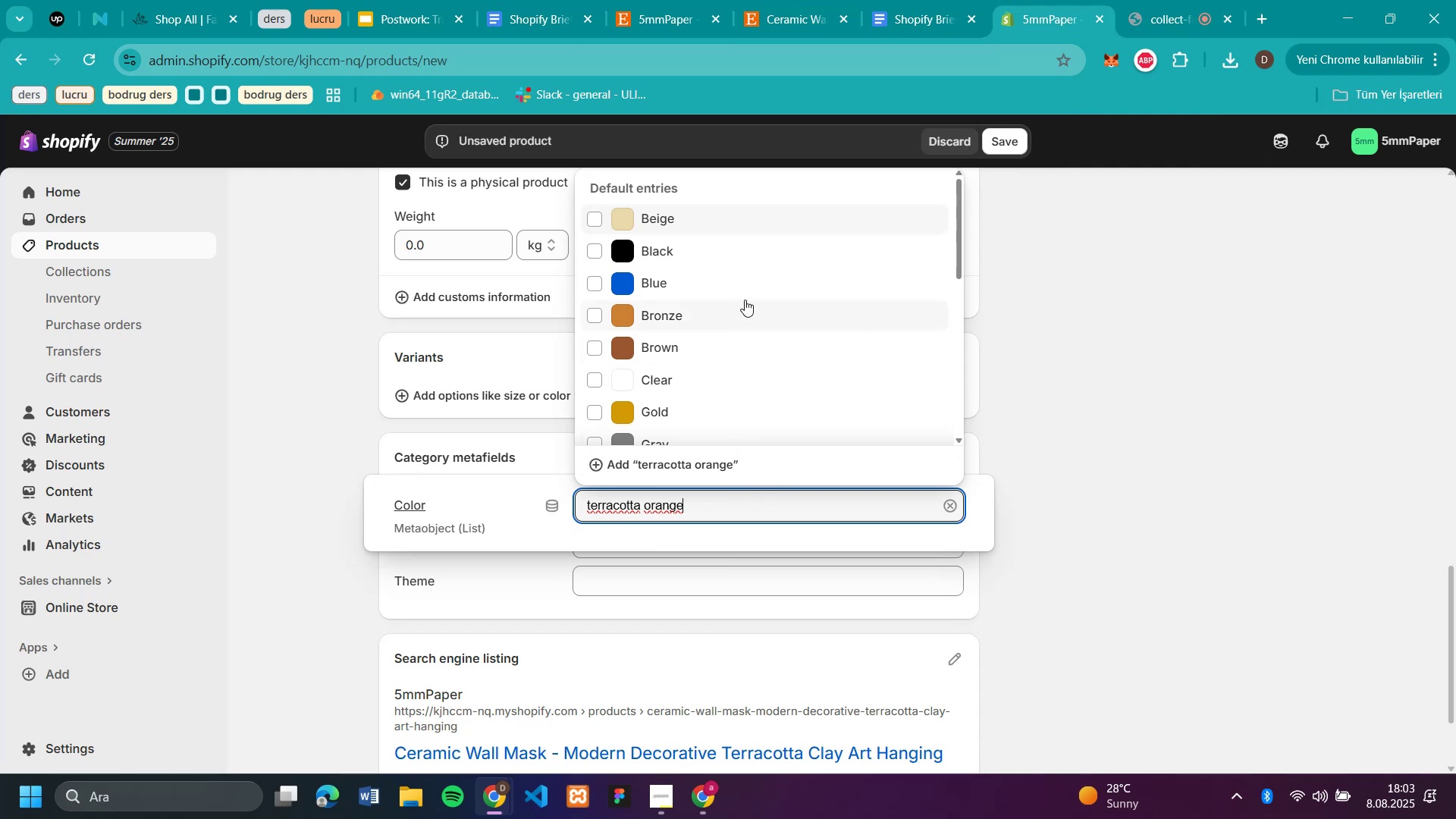 
scroll: coordinate [752, 290], scroll_direction: down, amount: 5.0
 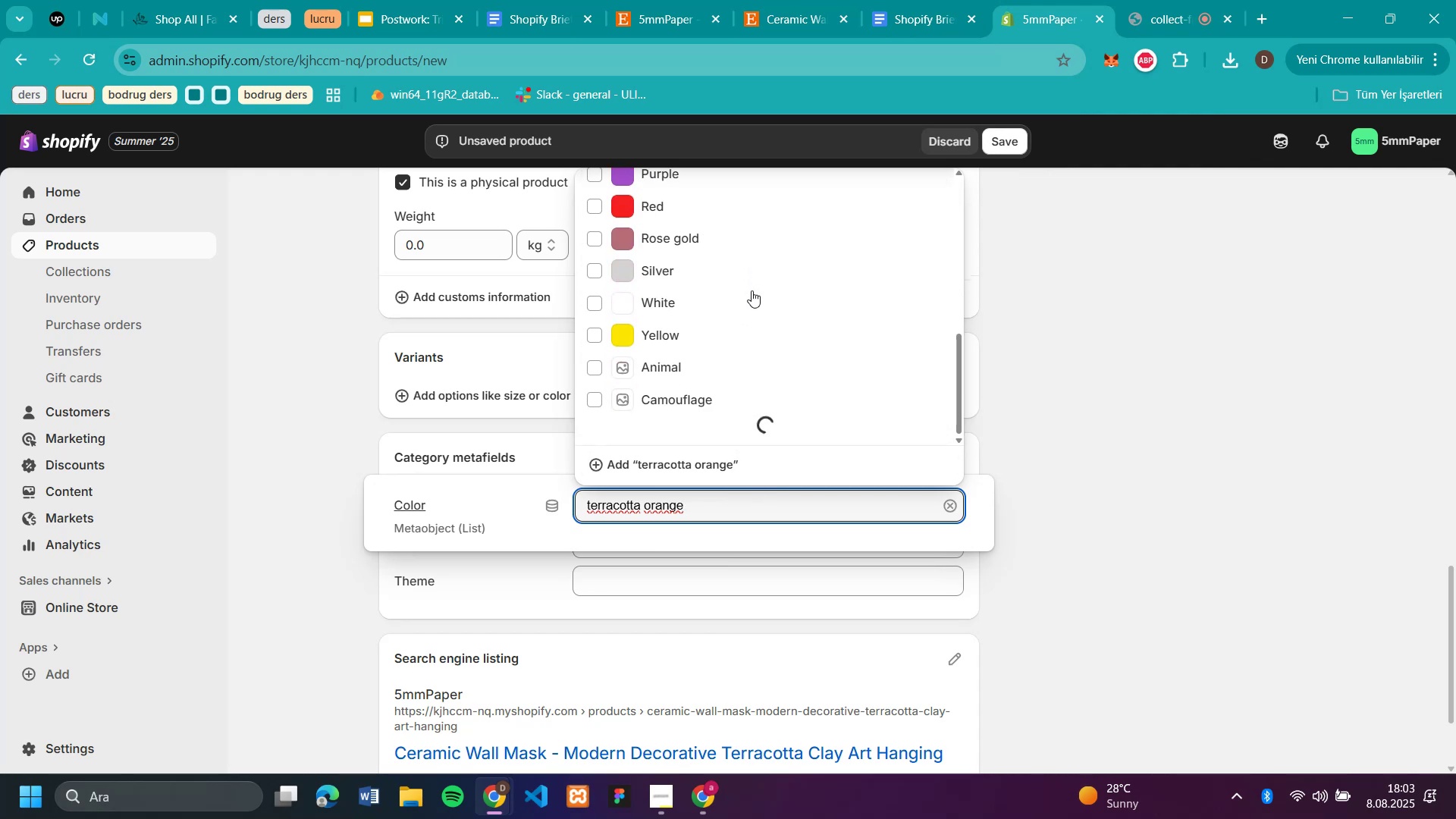 
scroll: coordinate [752, 290], scroll_direction: up, amount: 2.0
 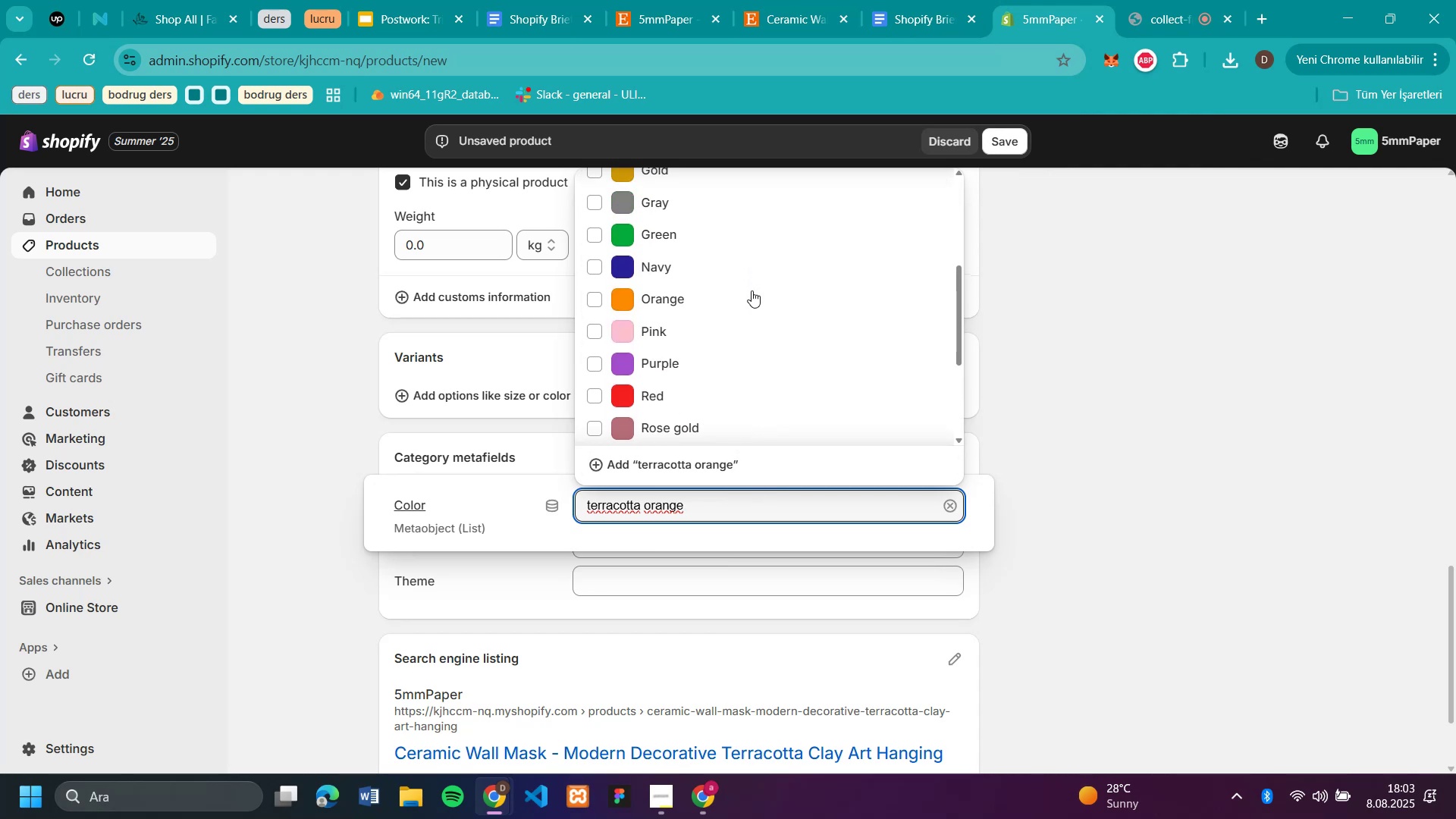 
scroll: coordinate [752, 290], scroll_direction: none, amount: 0.0
 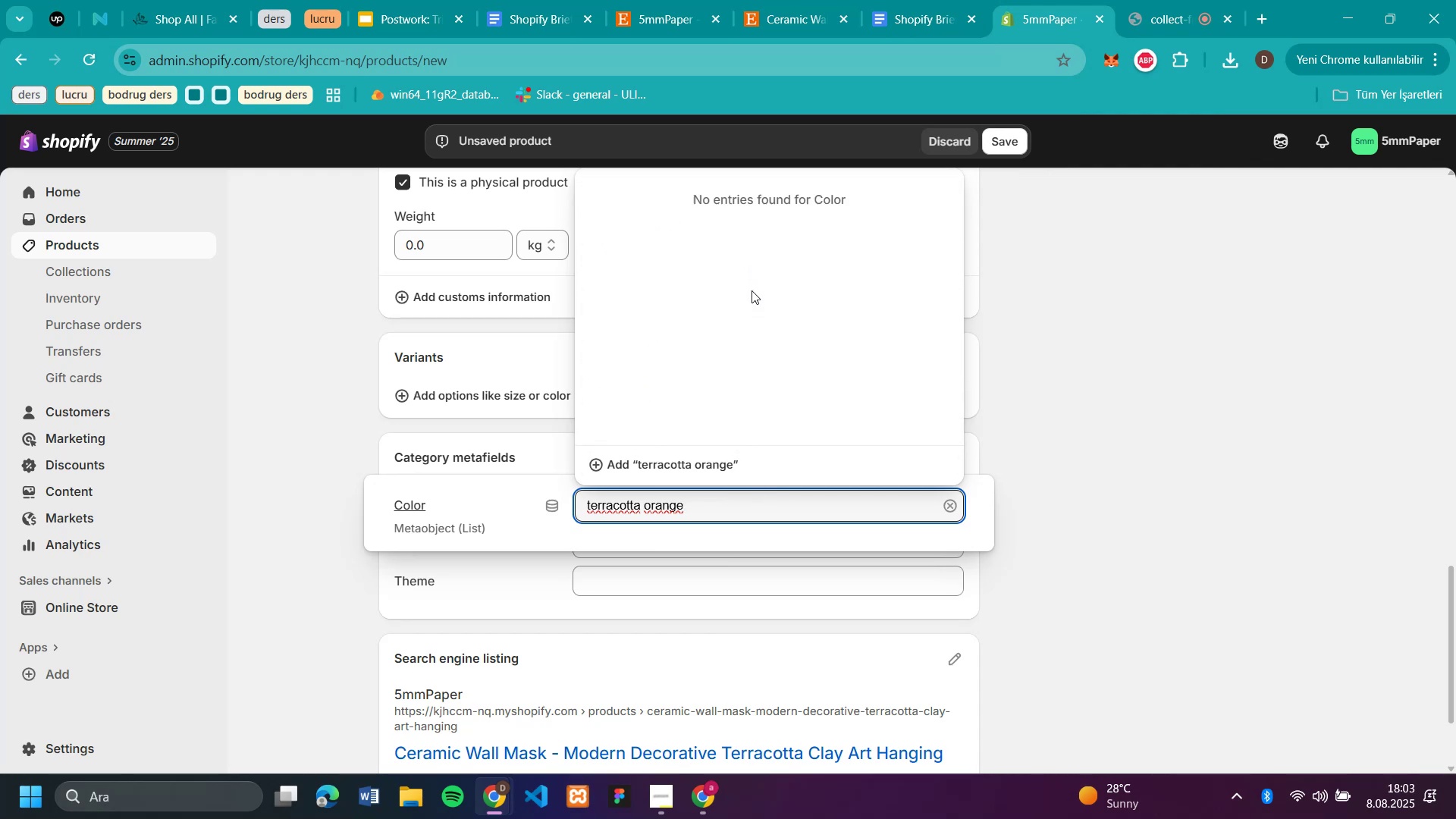 
scroll: coordinate [752, 290], scroll_direction: up, amount: 1.0
 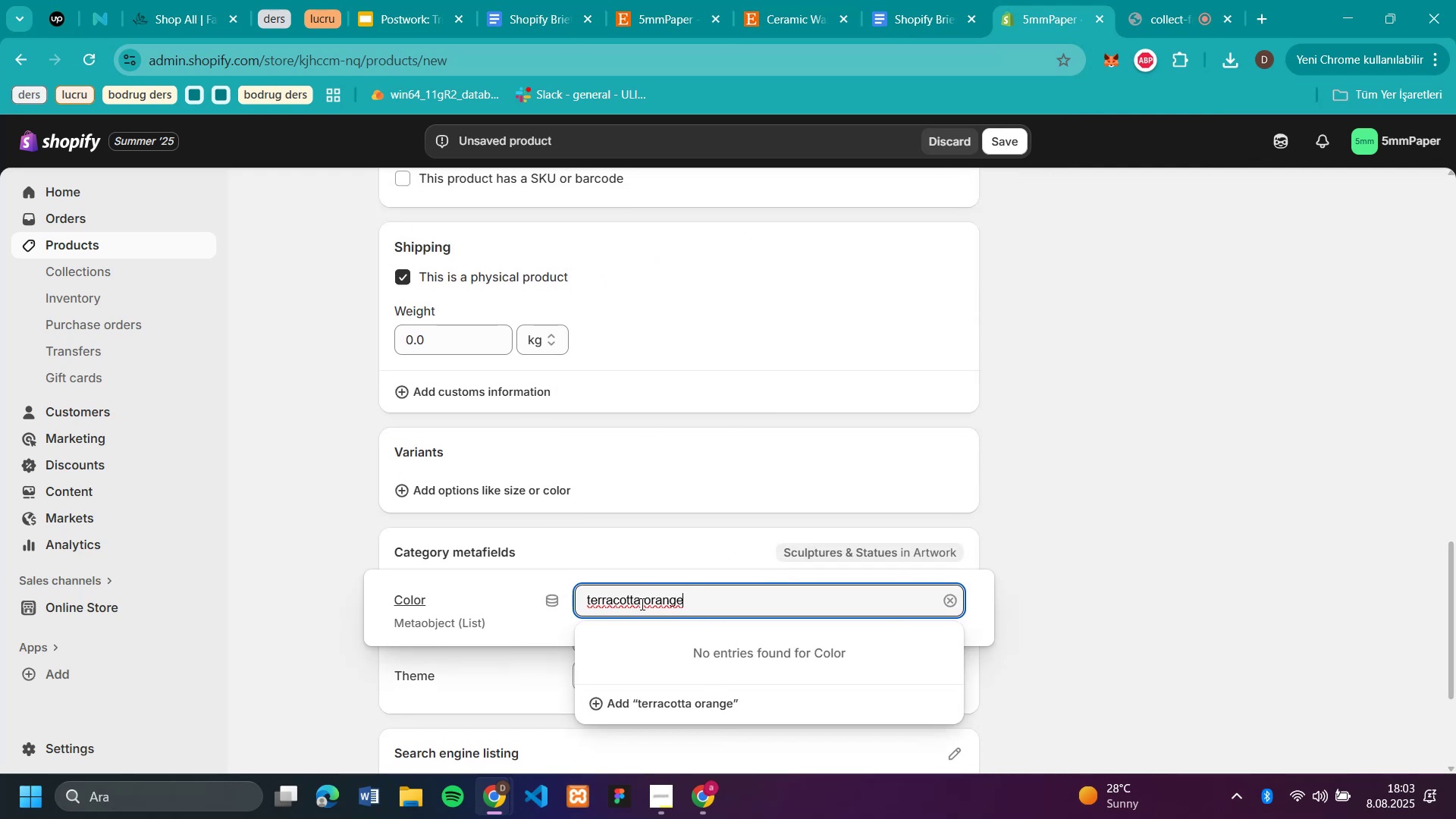 
left_click_drag(start_coordinate=[645, 601], to_coordinate=[560, 616])
 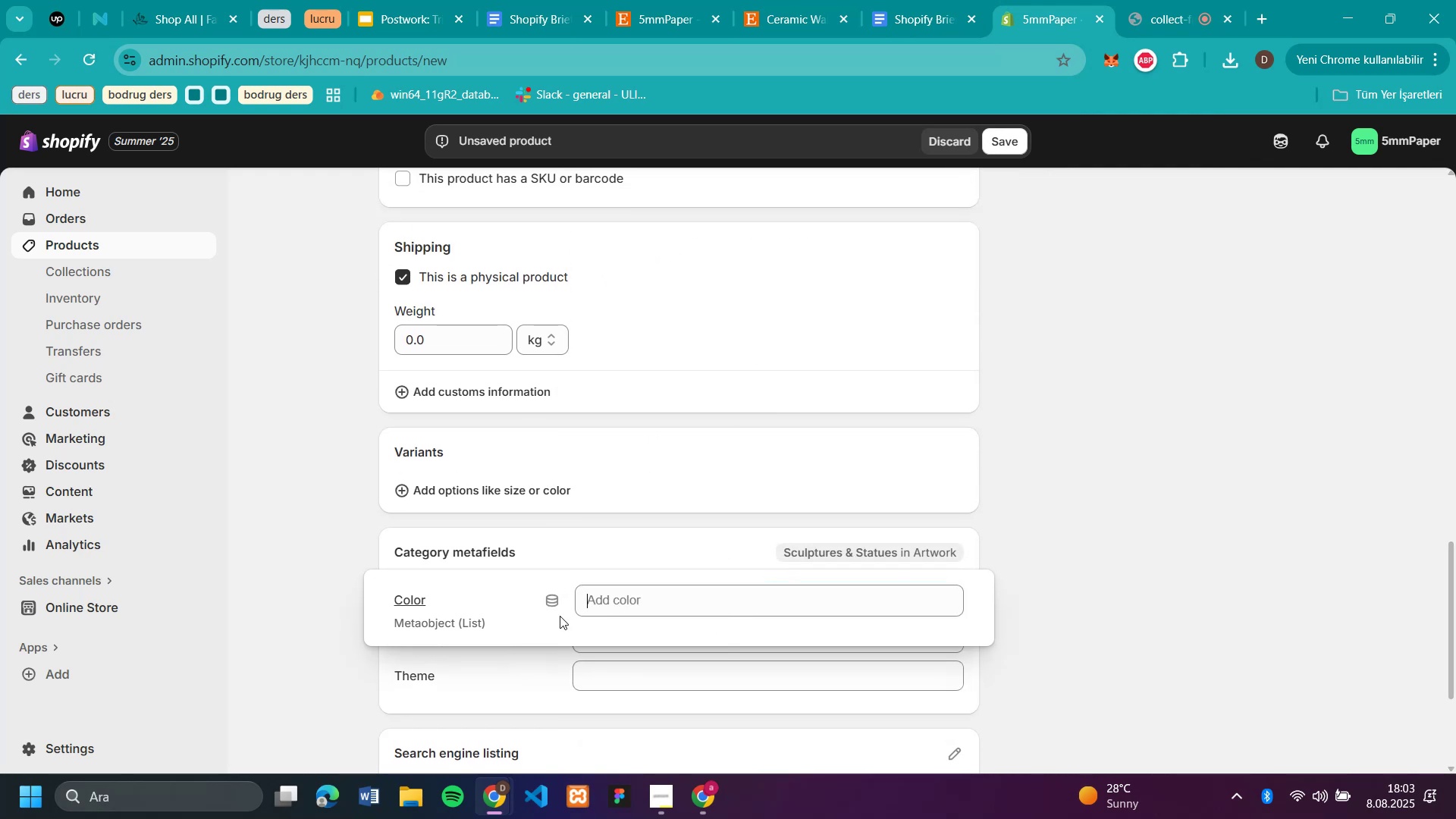 
key(Backspace)
 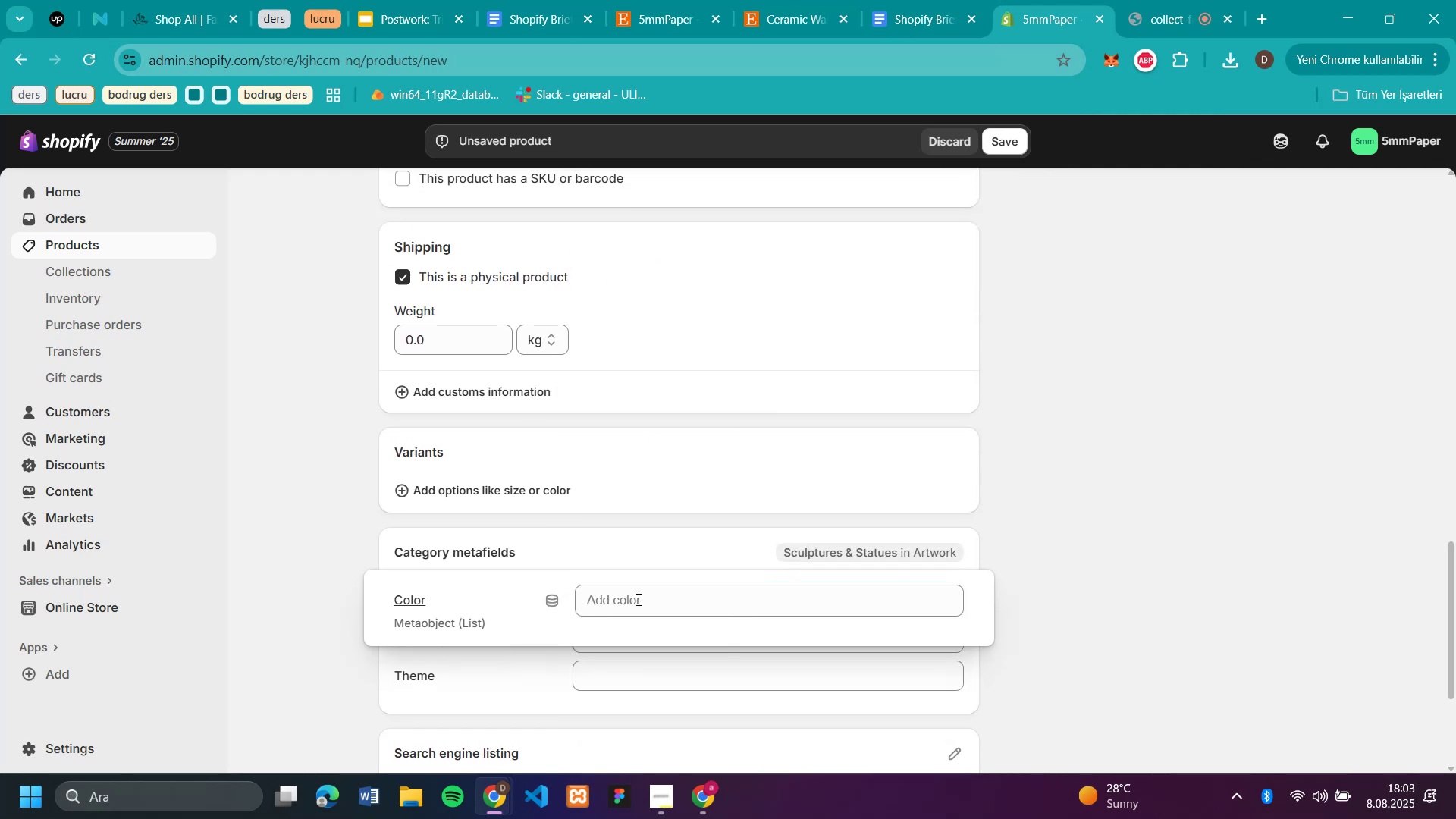 
left_click([641, 599])
 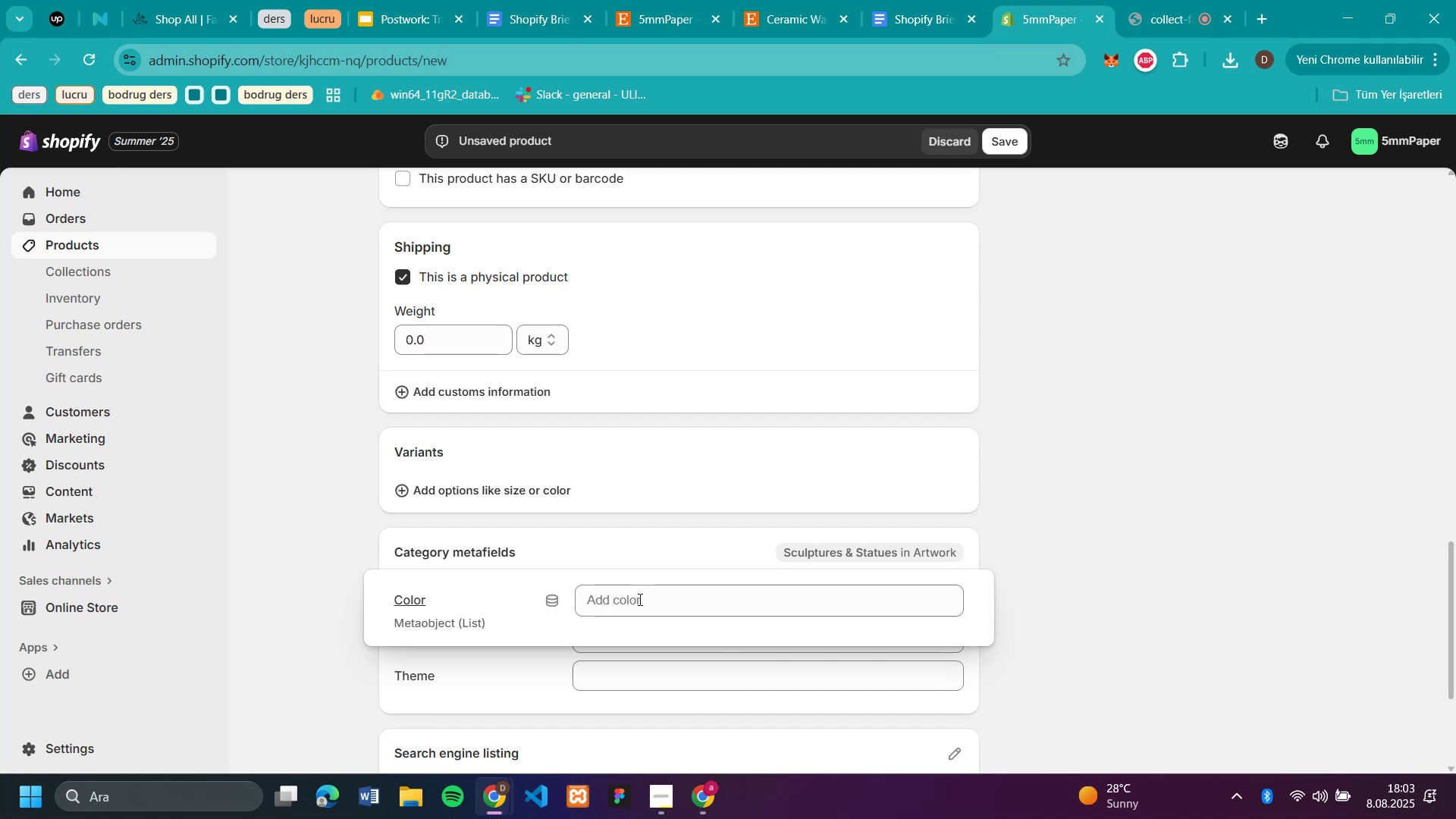 
key(O)
 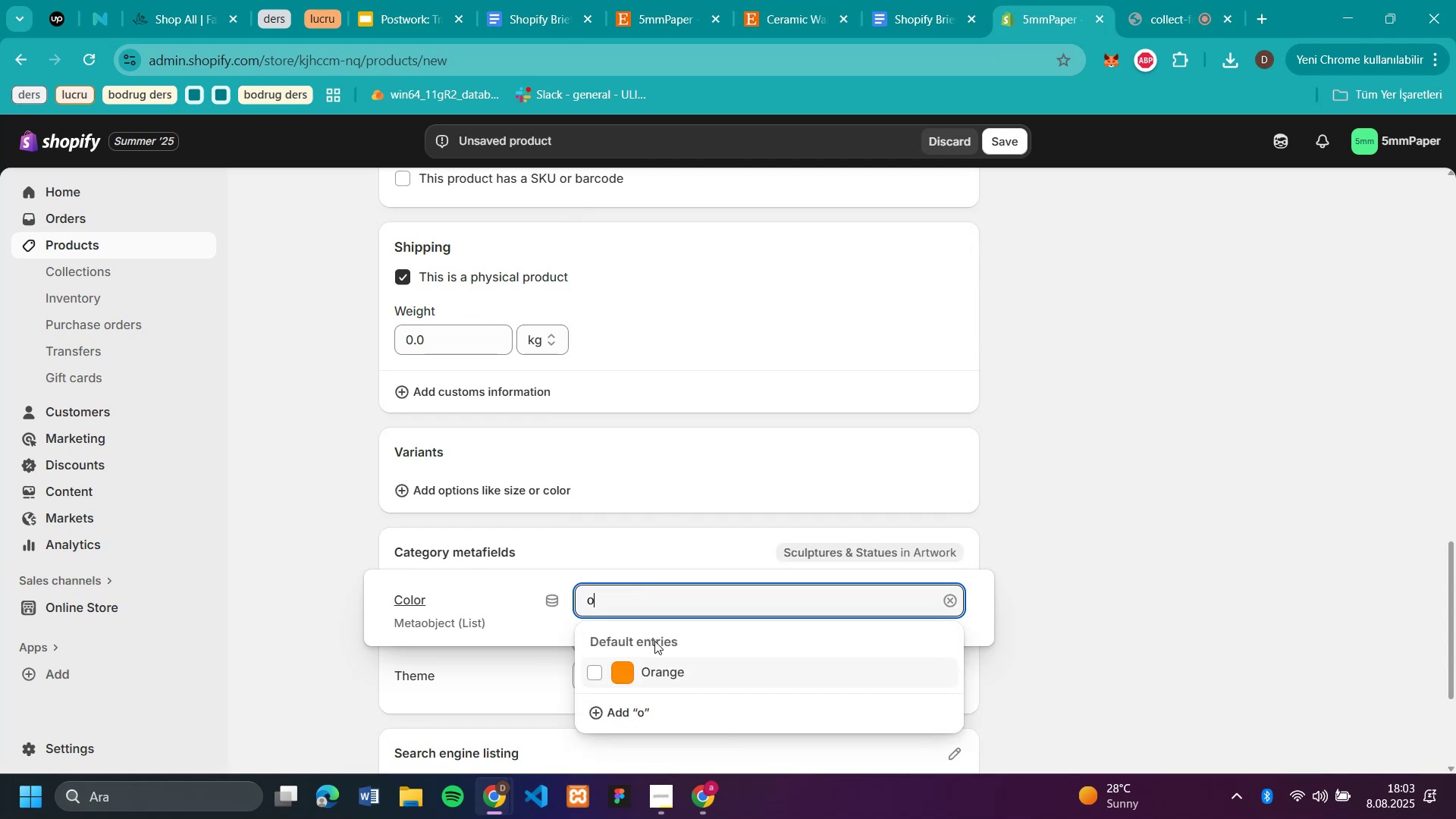 
left_click([663, 662])
 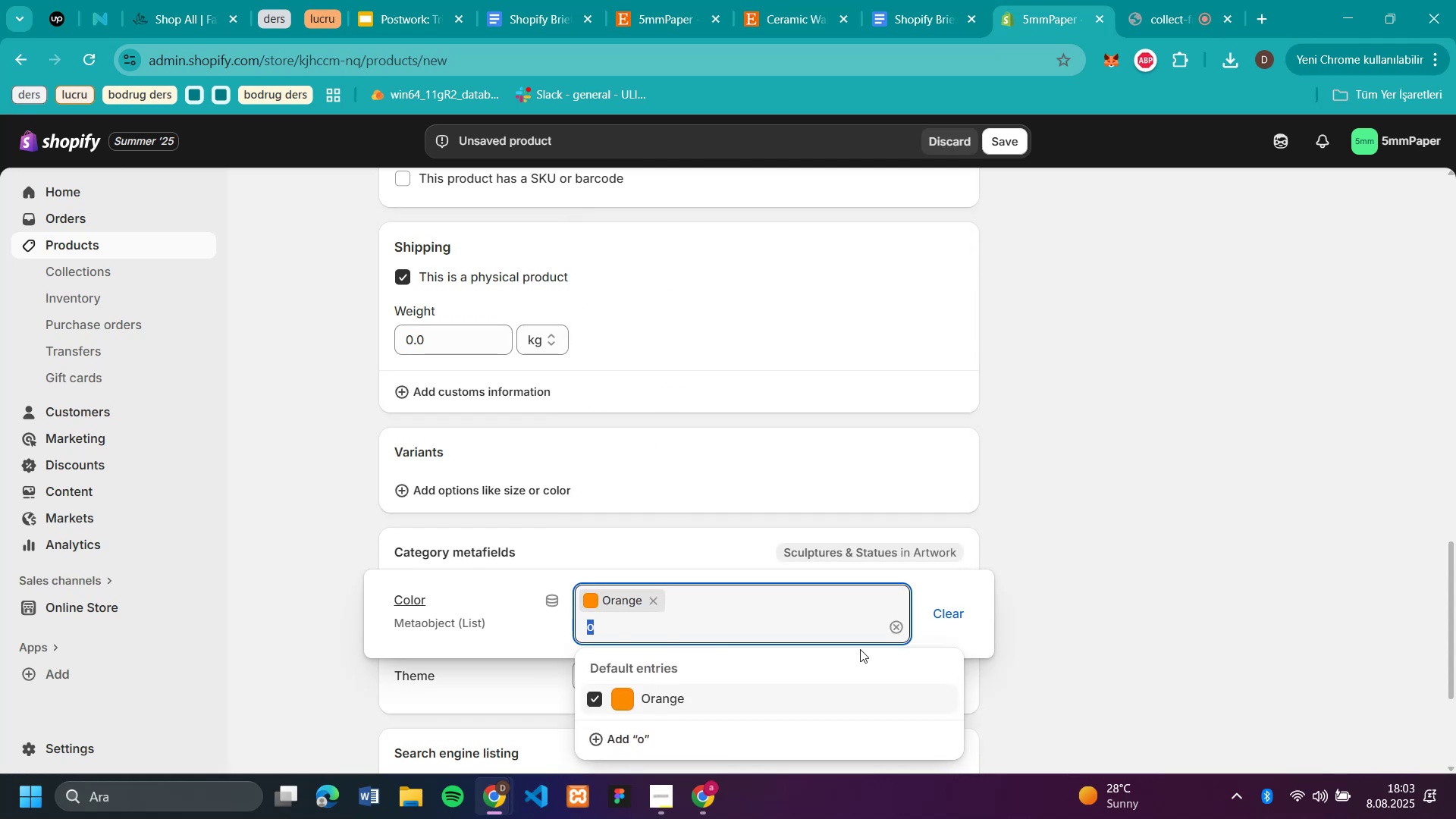 
left_click([1037, 641])
 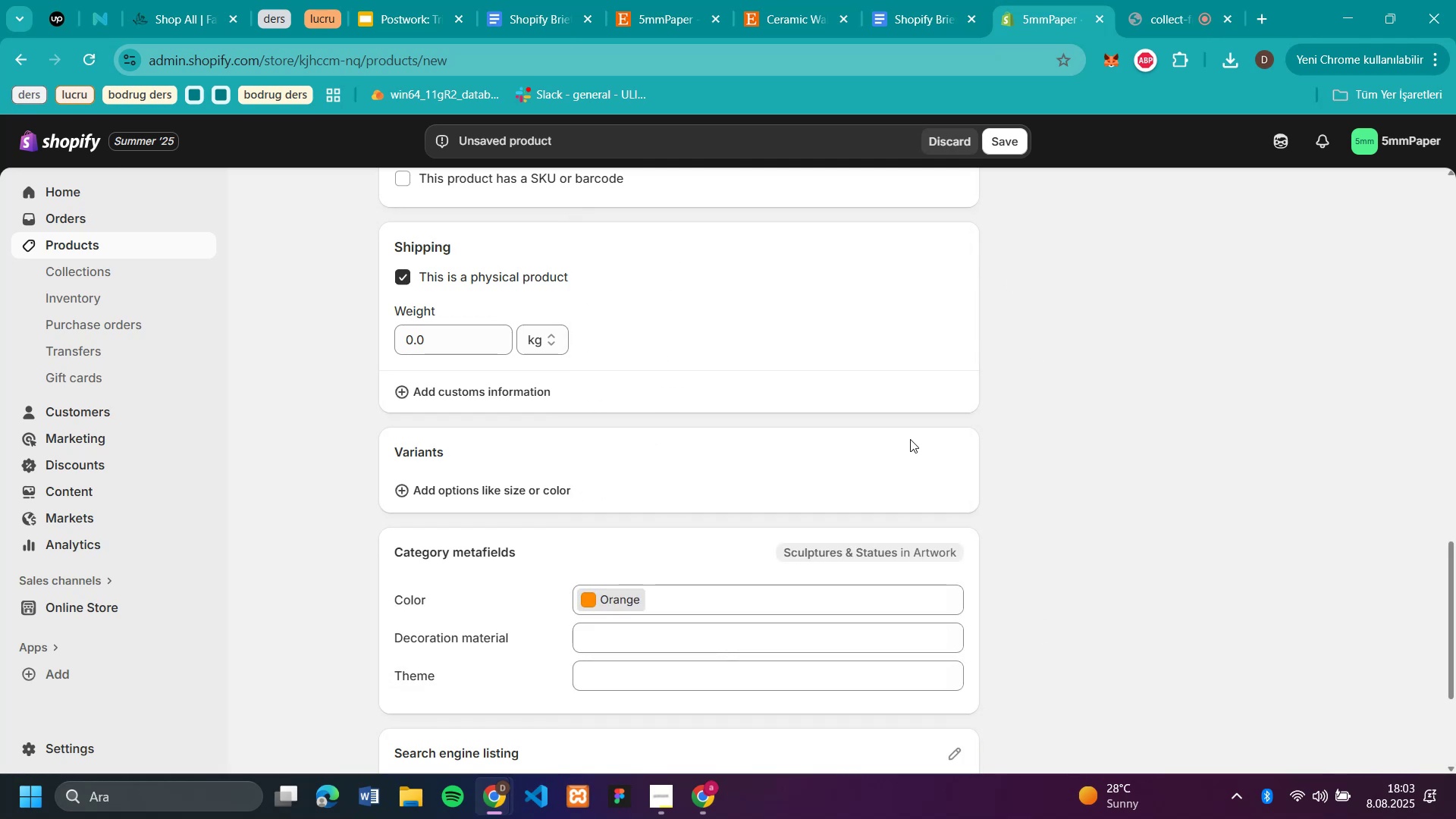 
scroll: coordinate [1095, 470], scroll_direction: down, amount: 3.0
 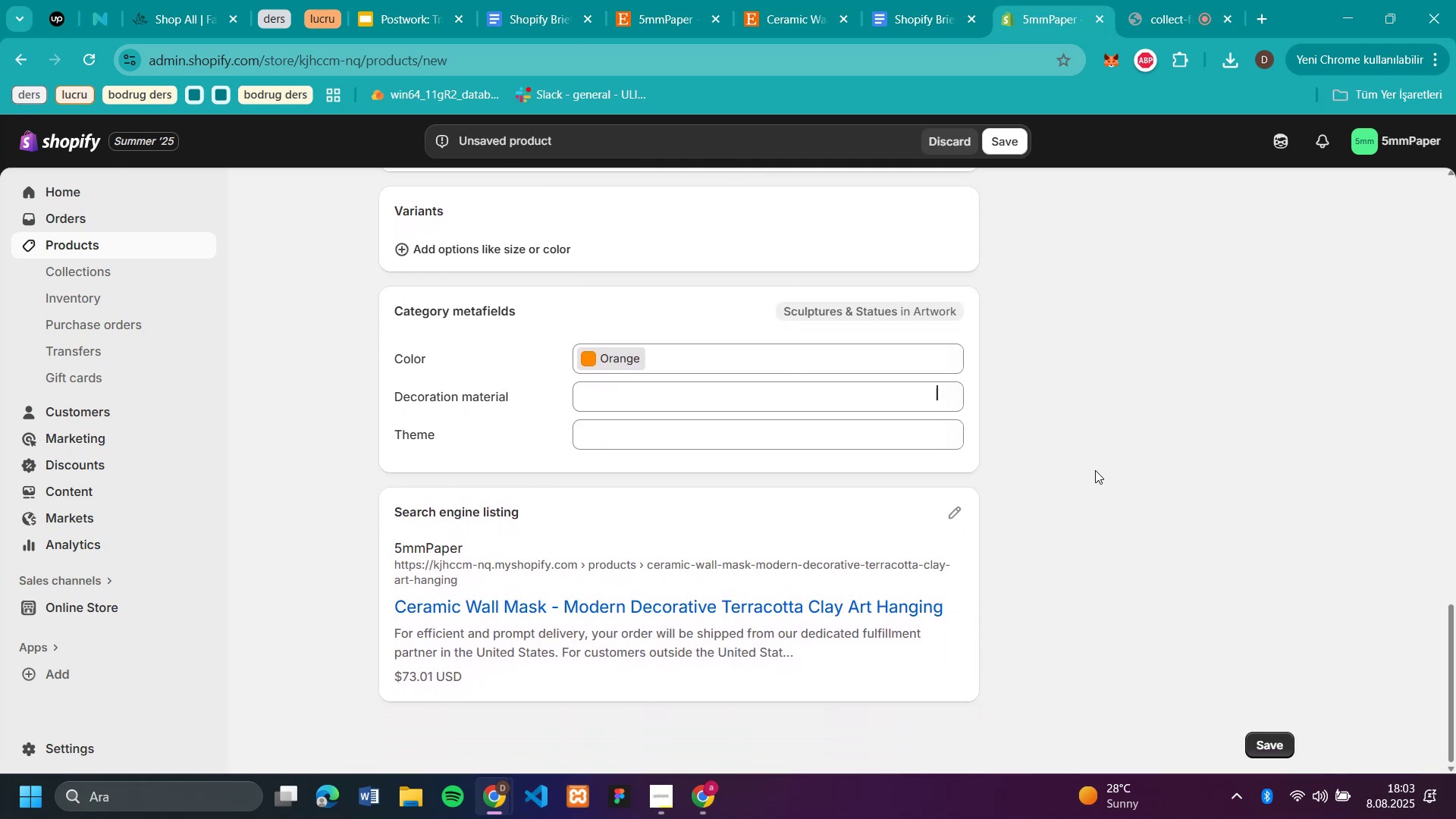 
scroll: coordinate [1095, 470], scroll_direction: up, amount: 12.0
 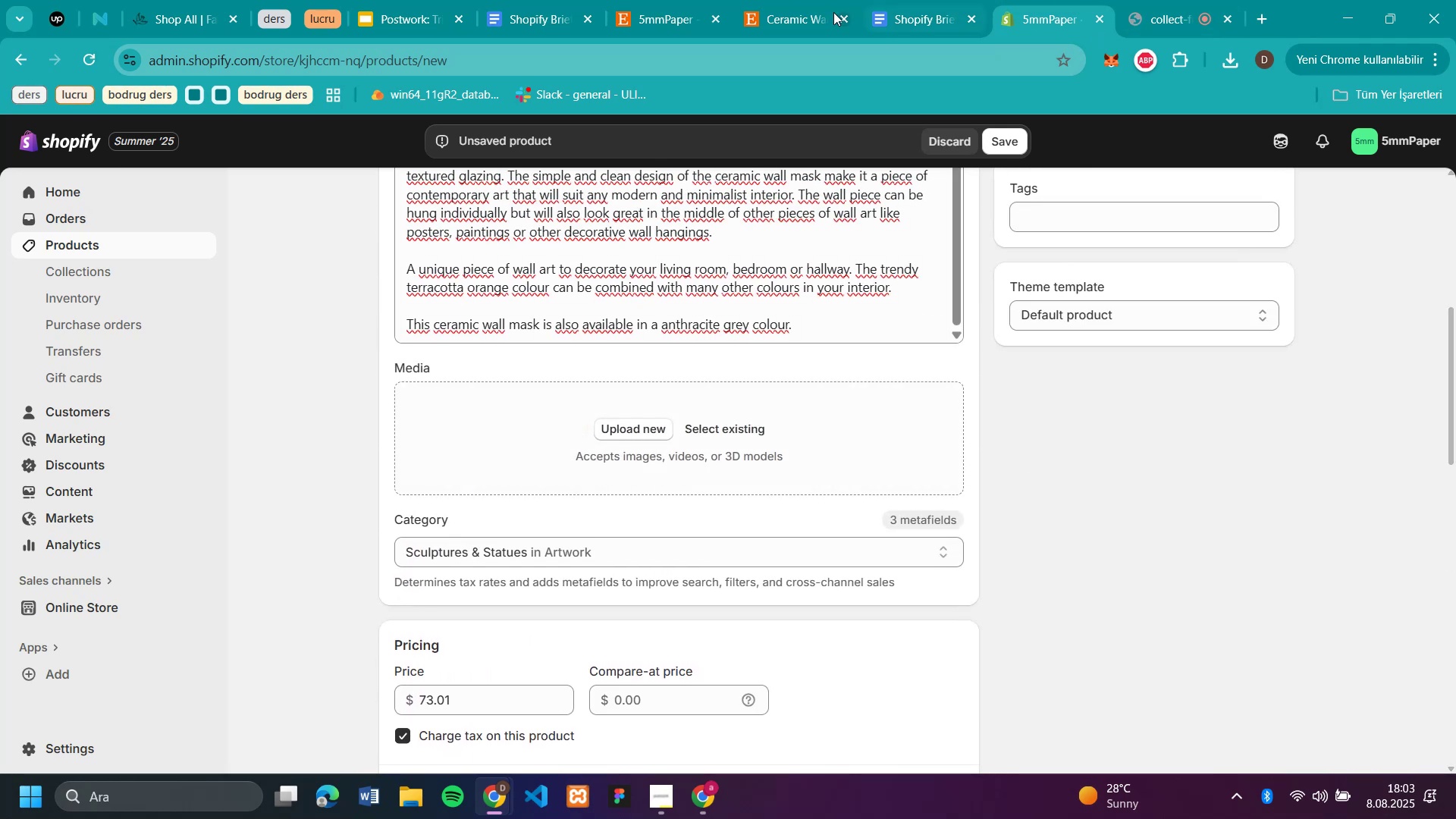 
left_click([779, 20])
 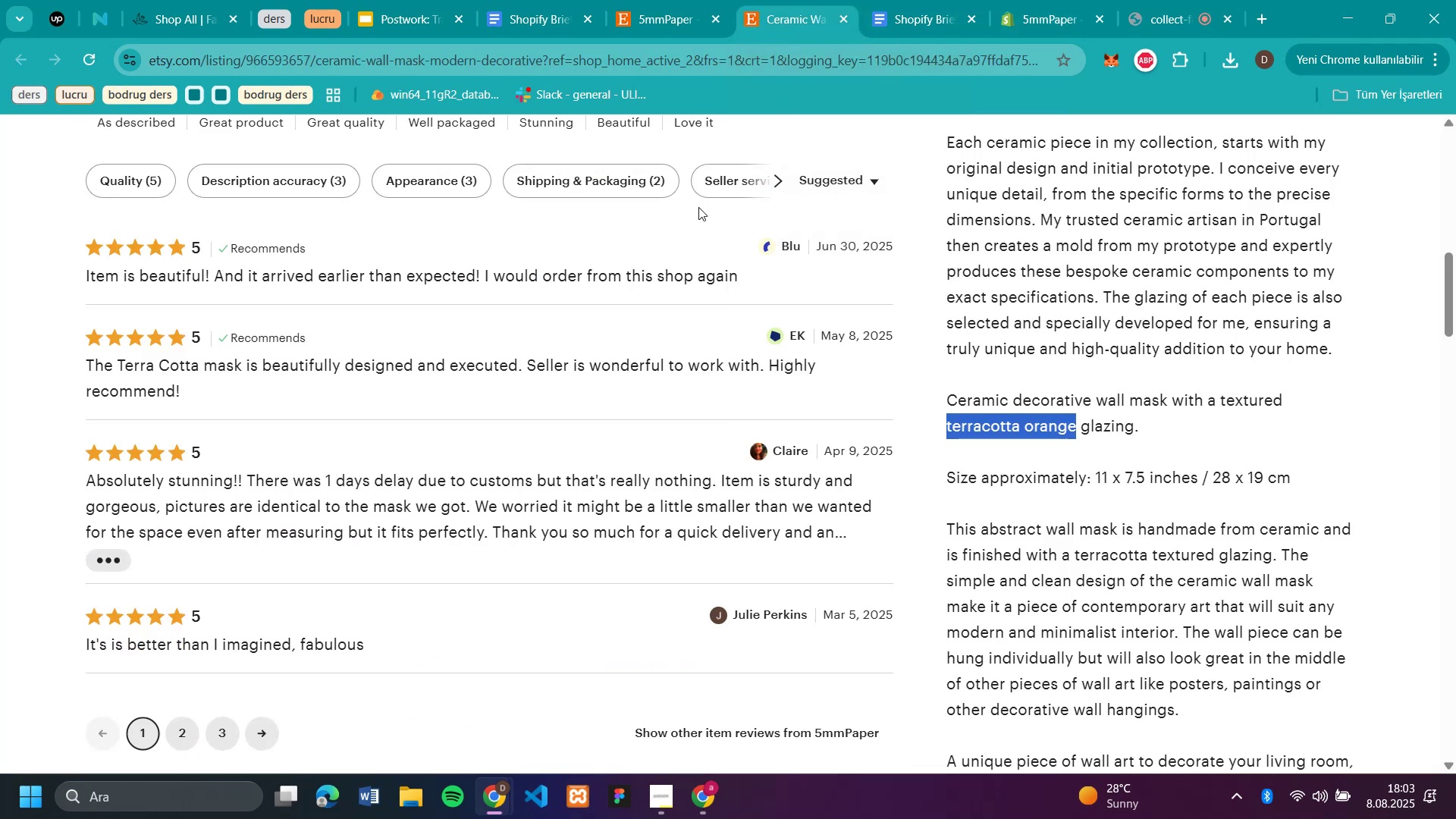 
scroll: coordinate [583, 218], scroll_direction: up, amount: 10.0
 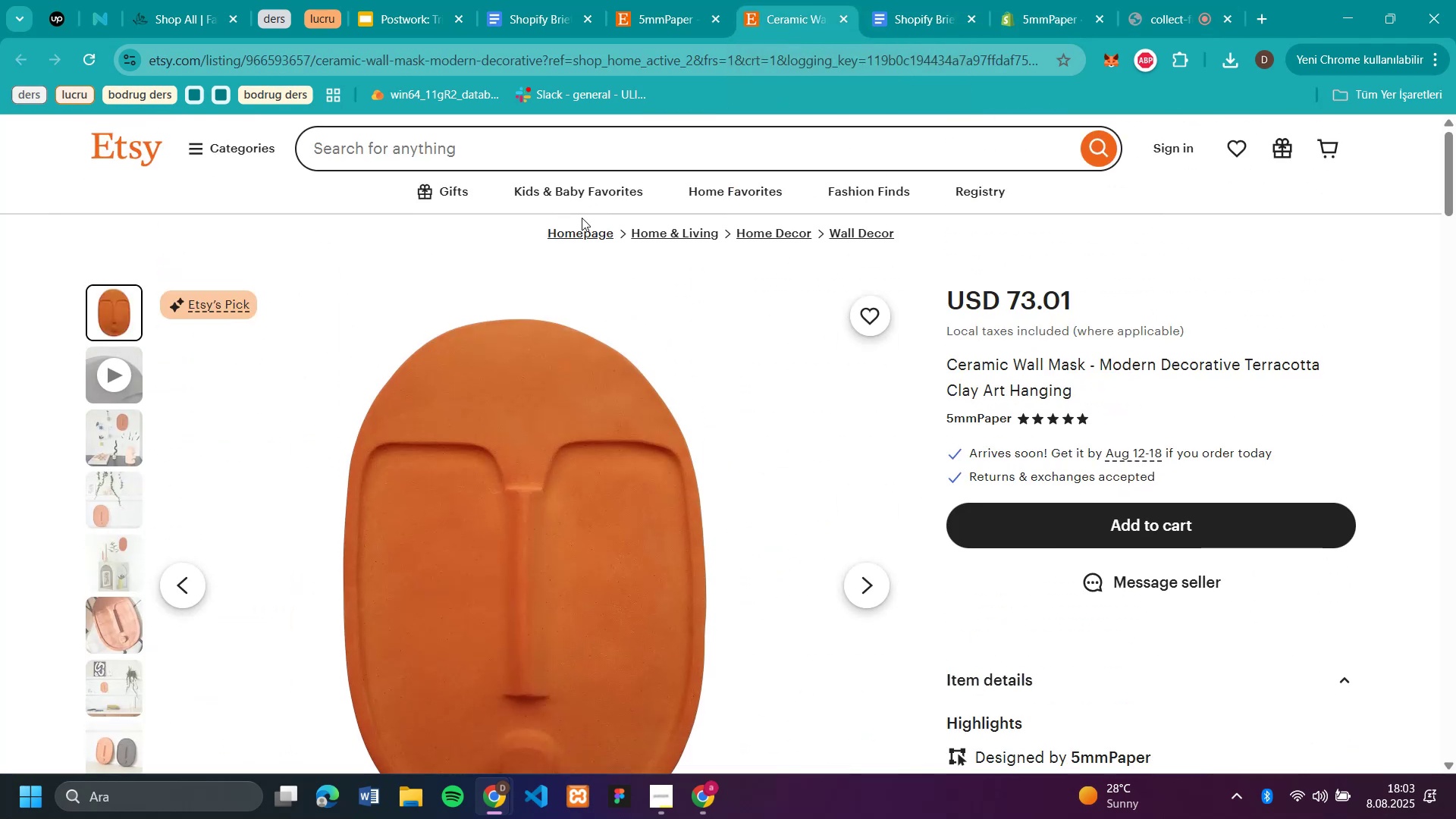 
scroll: coordinate [583, 319], scroll_direction: down, amount: 1.0
 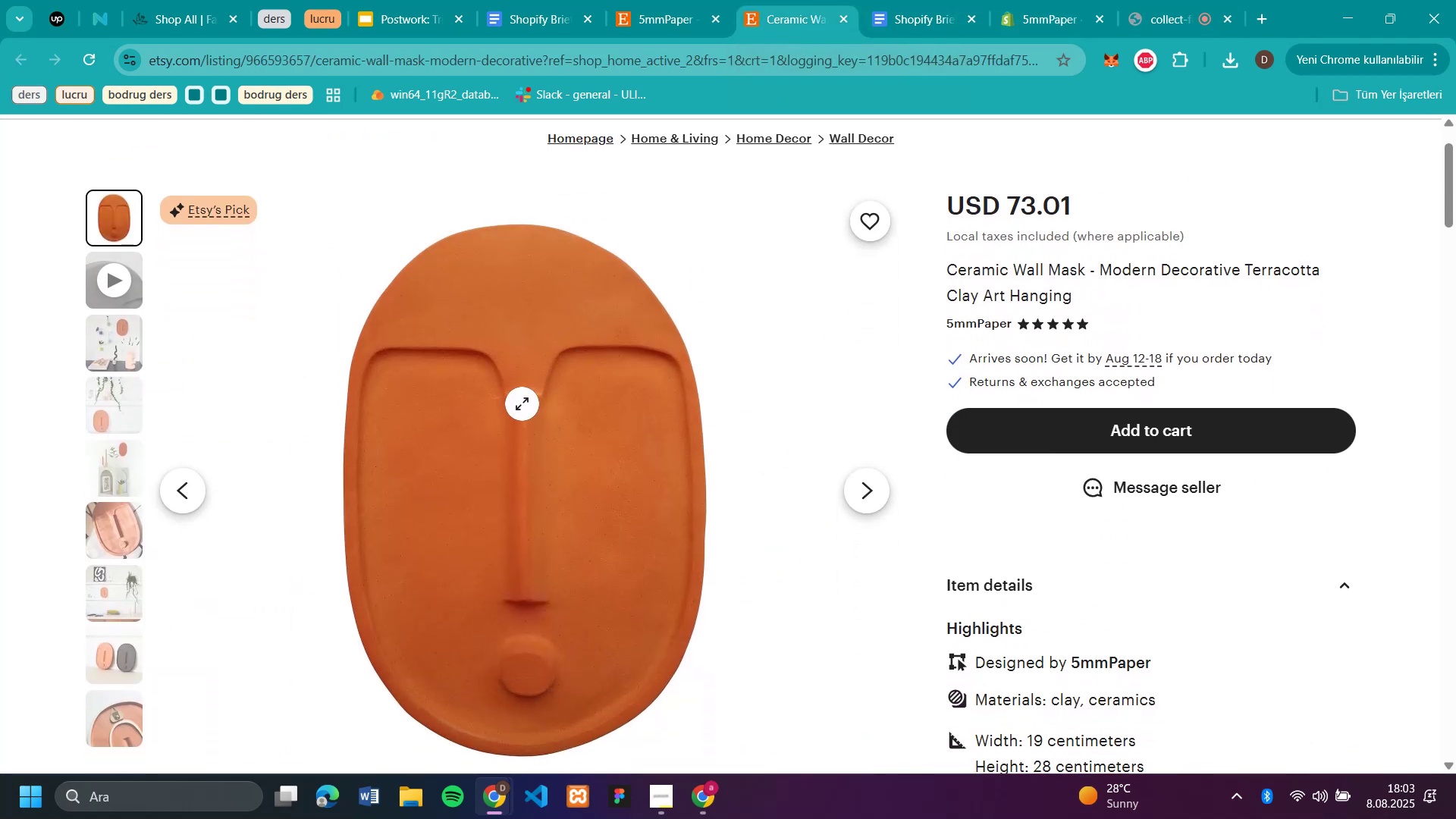 
right_click([522, 403])
 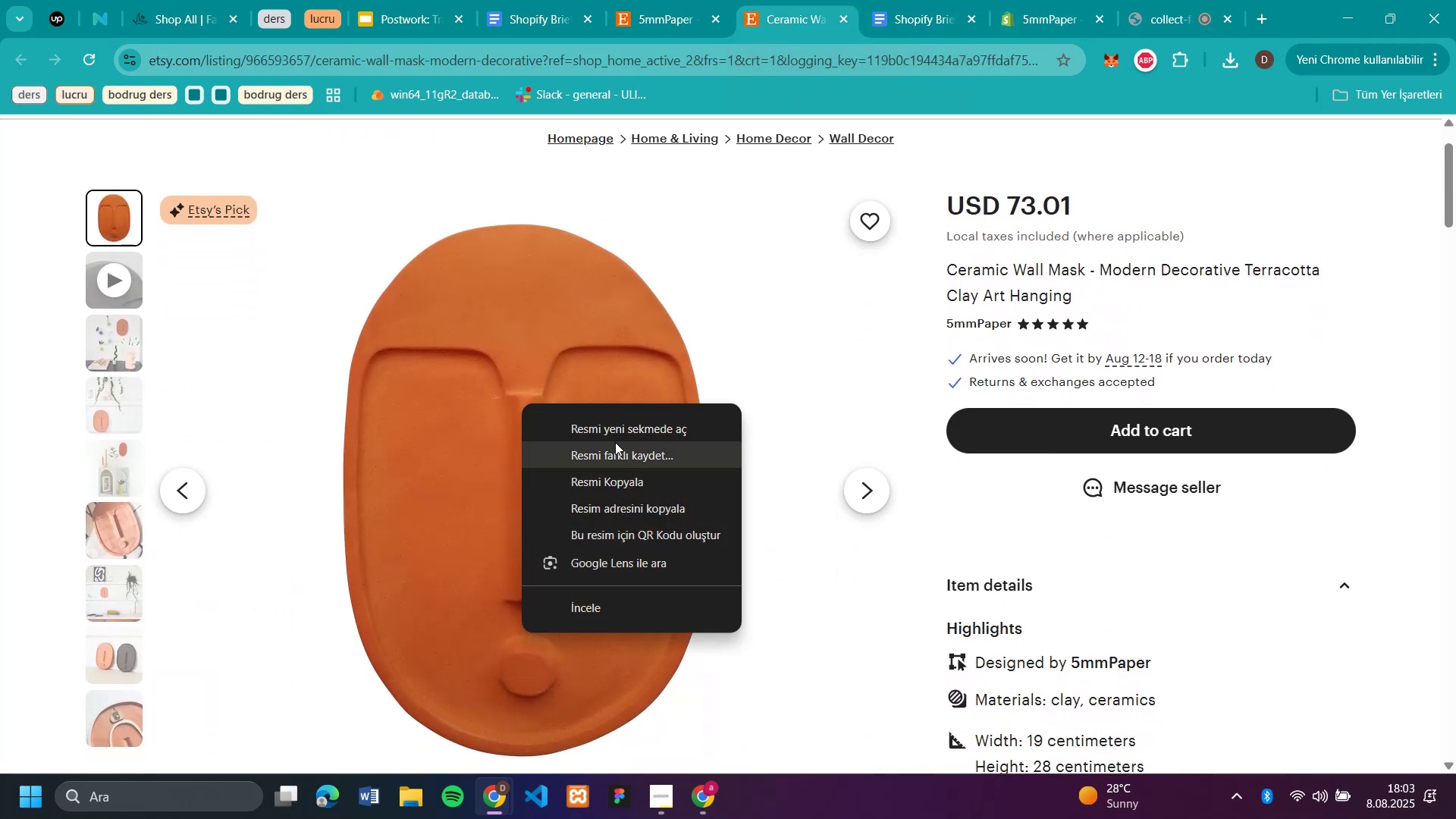 
left_click([619, 448])
 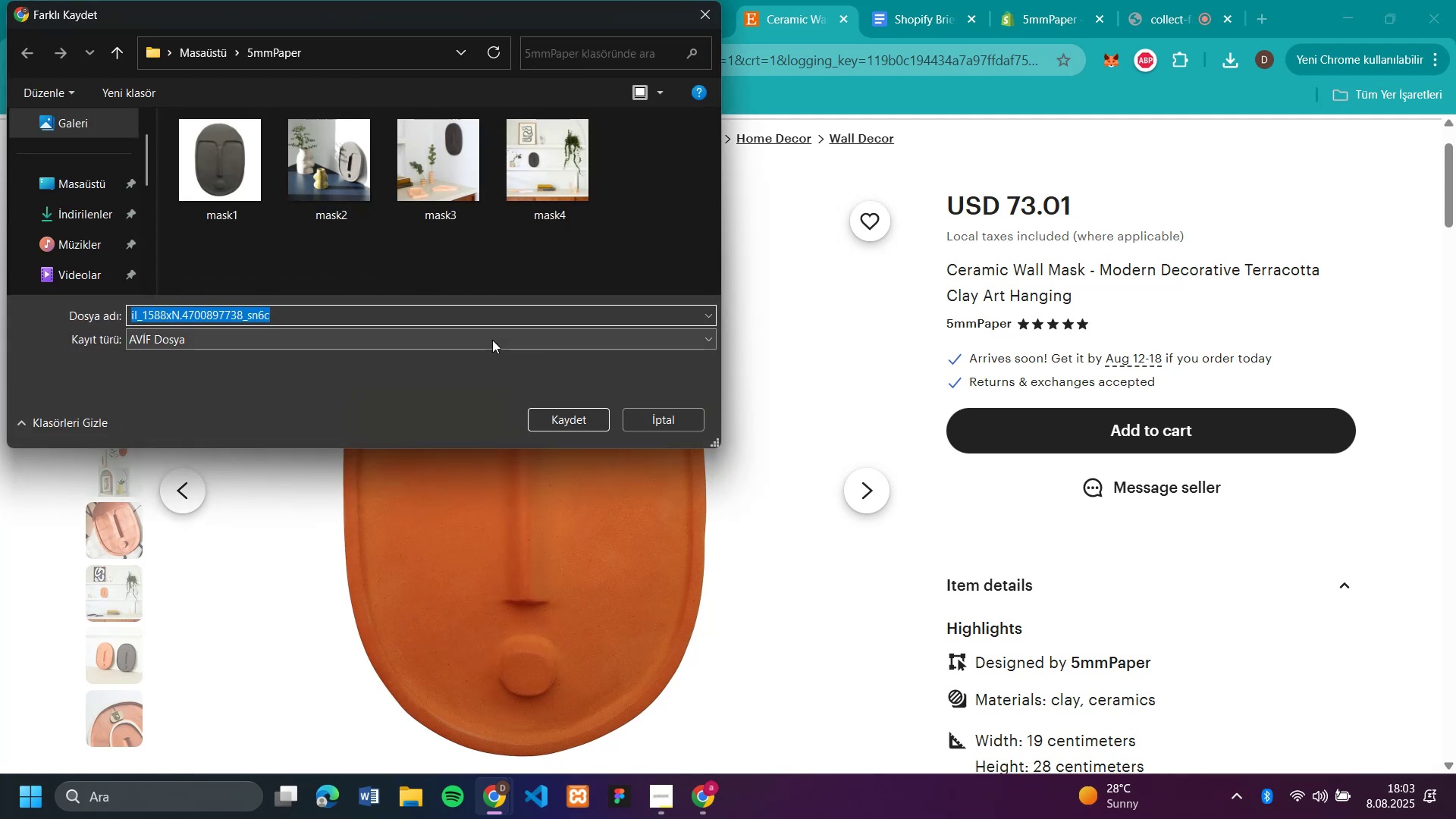 
type(mask2.1)
 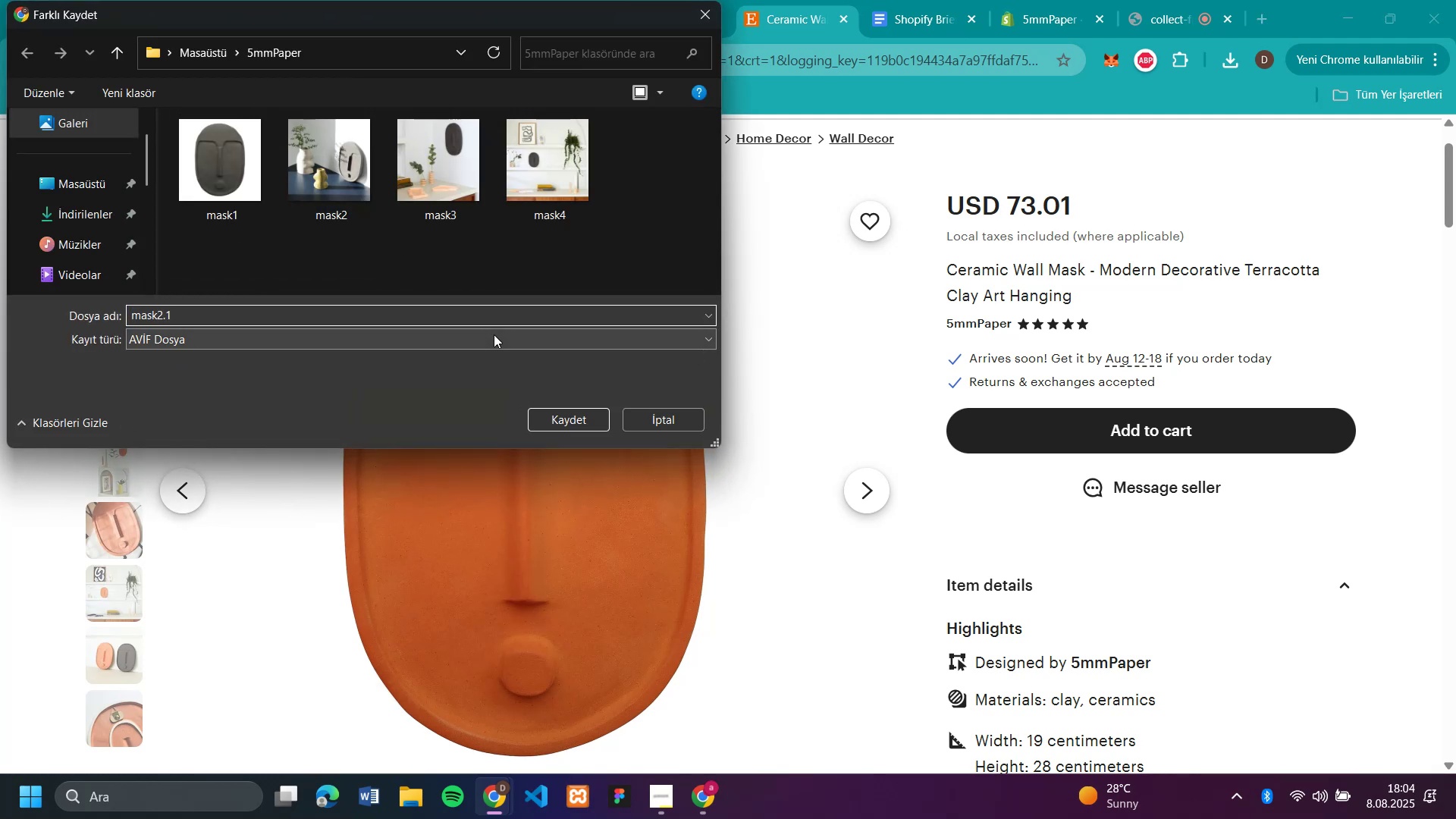 
key(Enter)
 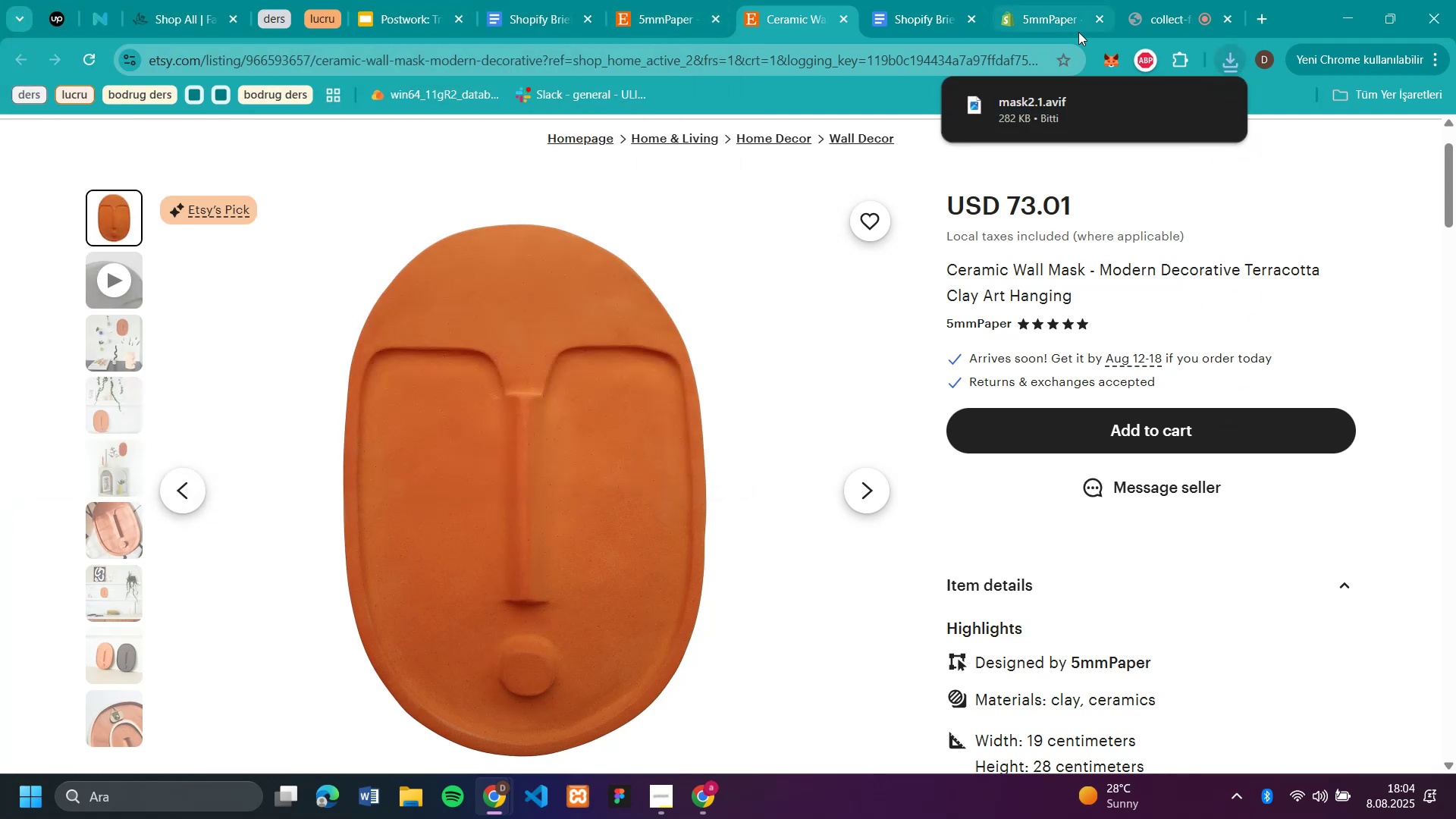 
left_click([1067, 22])
 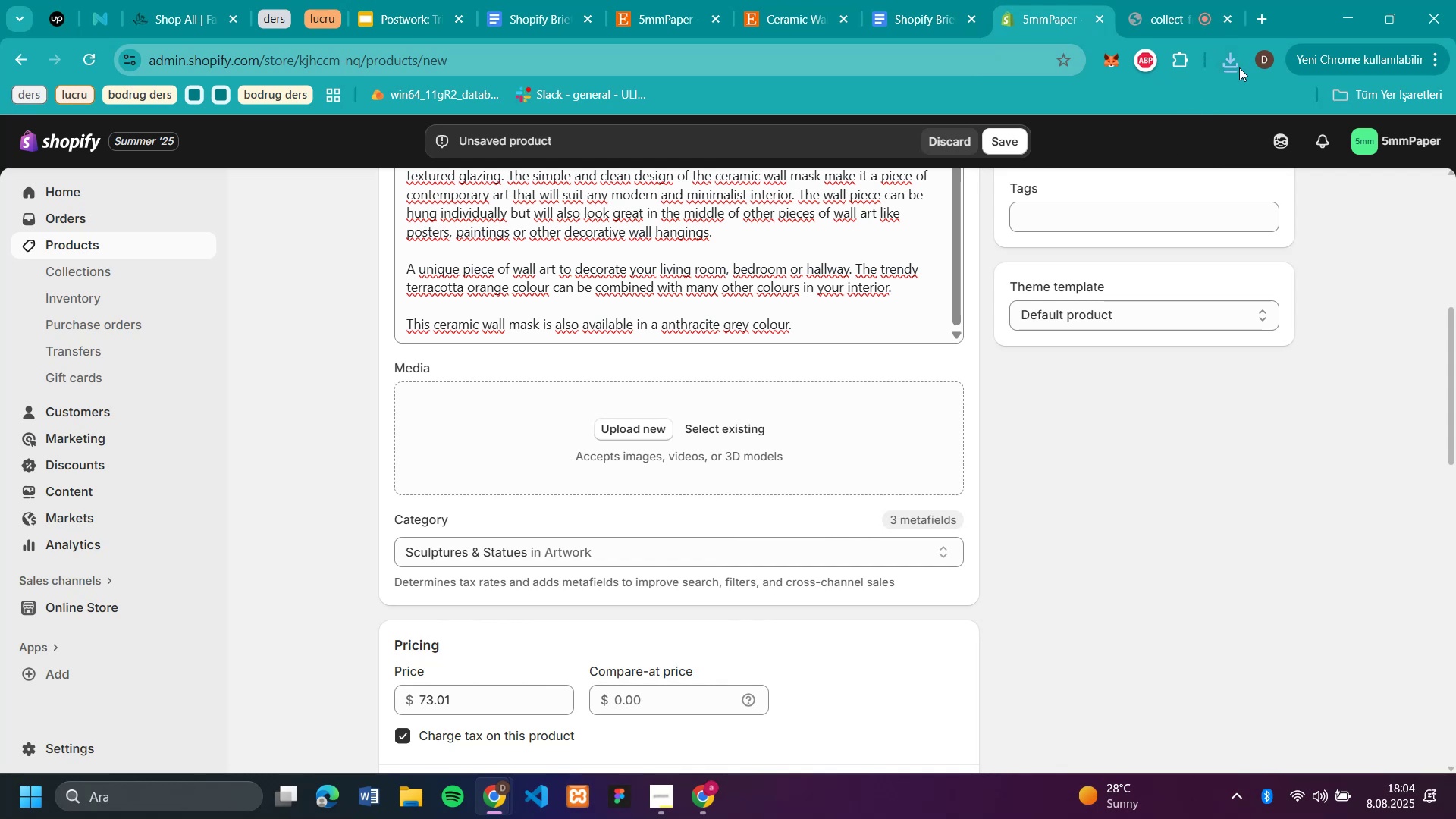 
left_click([1231, 61])
 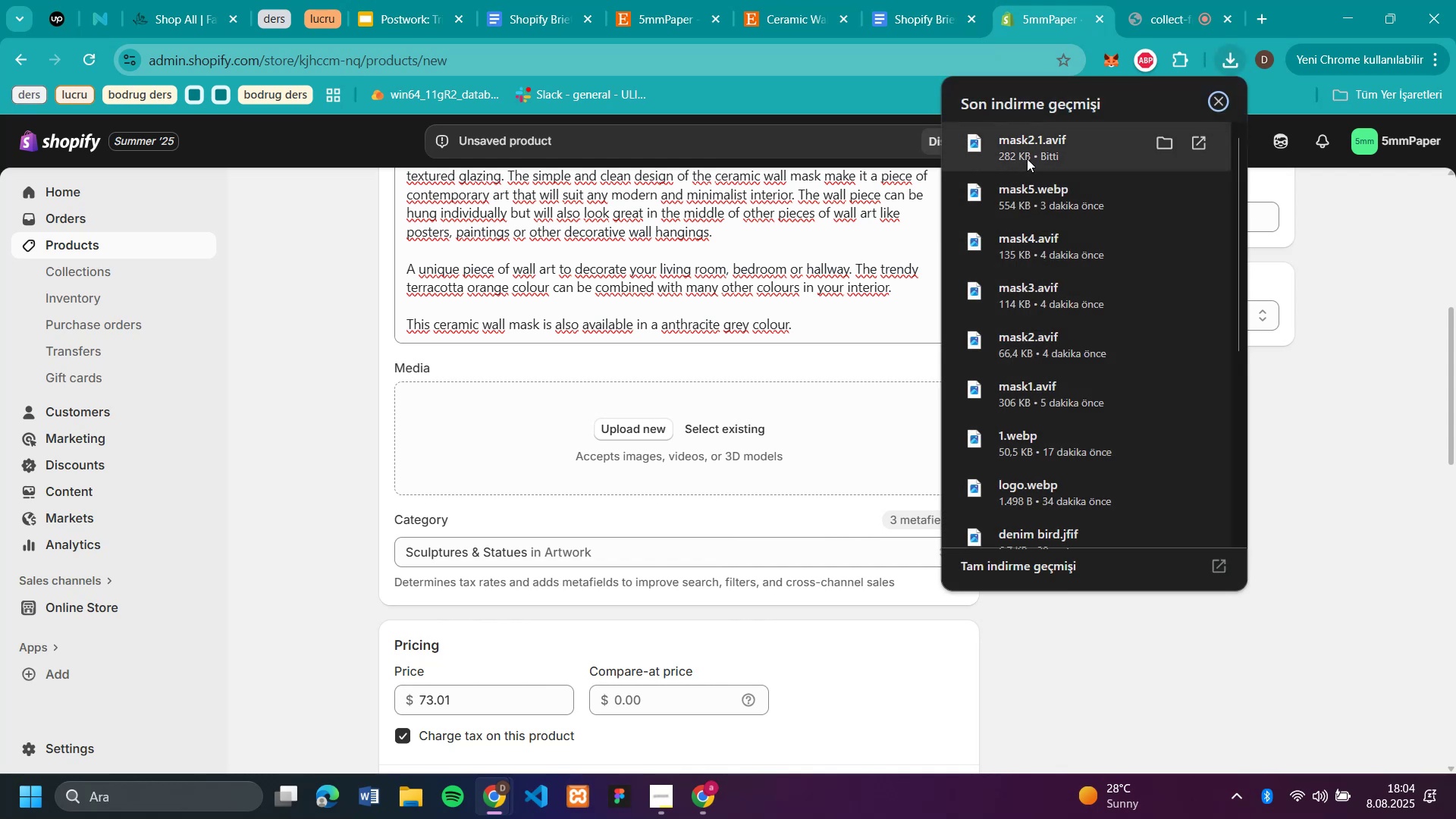 
left_click_drag(start_coordinate=[1025, 152], to_coordinate=[642, 450])
 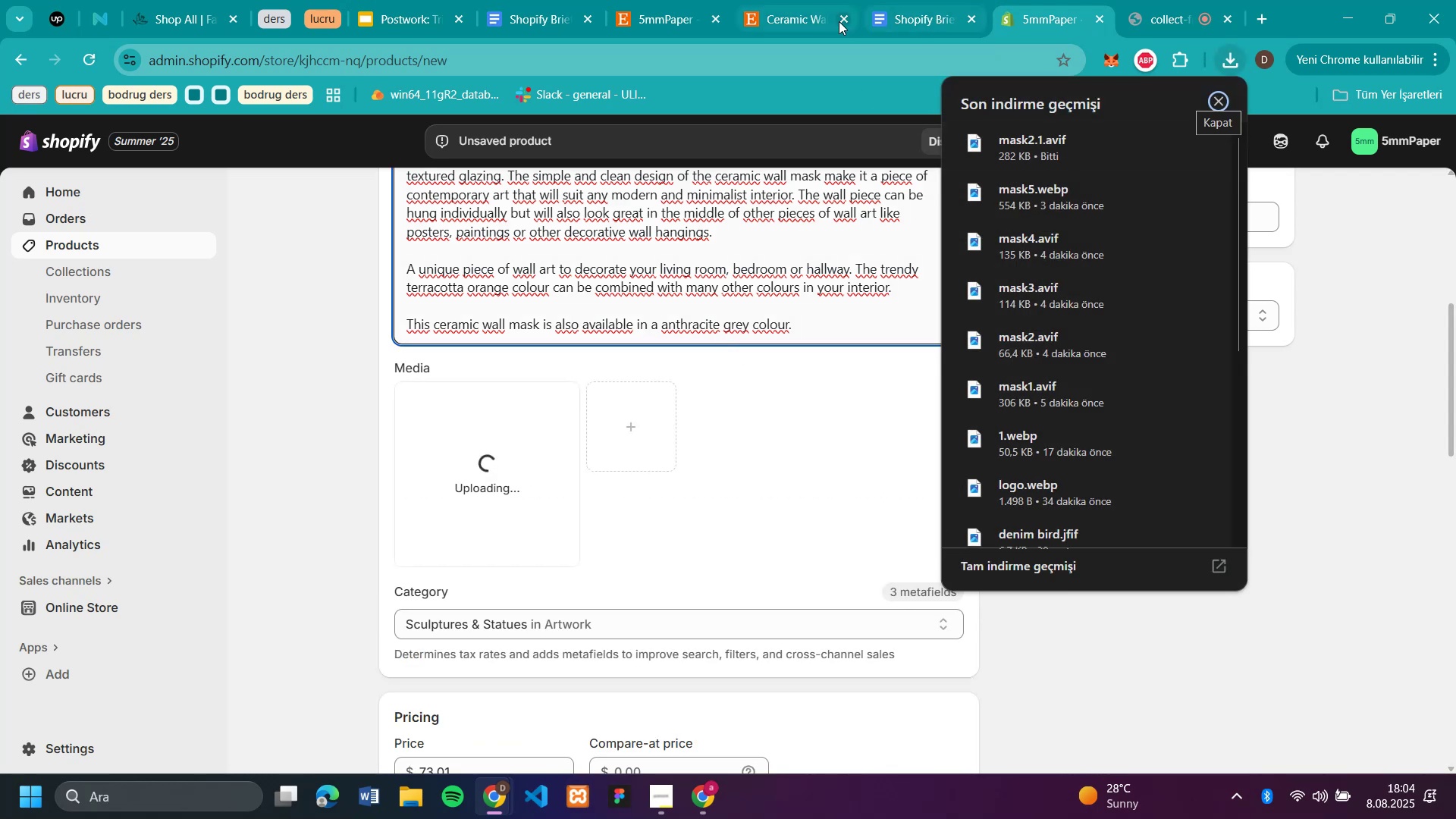 
left_click([773, 18])
 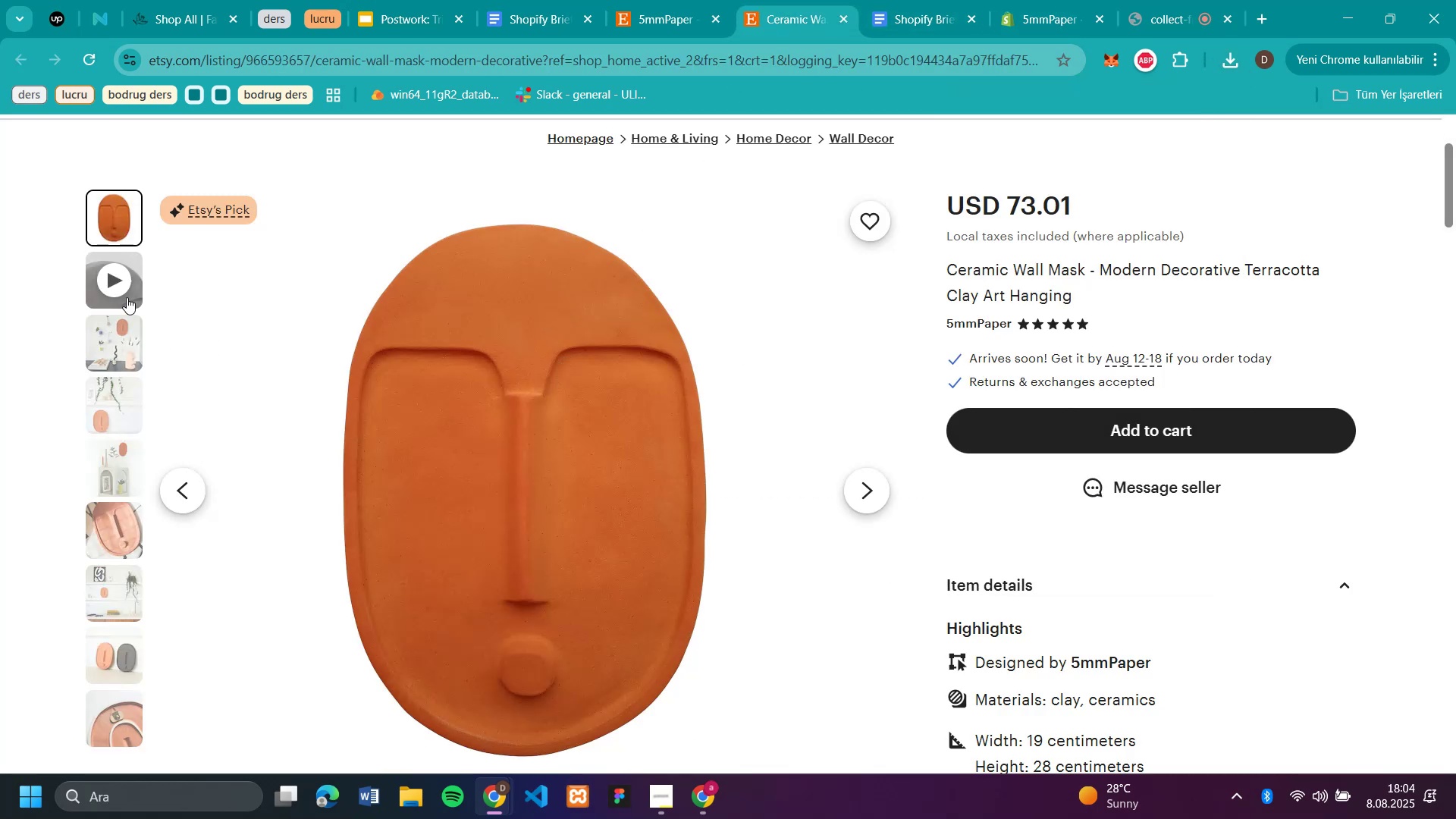 
left_click([122, 332])
 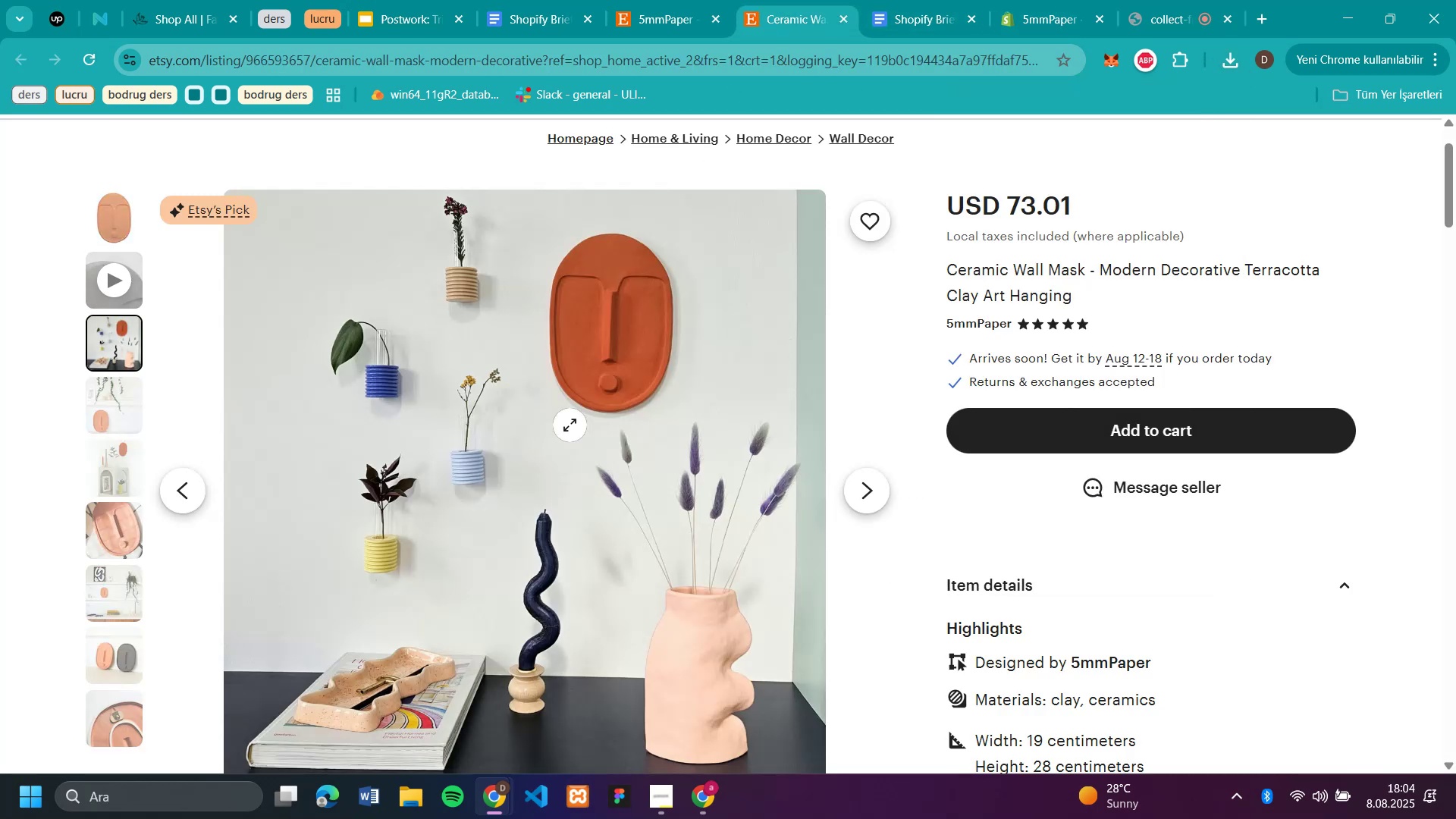 
right_click([570, 425])
 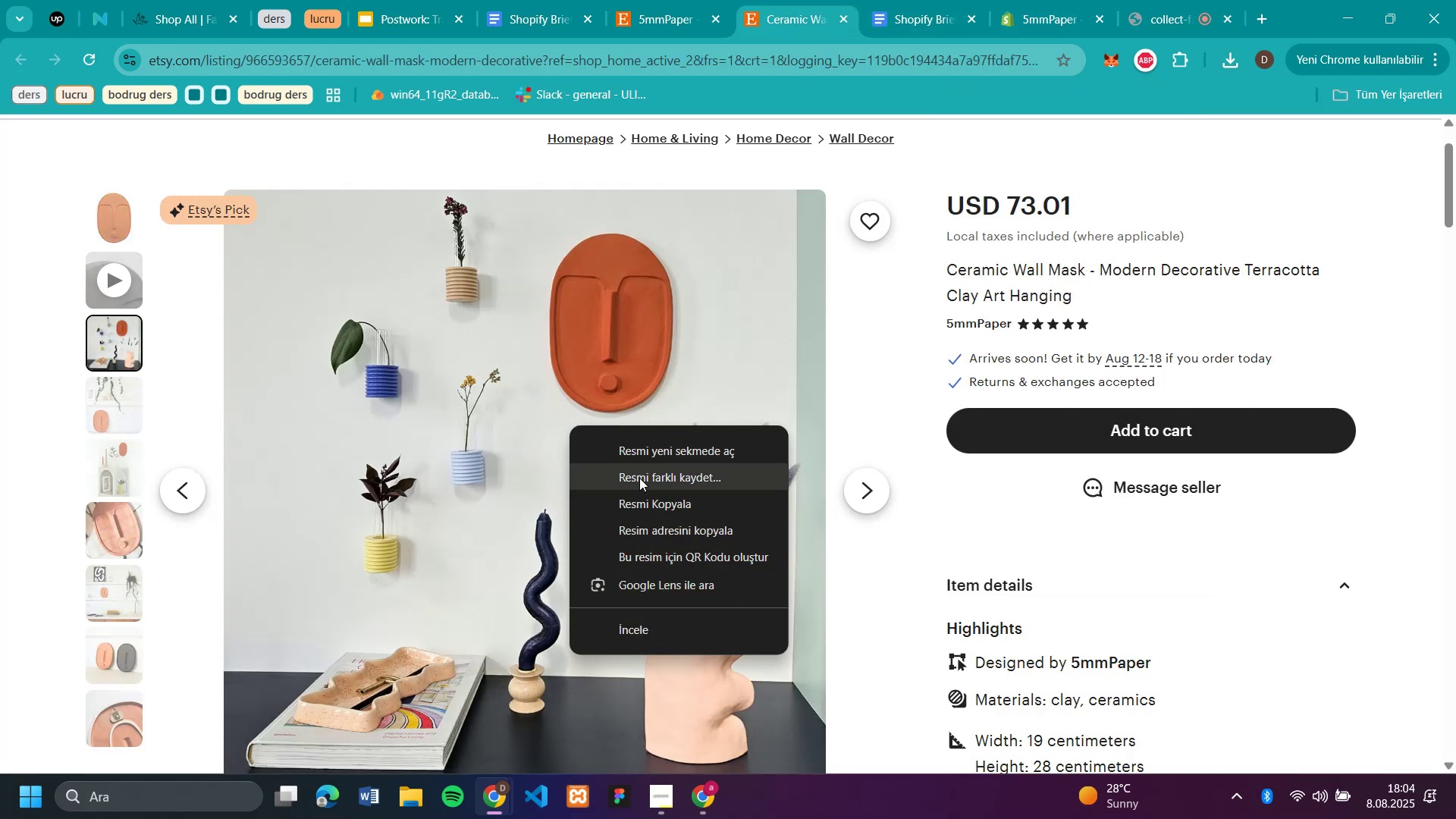 
left_click([639, 478])
 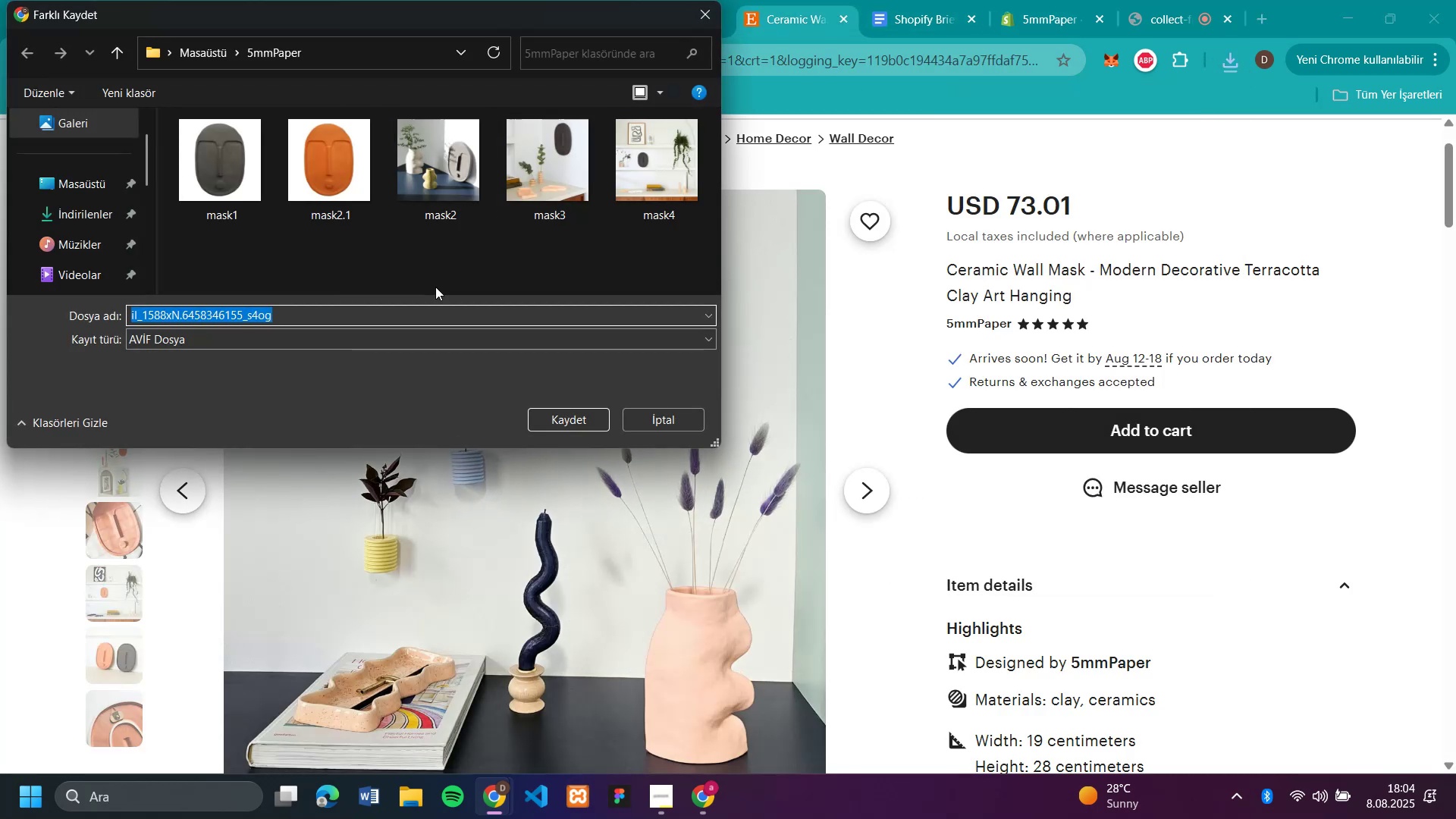 
type(mask2.2)
 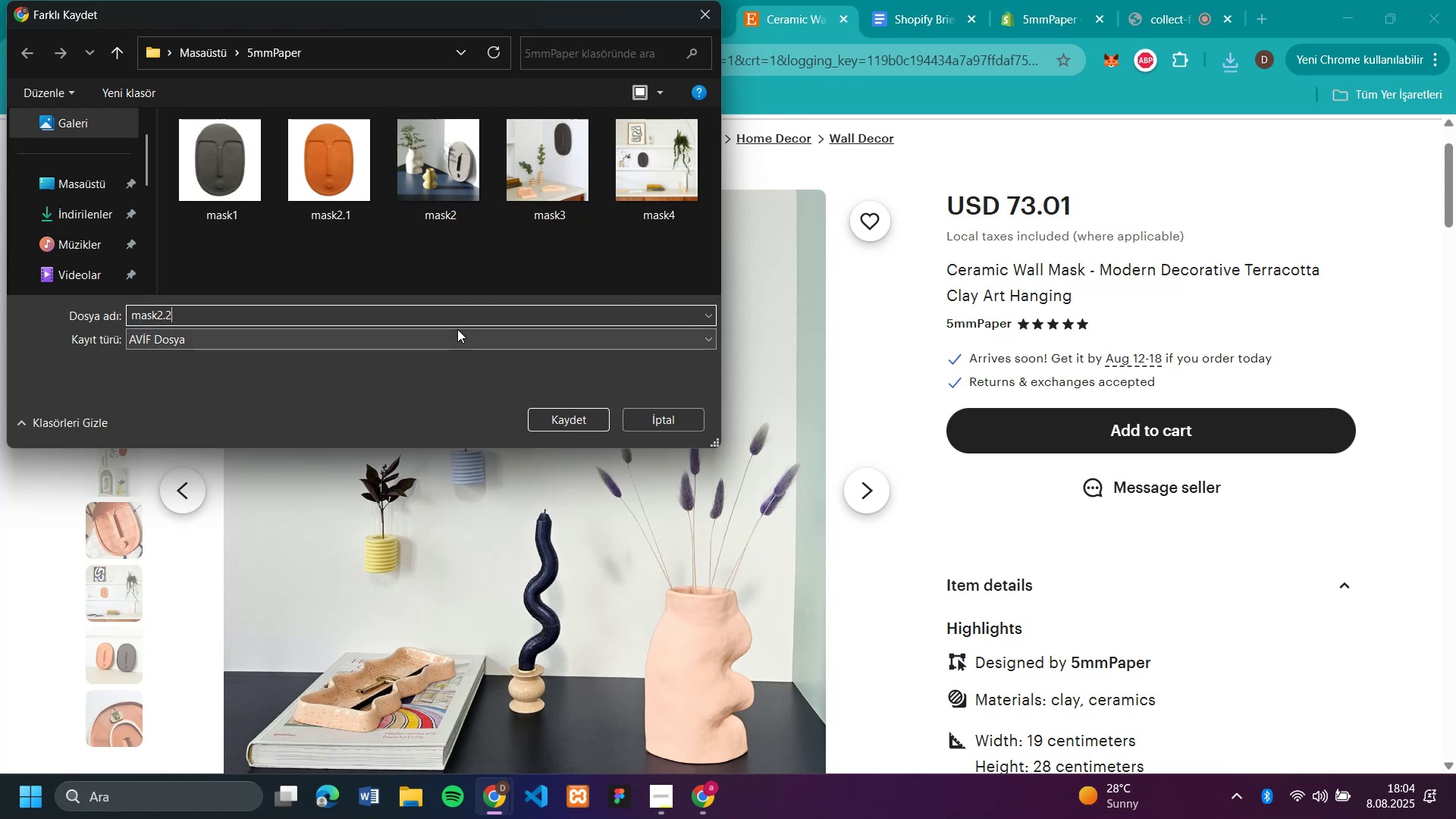 
key(Enter)
 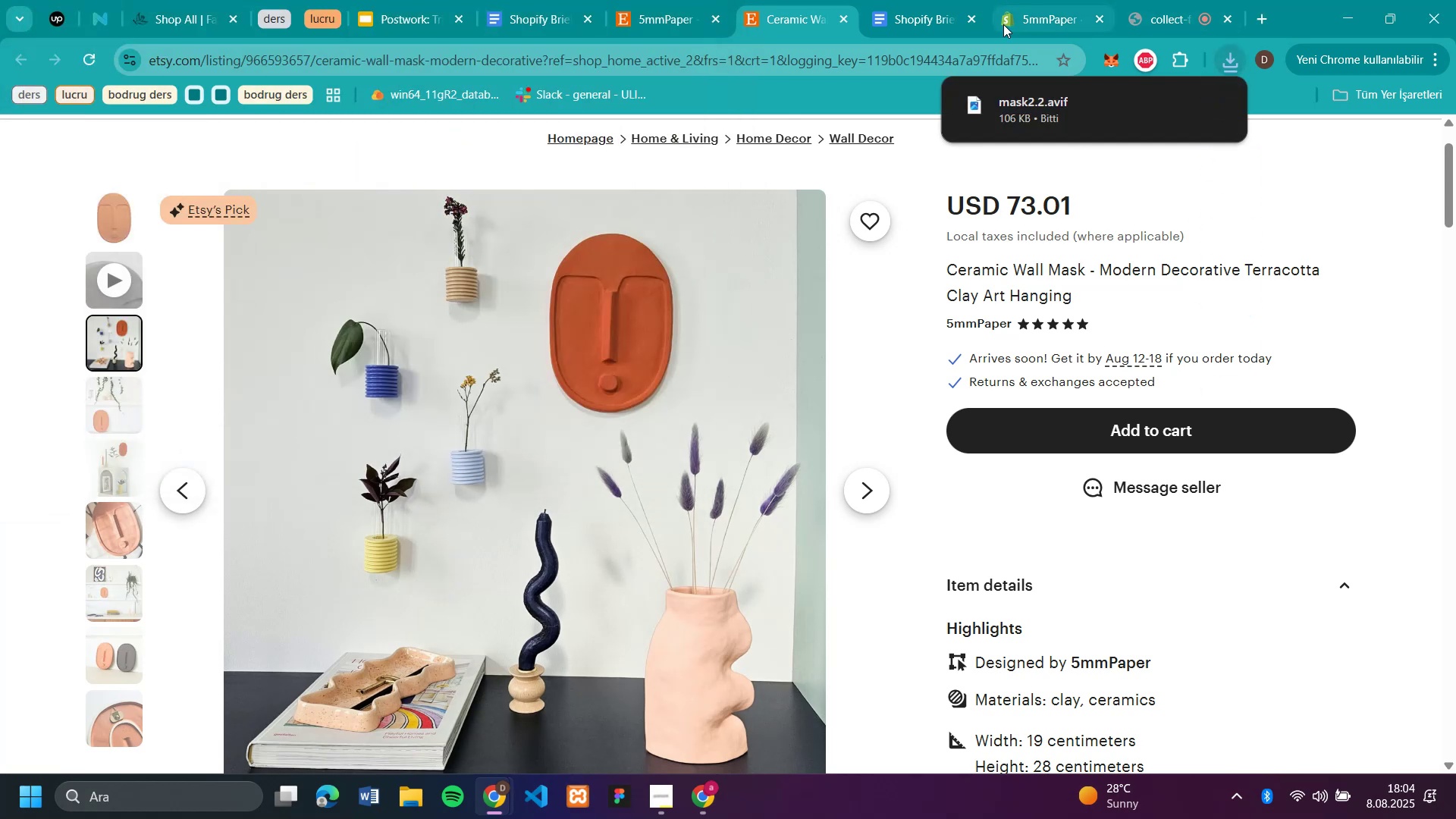 
left_click([1009, 23])
 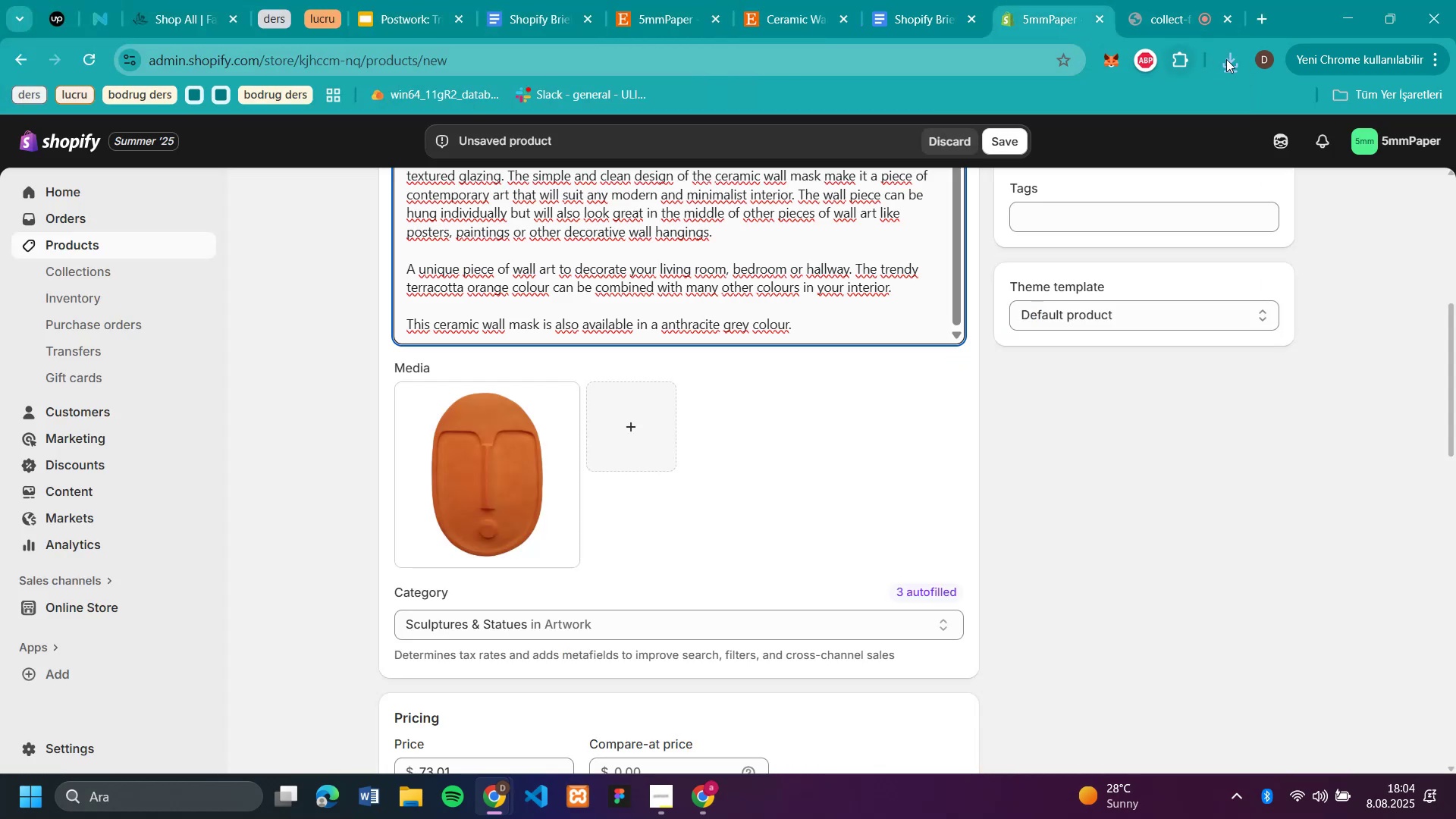 
left_click([1229, 59])
 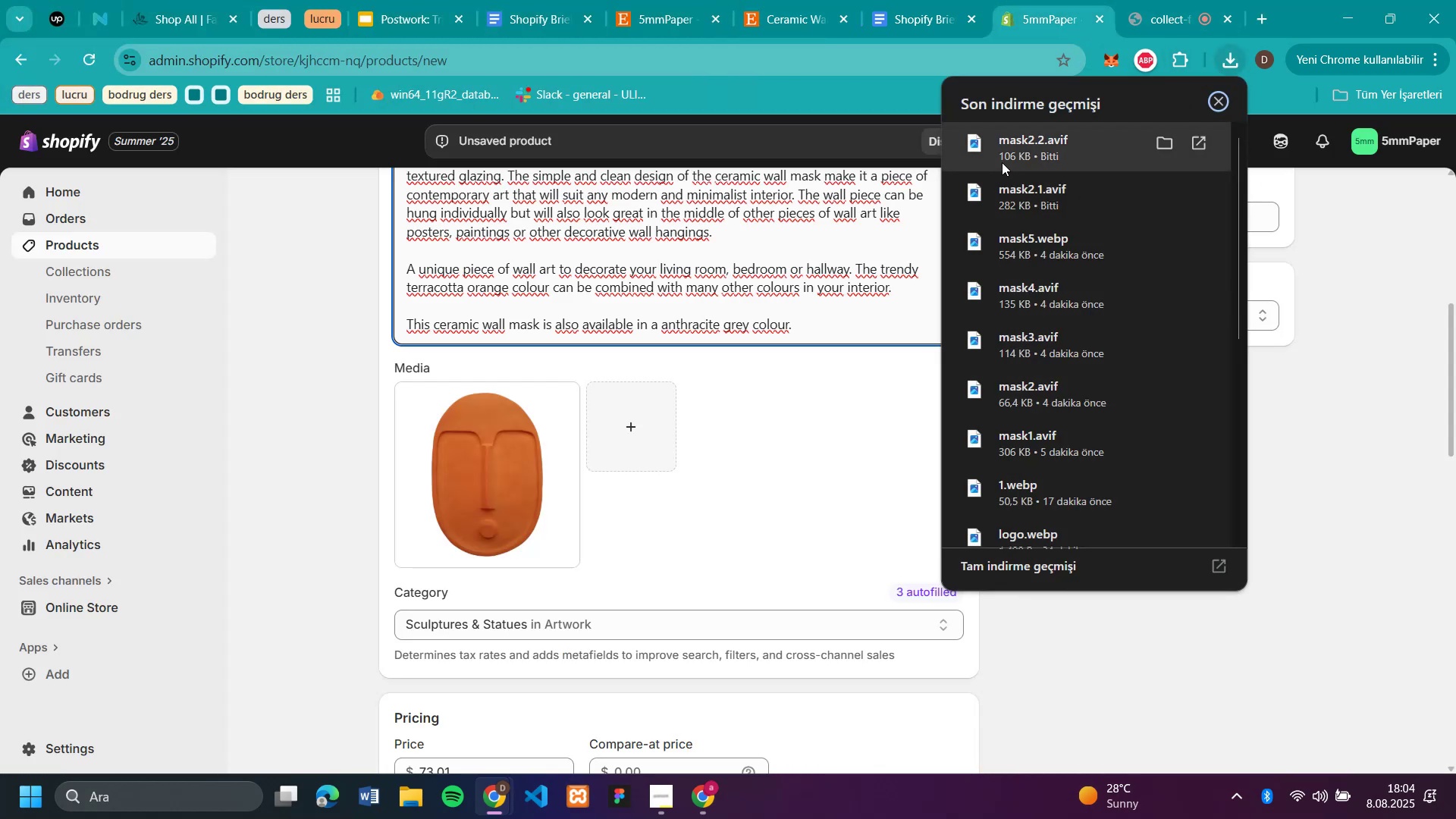 
left_click_drag(start_coordinate=[1010, 152], to_coordinate=[627, 442])
 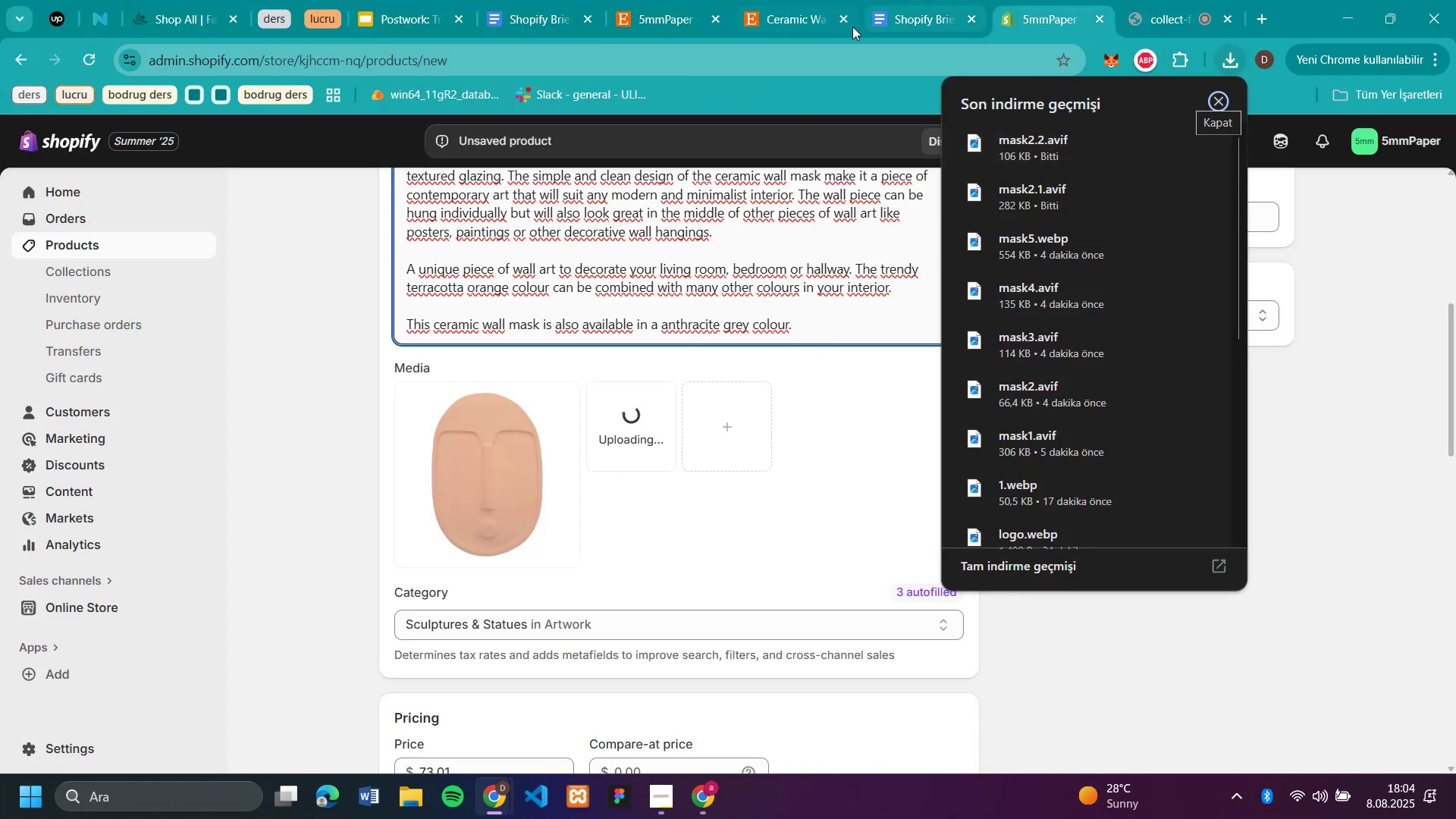 
left_click([799, 23])
 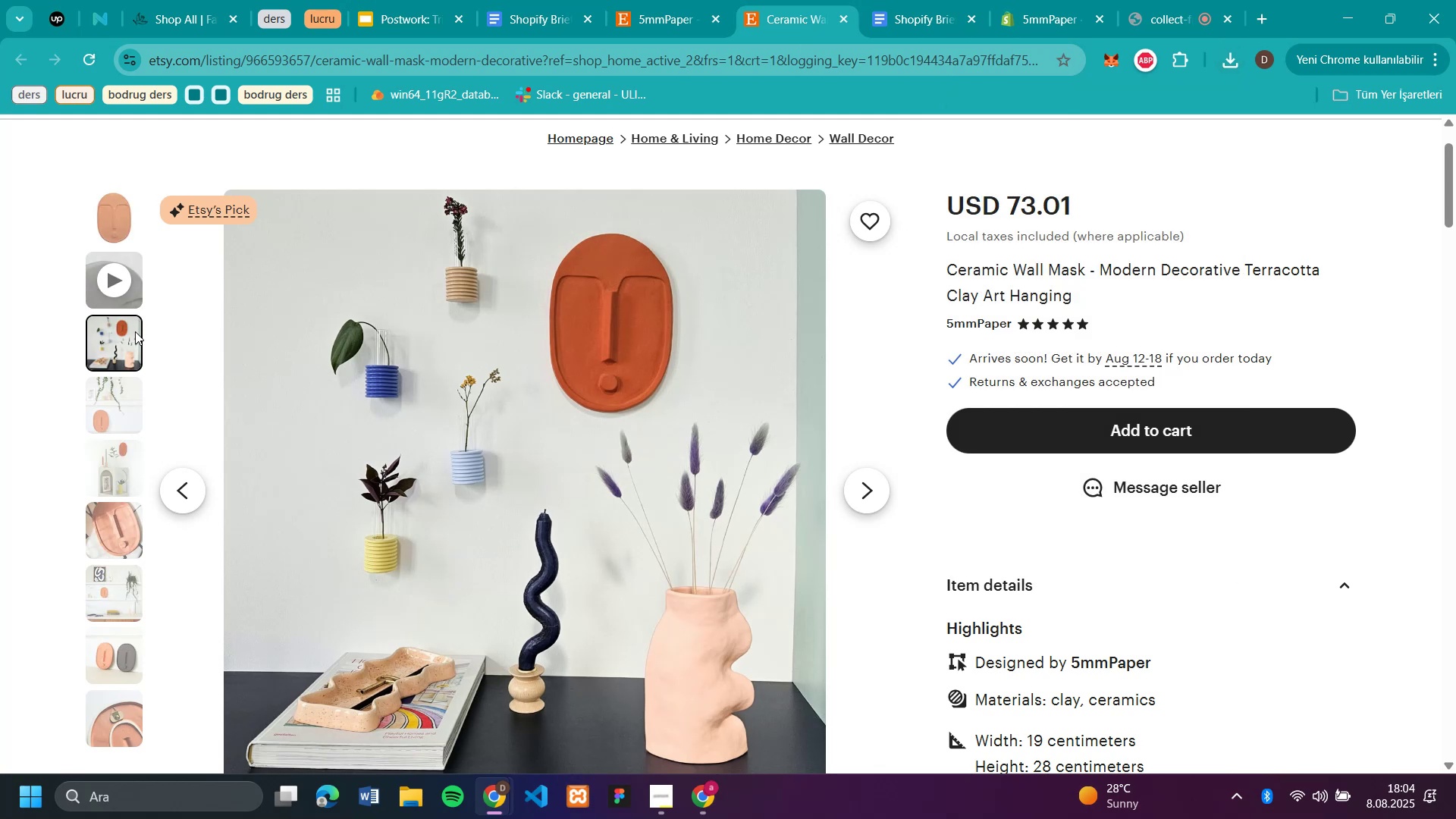 
left_click([108, 405])
 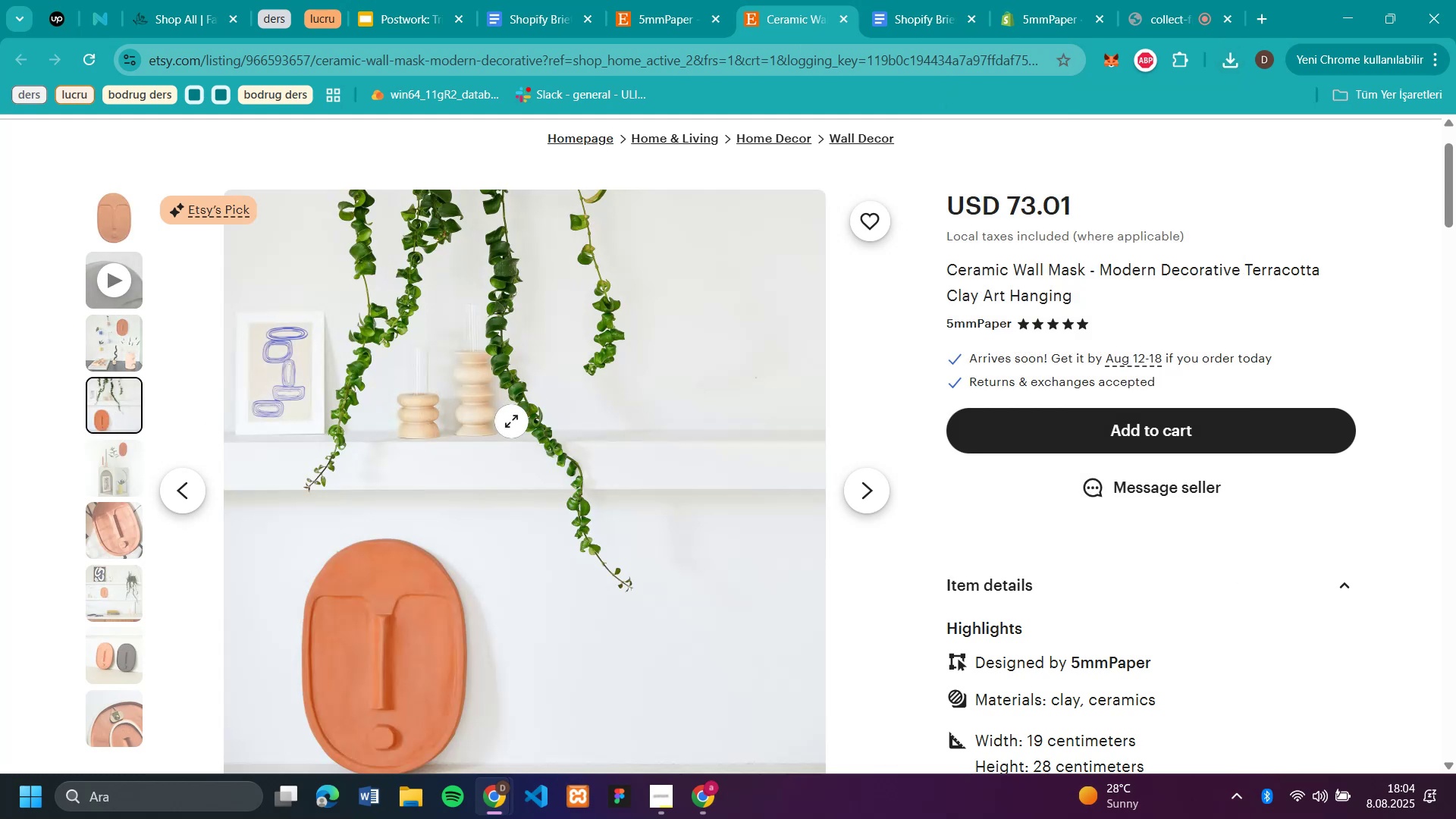 
right_click([511, 421])
 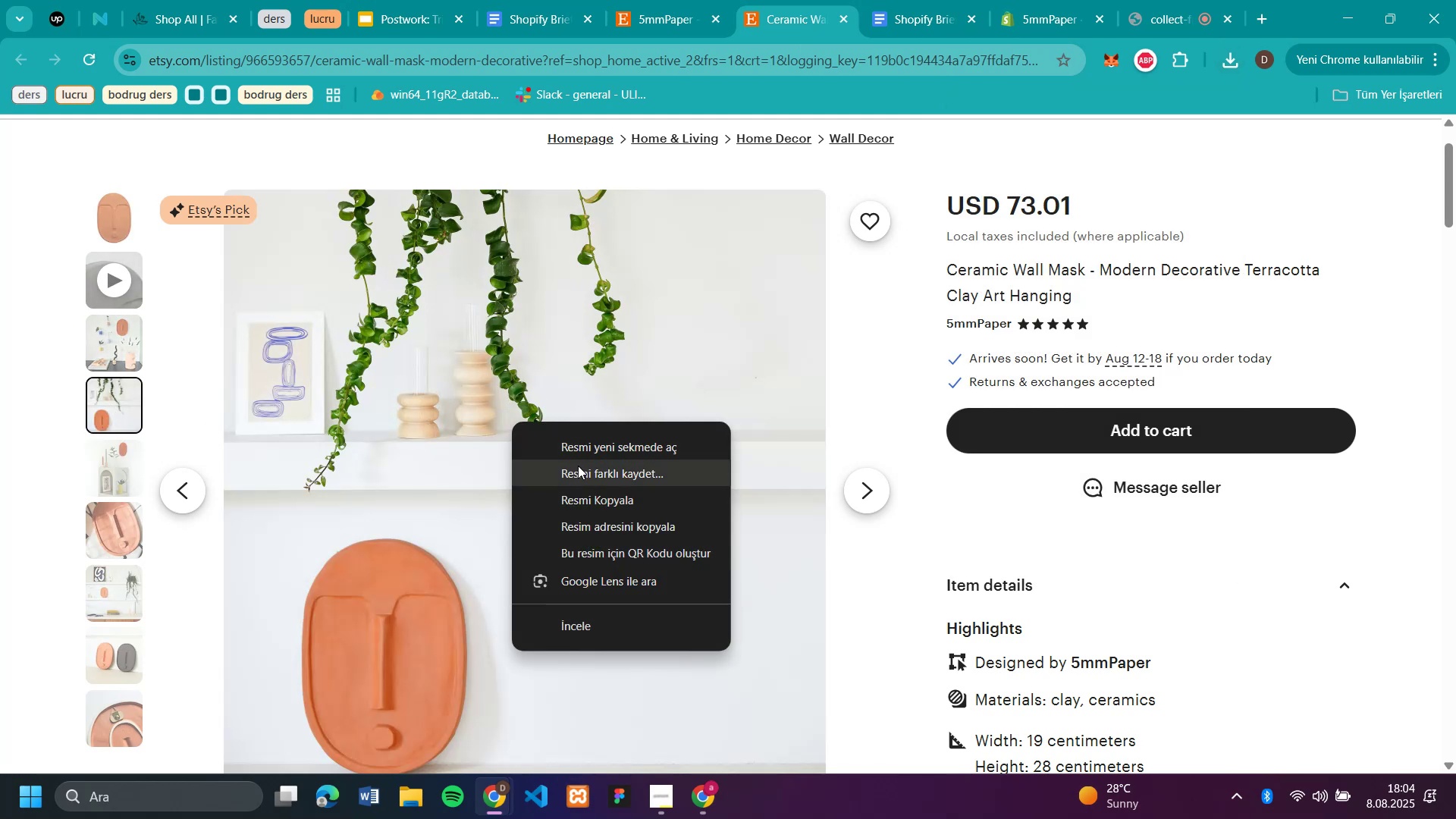 
left_click([581, 475])
 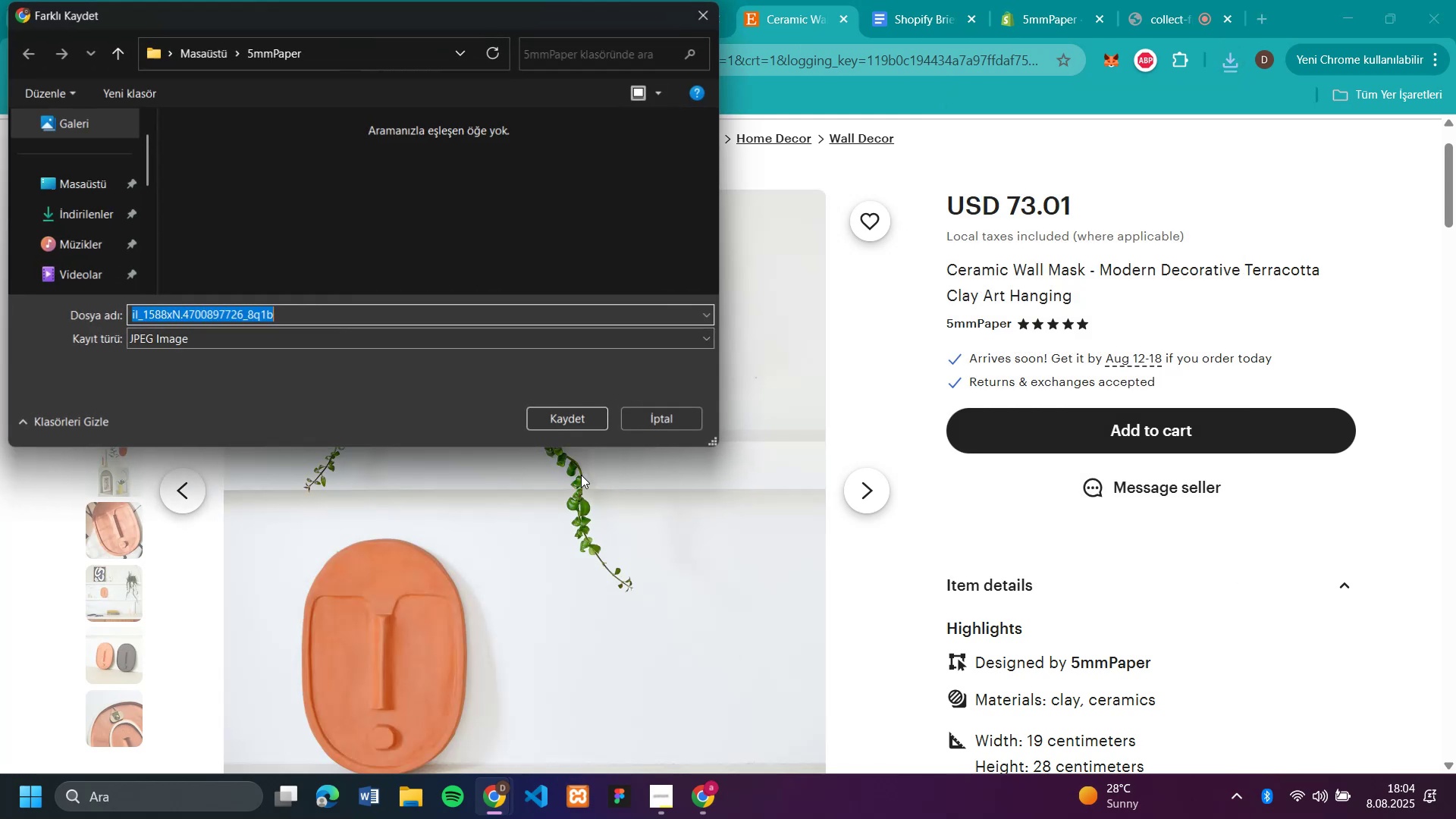 
type(mask2.)
 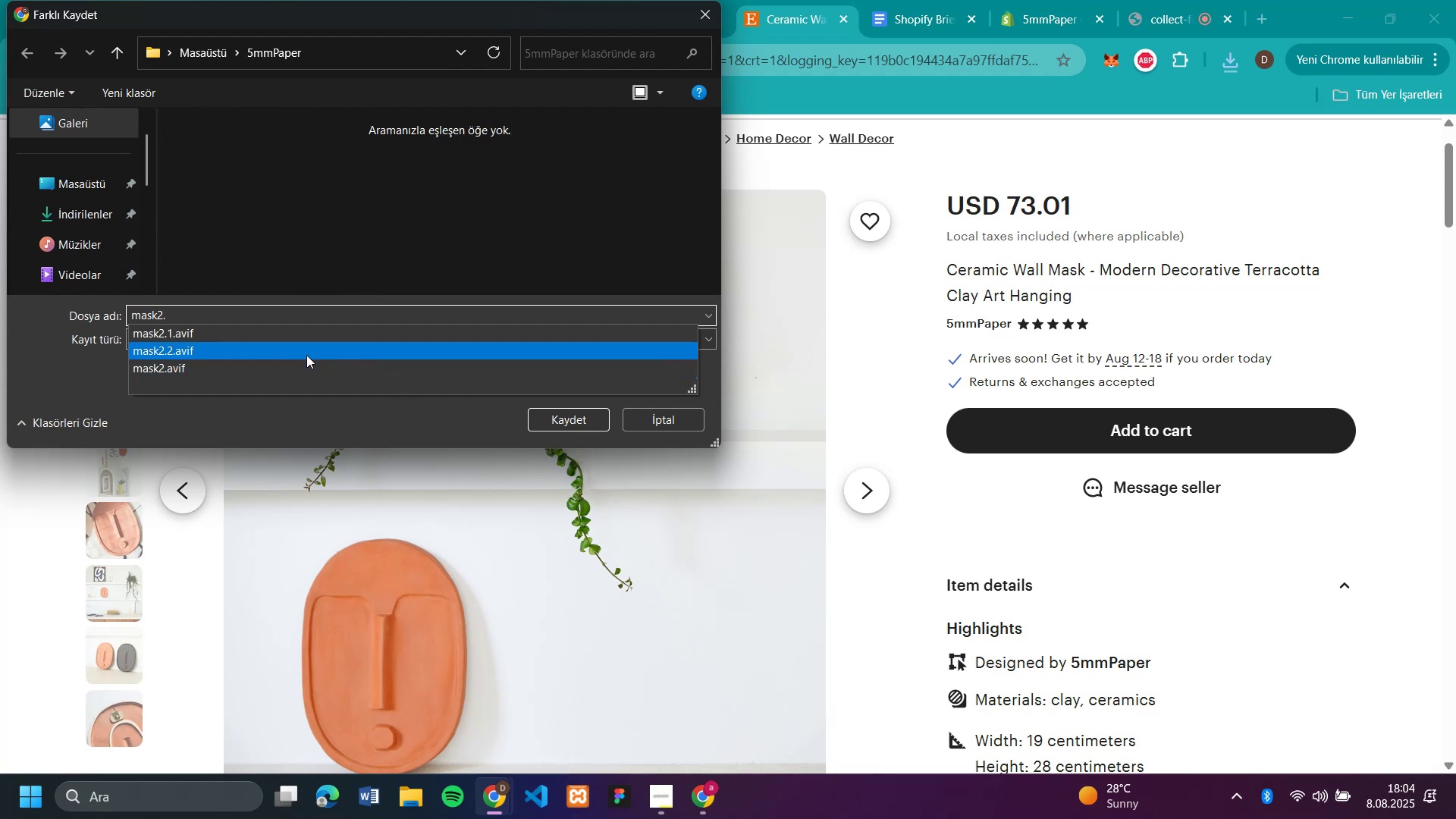 
wait(5.44)
 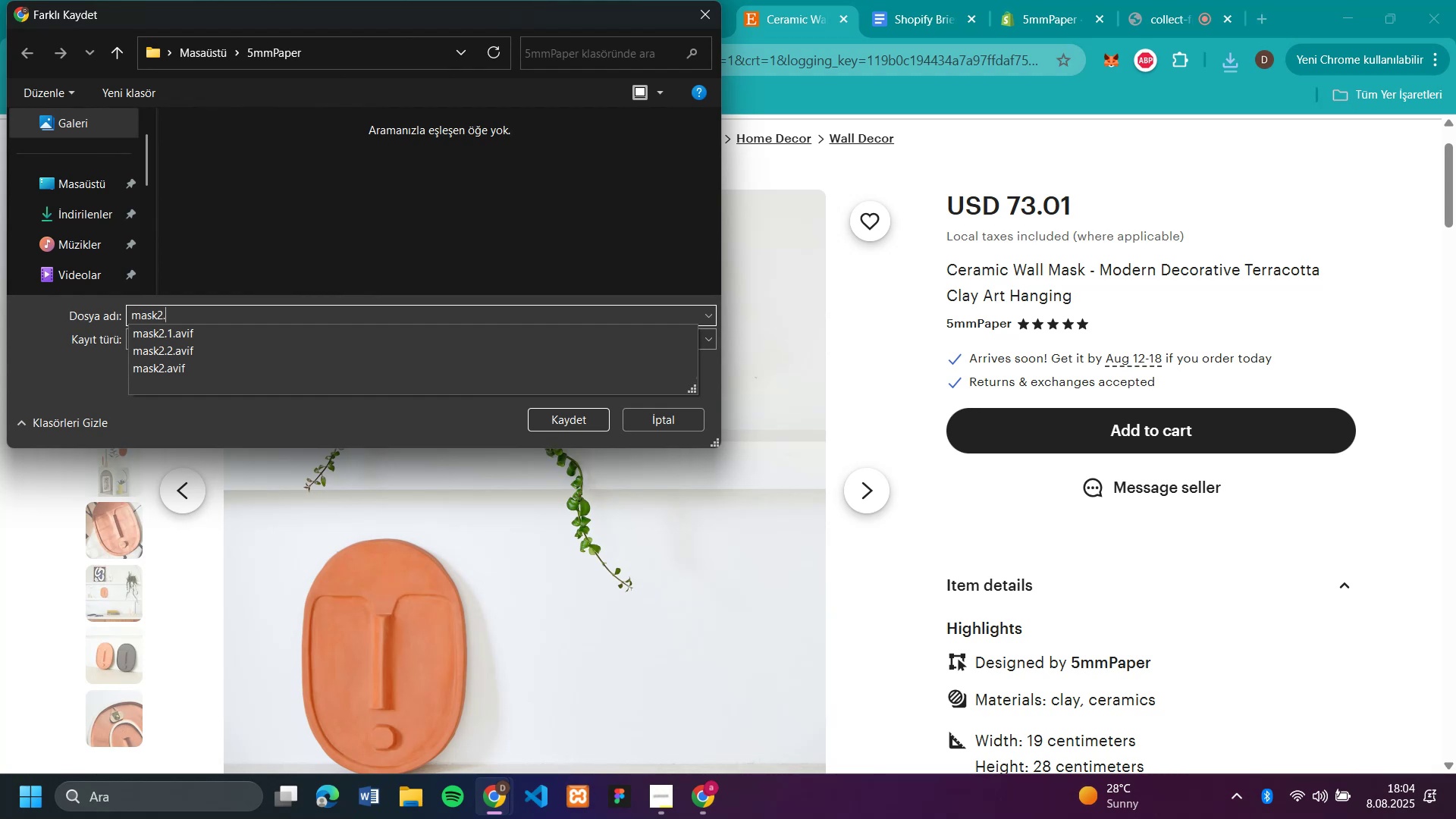 
key(3)
 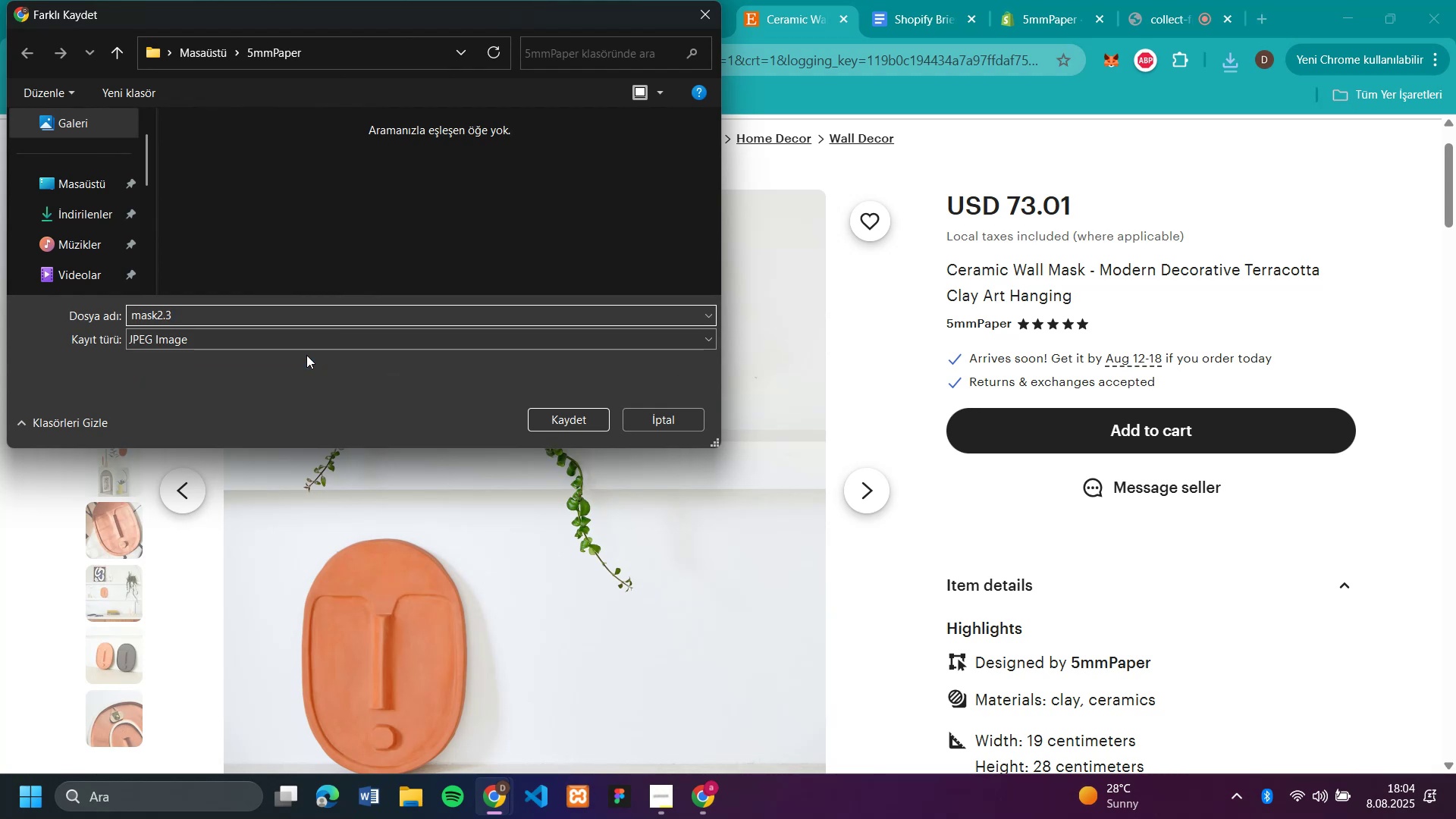 
key(Enter)
 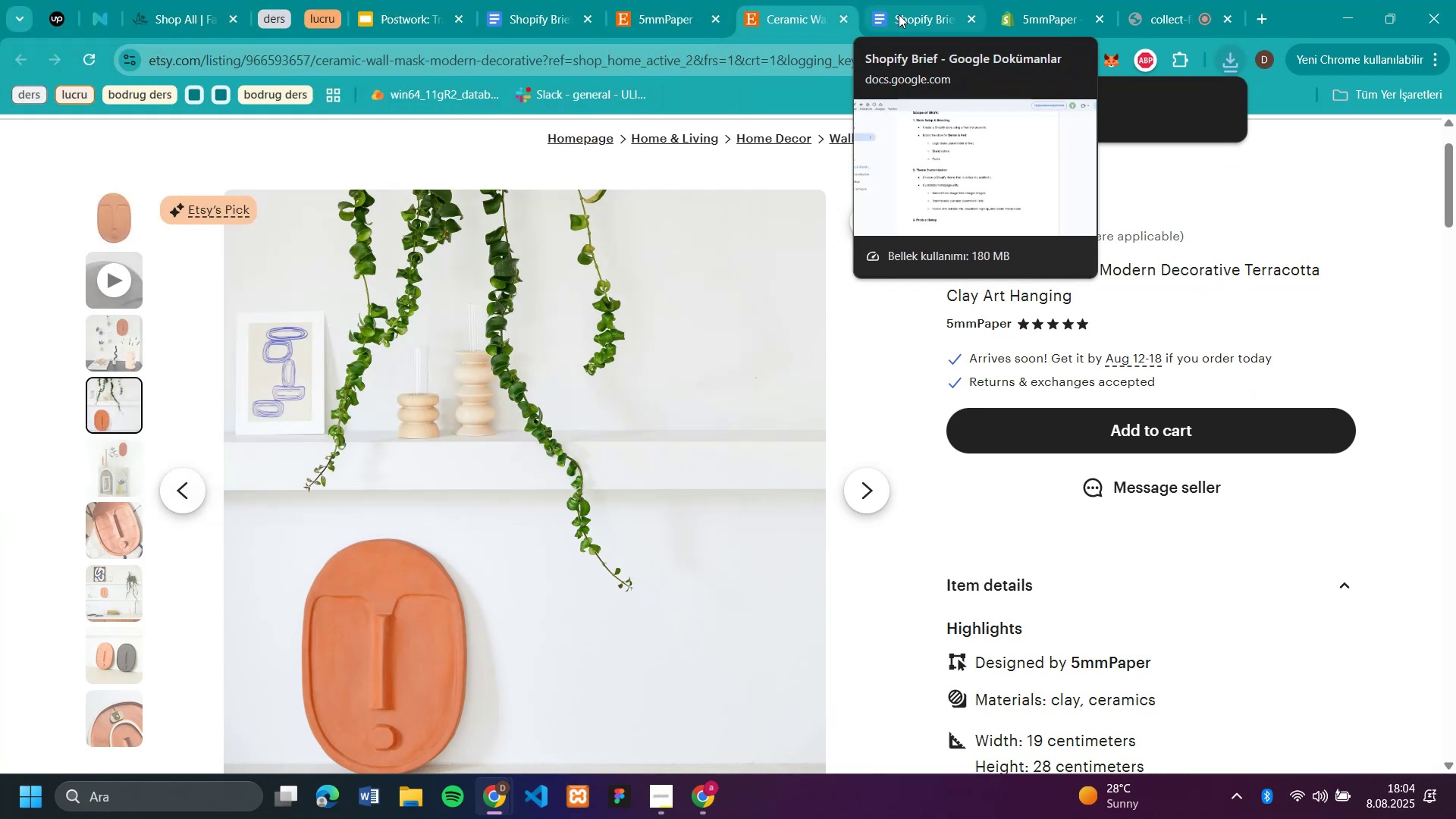 
left_click([1042, 22])
 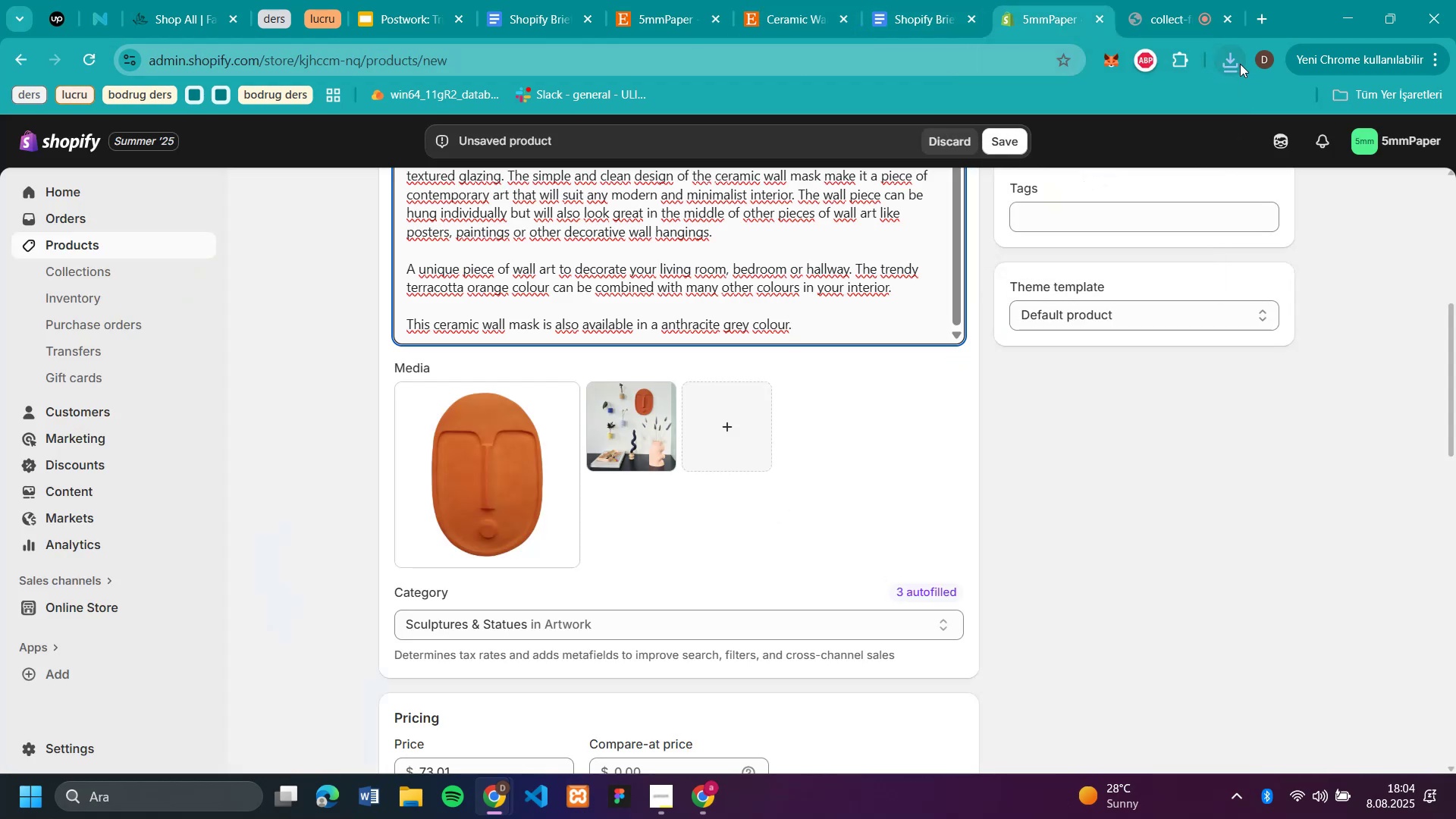 
left_click([1240, 64])
 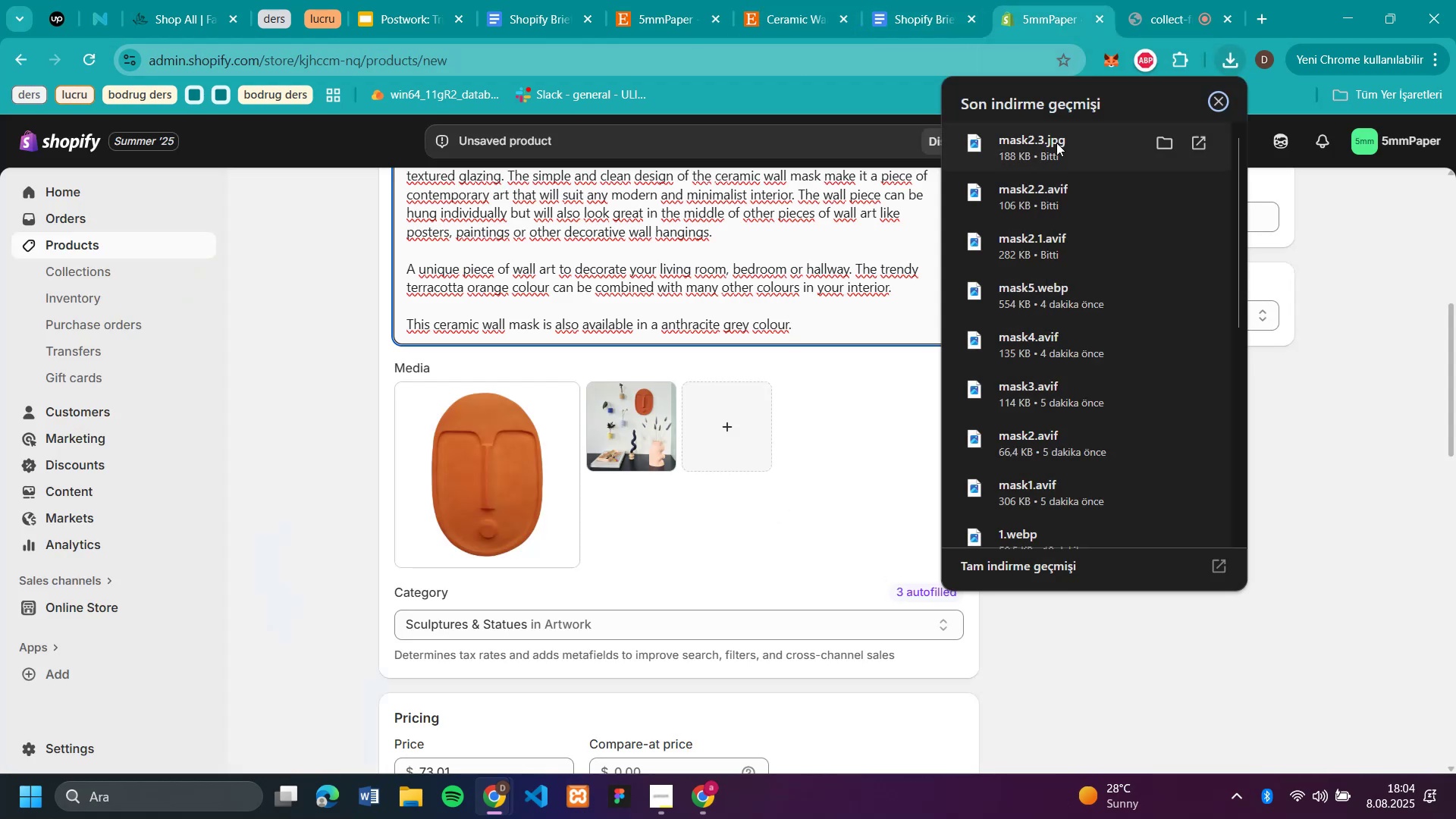 
left_click_drag(start_coordinate=[1048, 143], to_coordinate=[730, 417])
 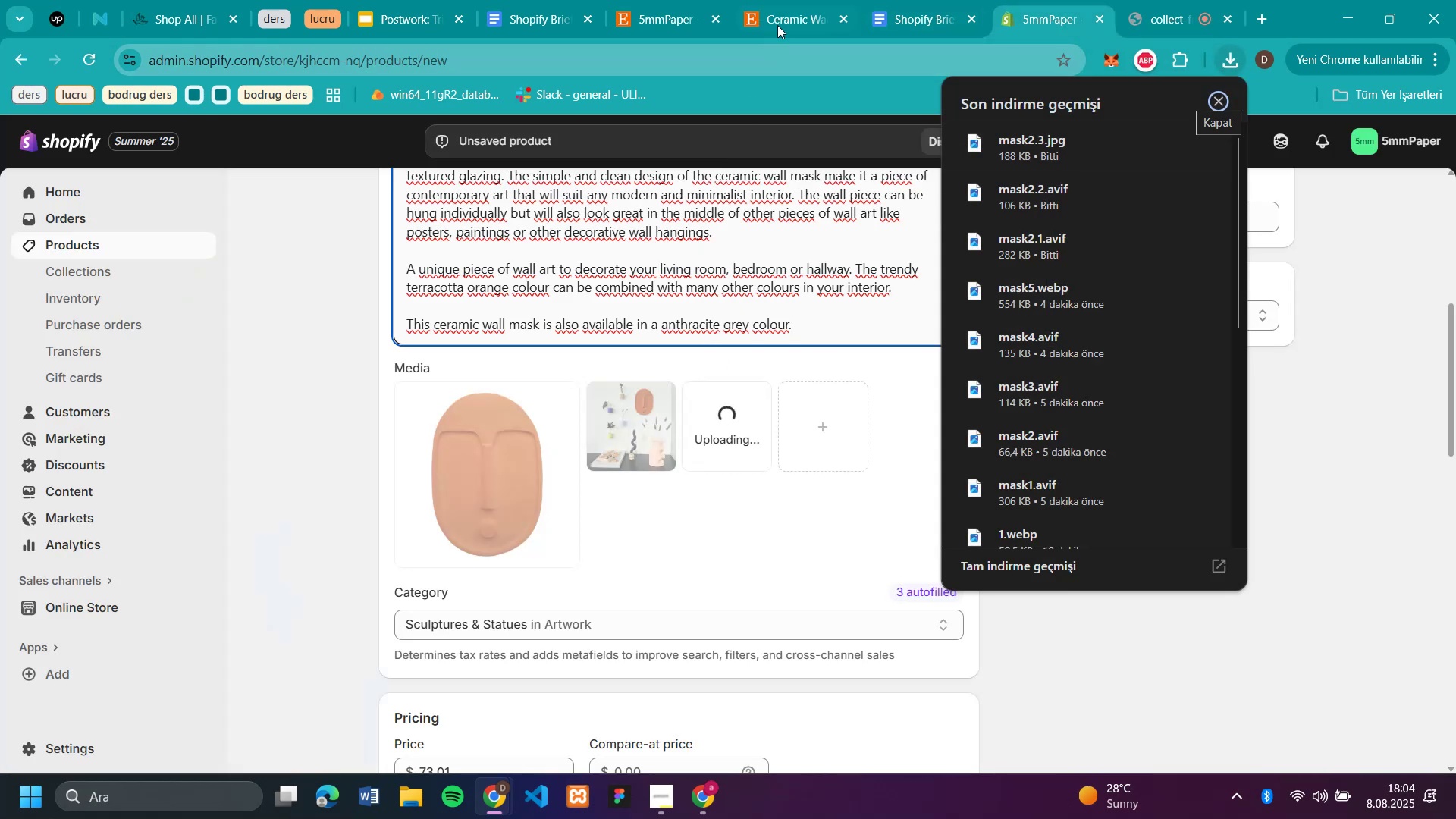 
left_click([789, 14])
 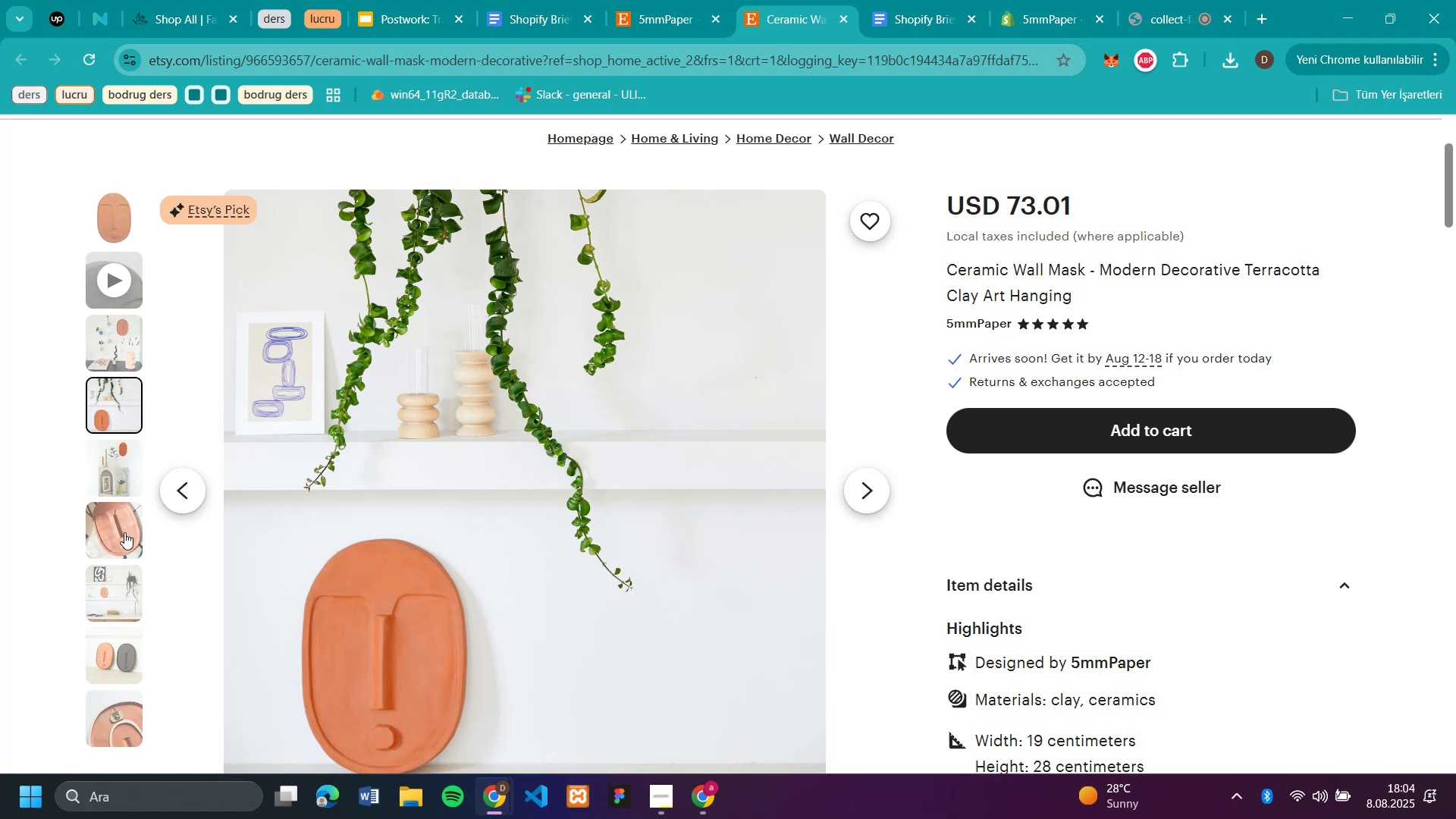 
wait(6.91)
 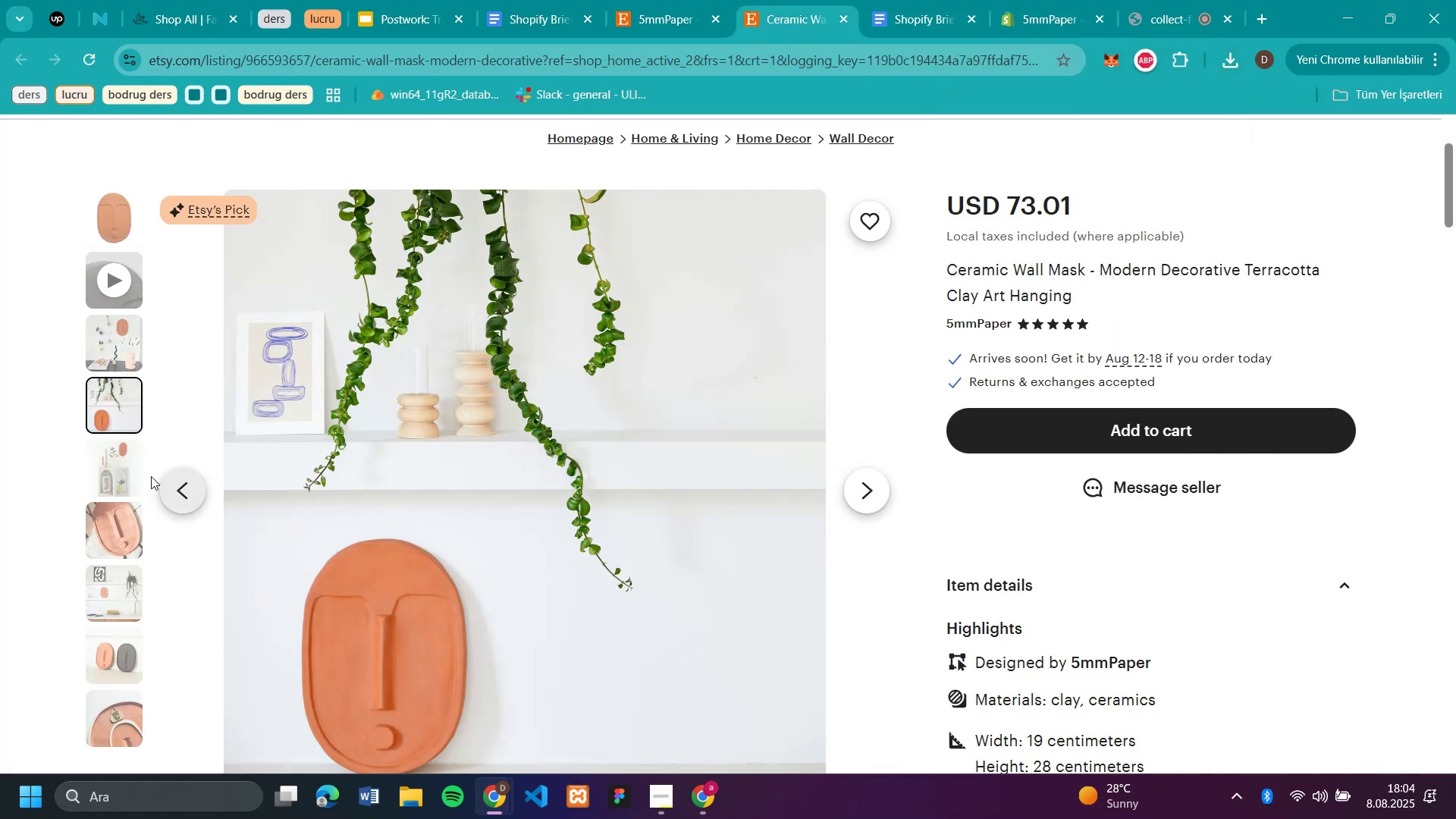 
left_click([102, 449])
 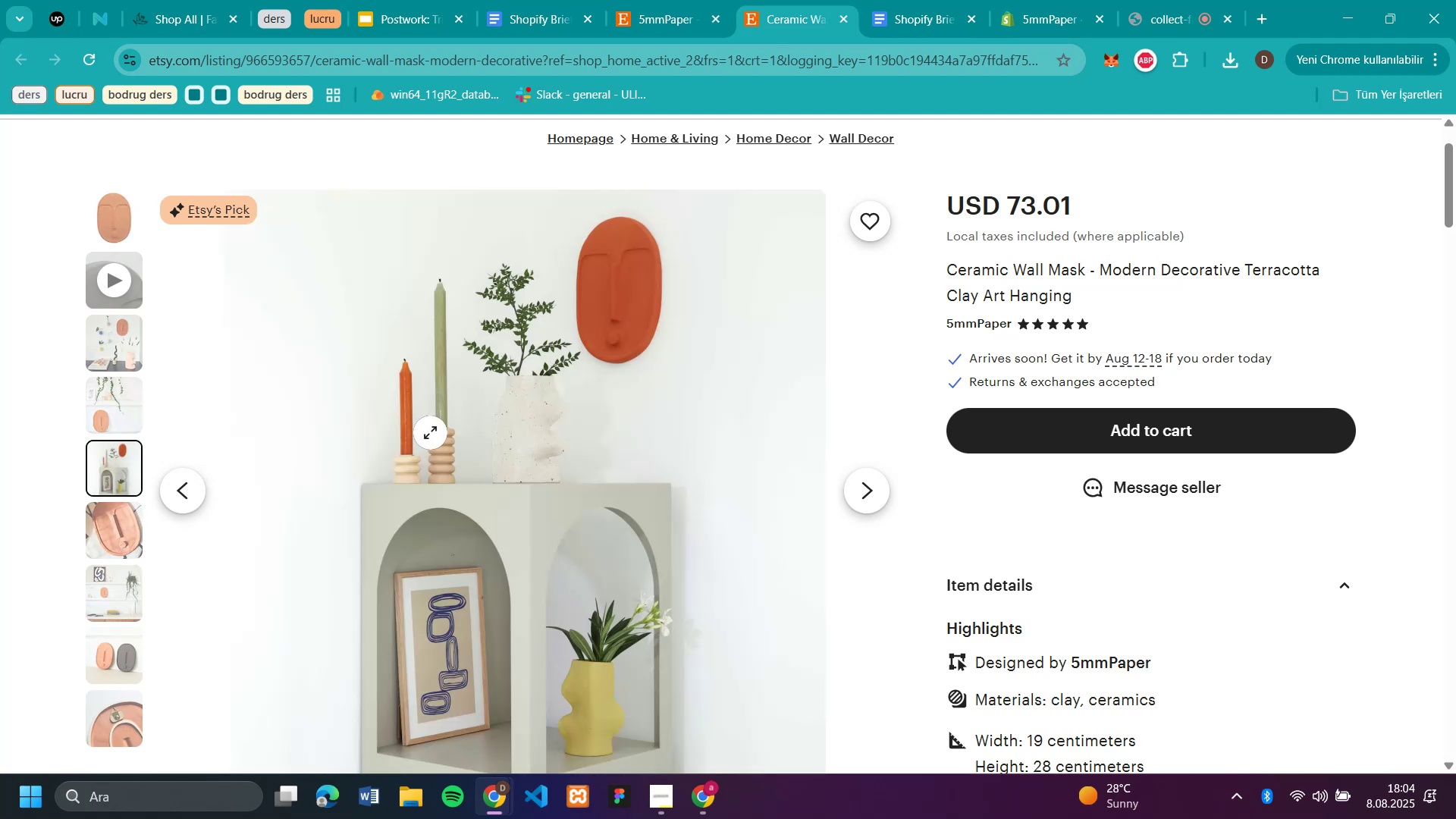 
right_click([647, 435])
 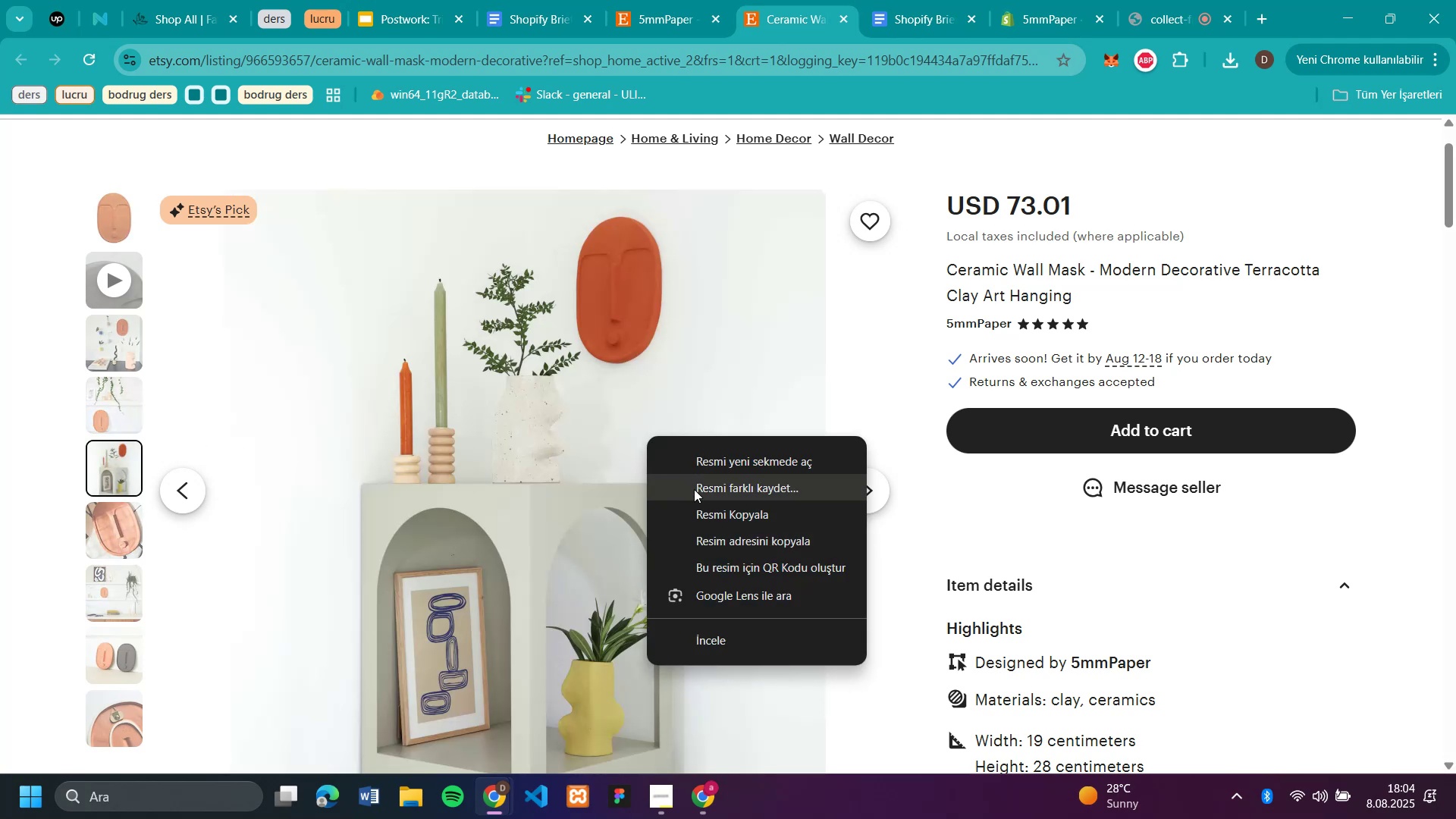 
left_click([694, 489])
 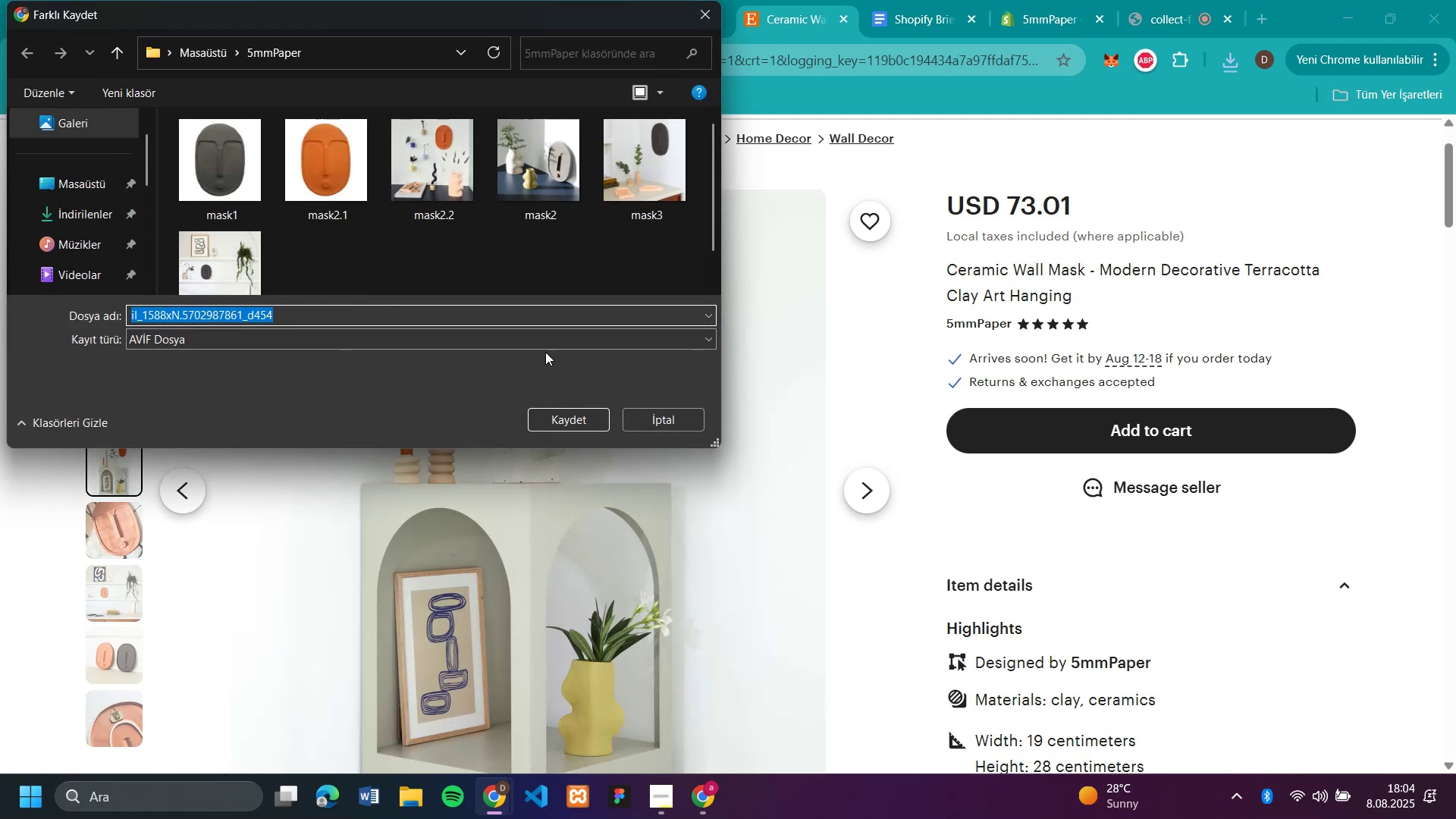 
type(mask2.4)
 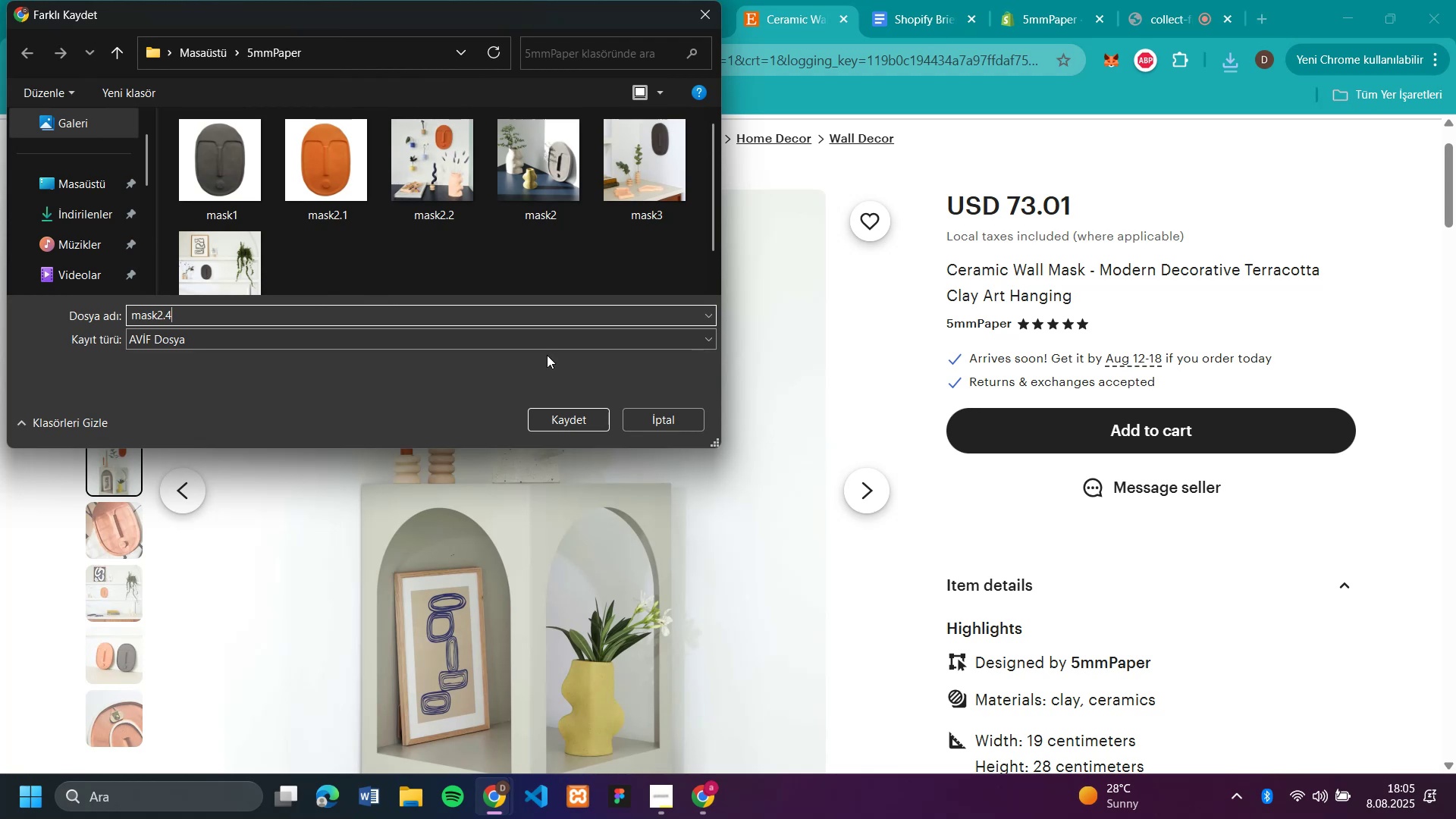 
key(Enter)
 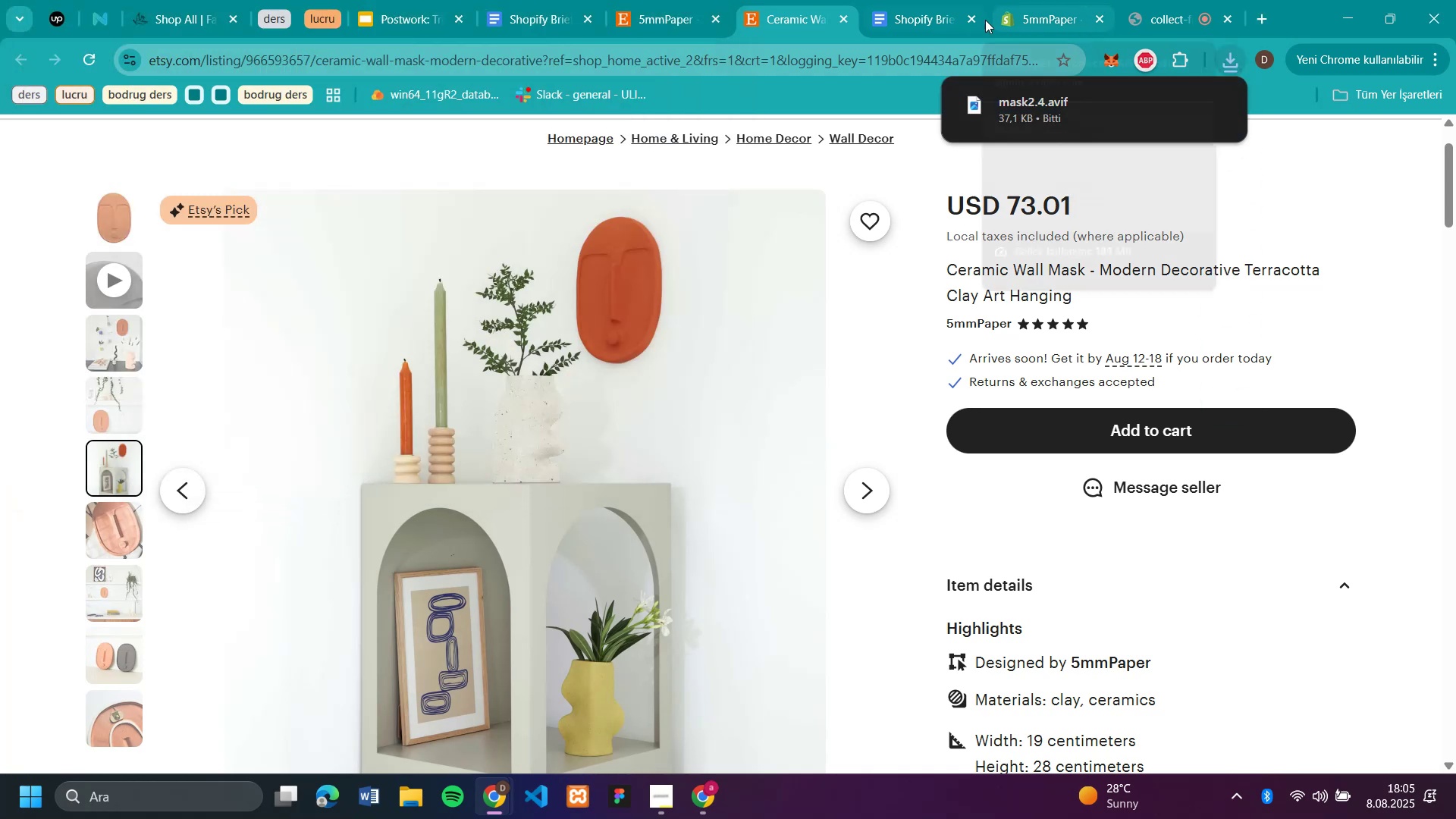 
left_click([1046, 13])
 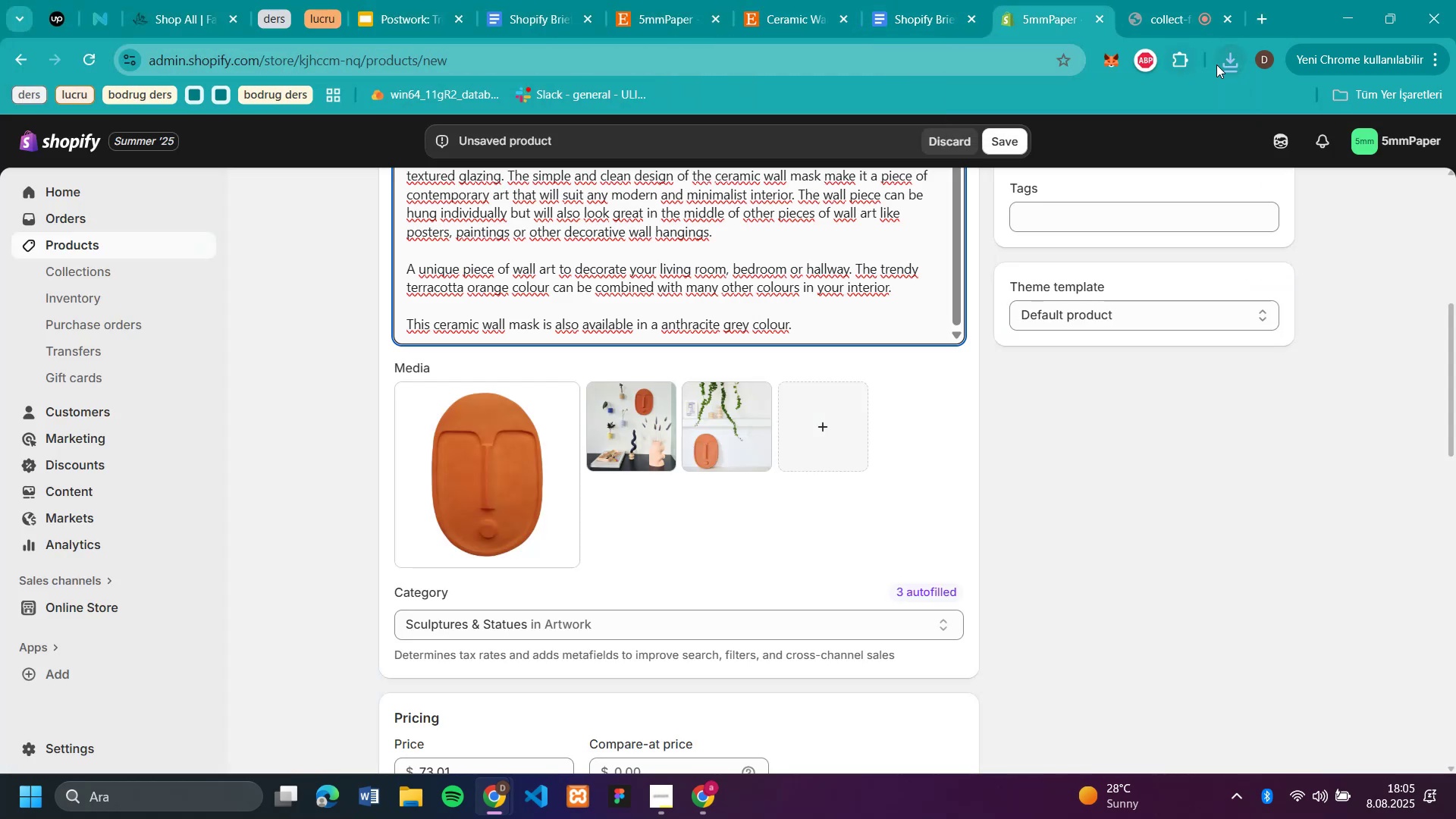 
left_click([1229, 61])
 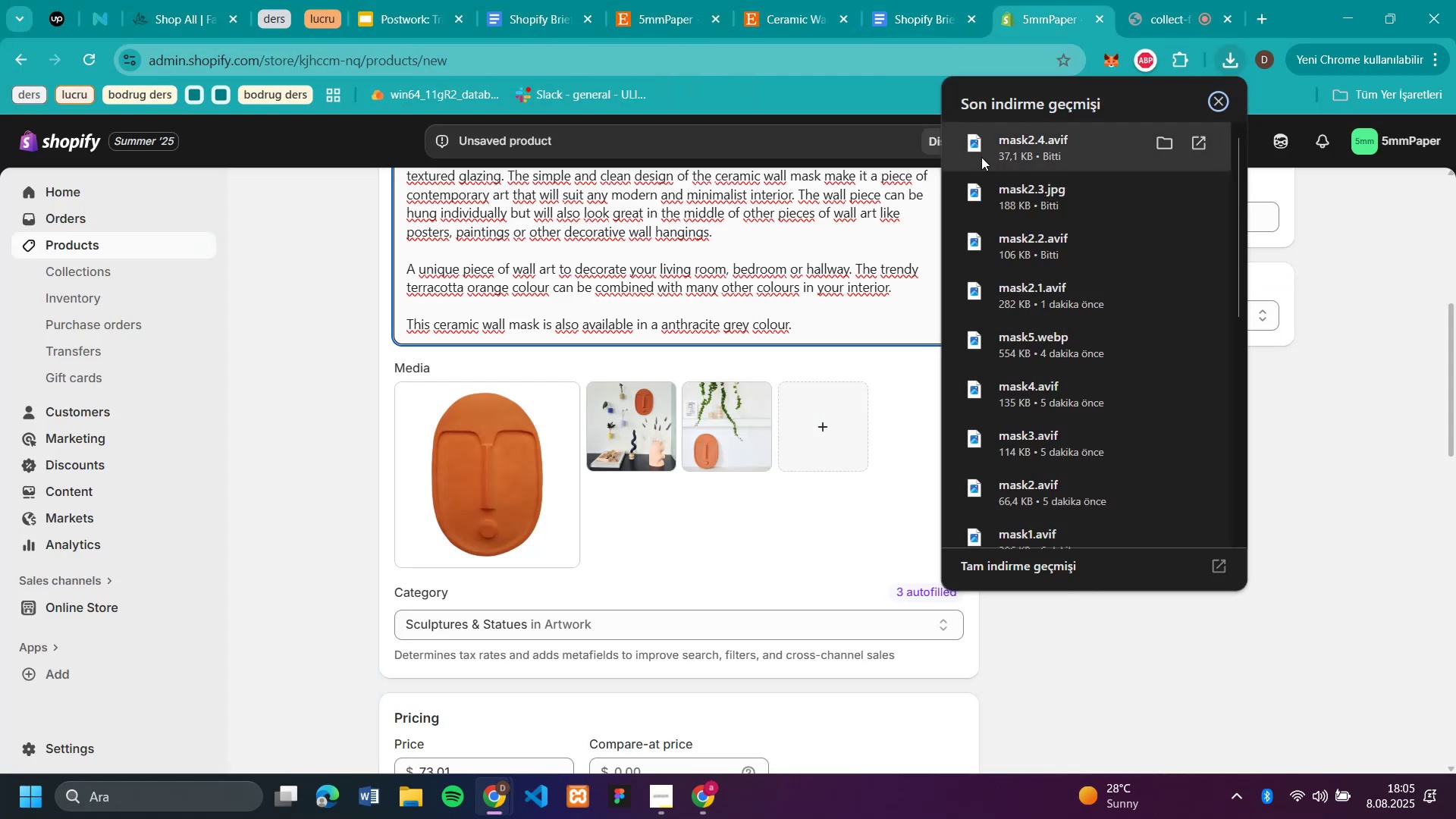 
left_click_drag(start_coordinate=[993, 152], to_coordinate=[786, 416])
 